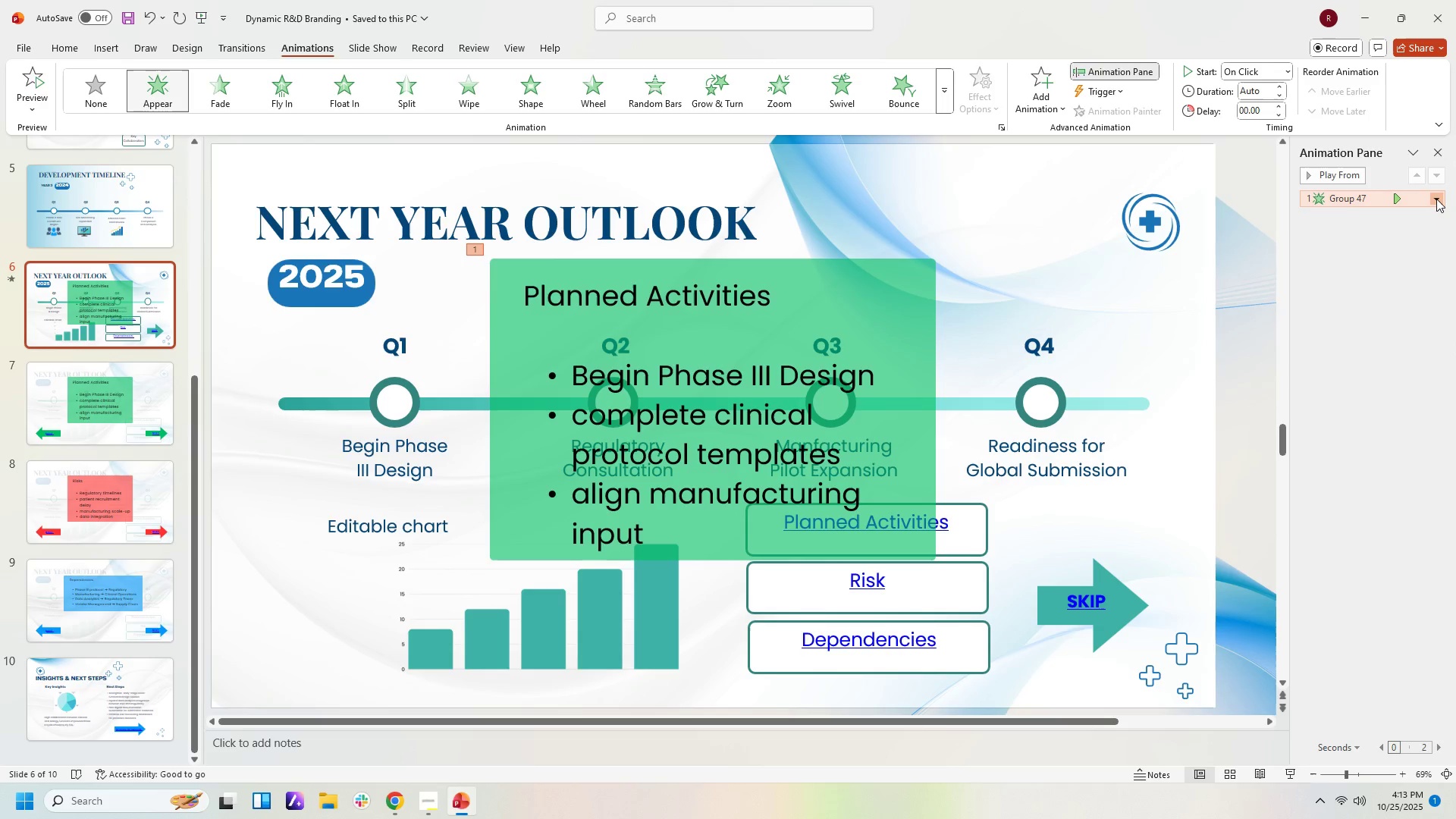 
left_click([1436, 199])
 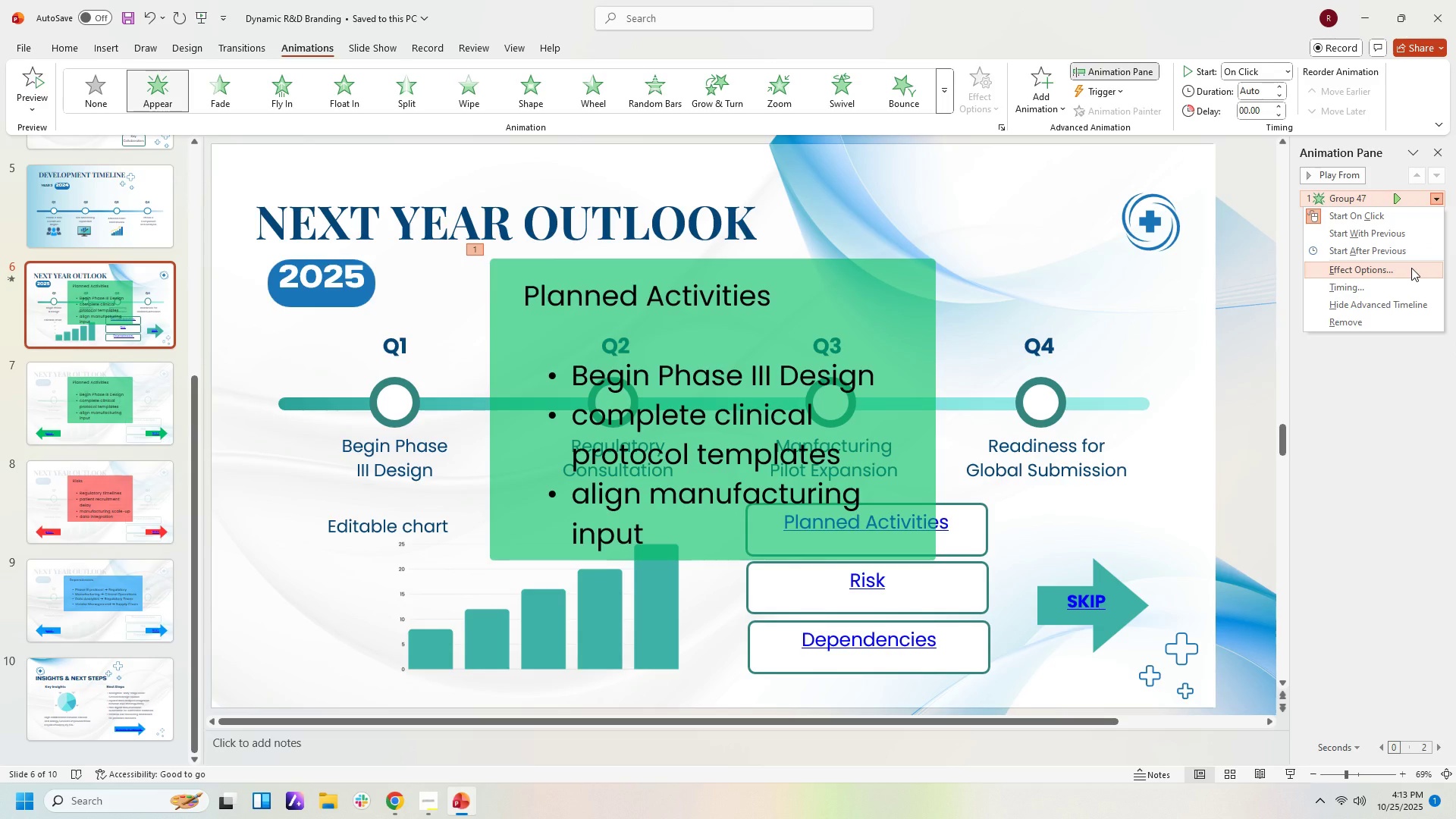 
left_click([1411, 268])
 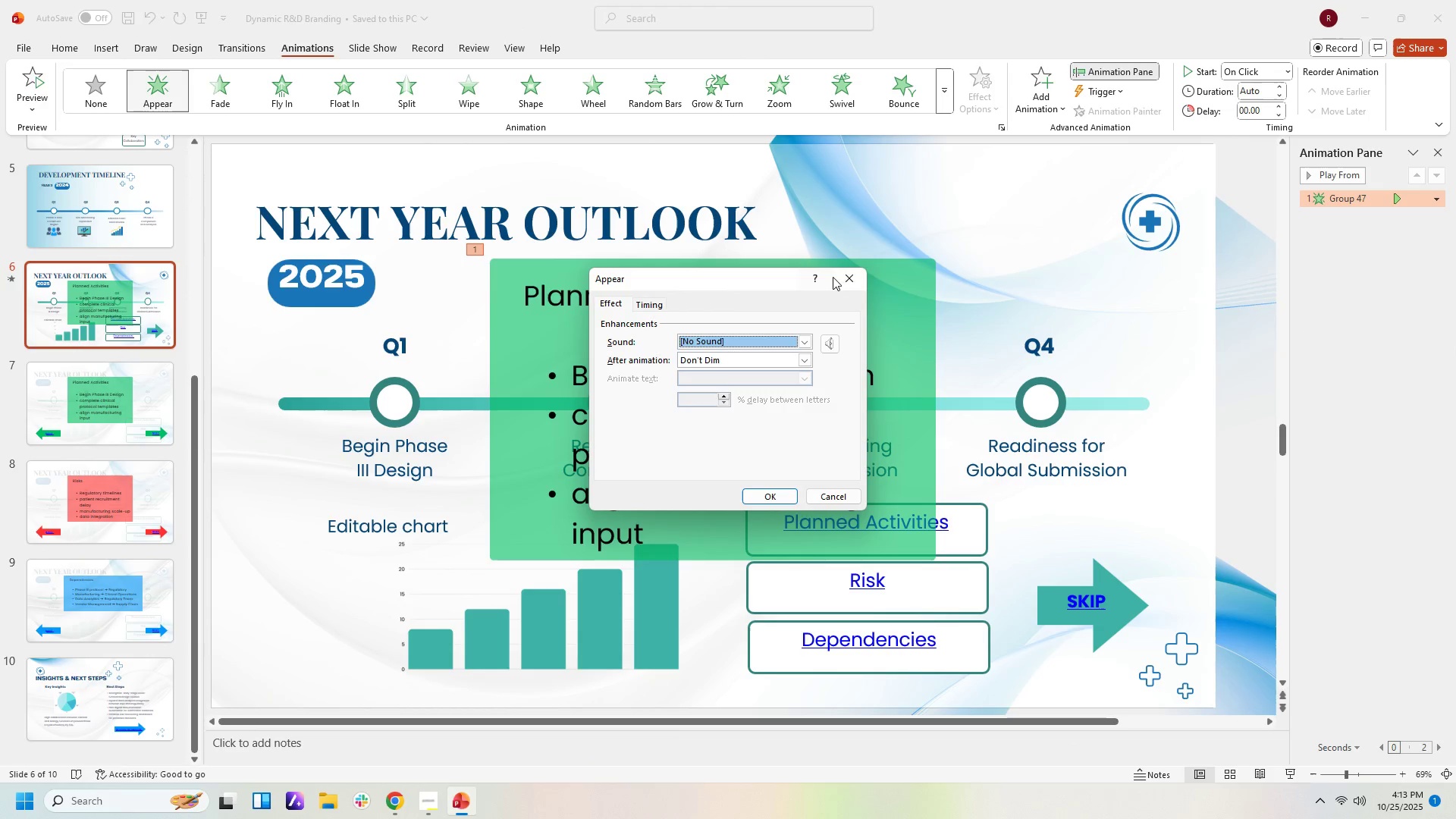 
left_click([848, 272])
 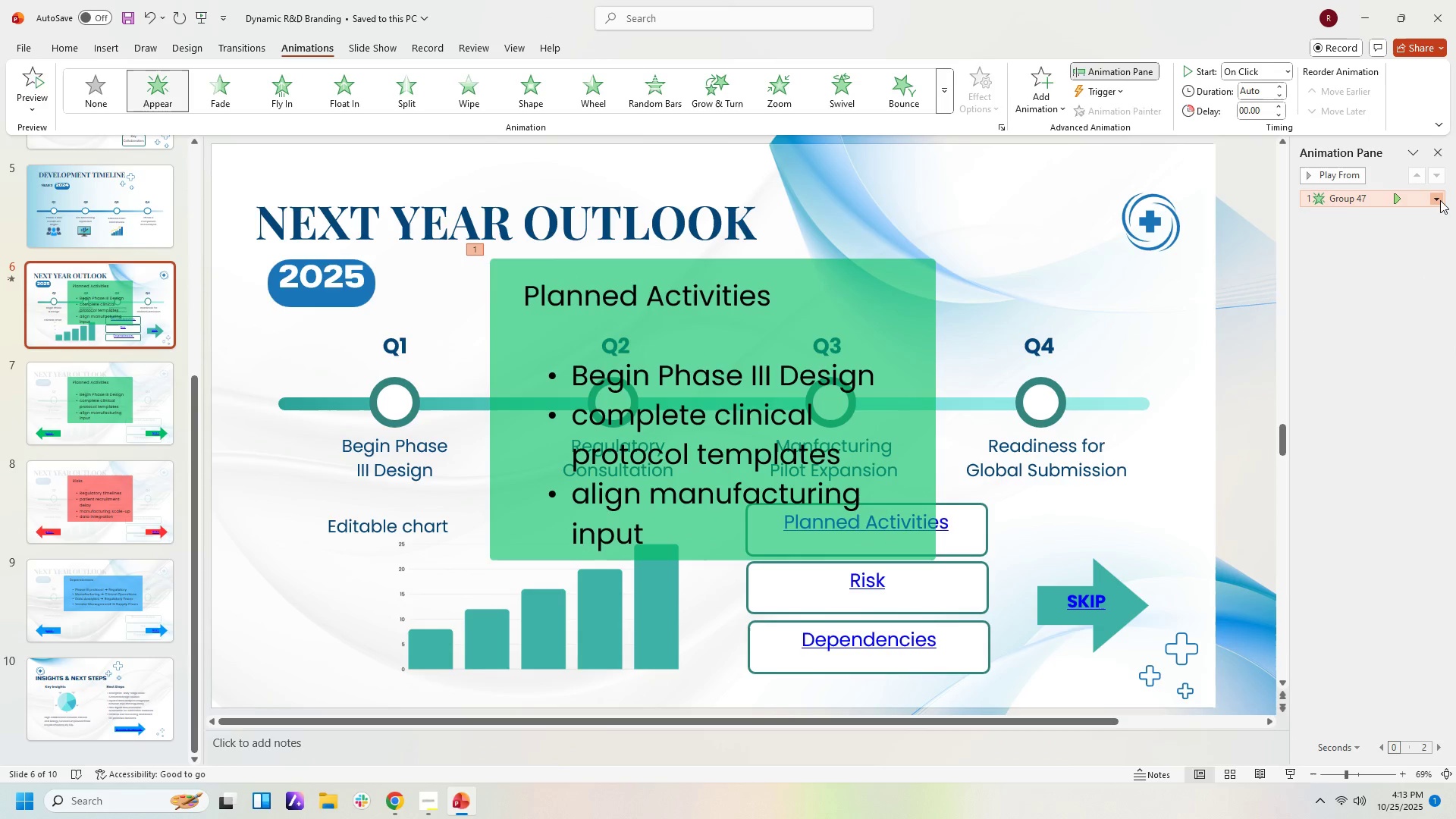 
left_click([1438, 200])
 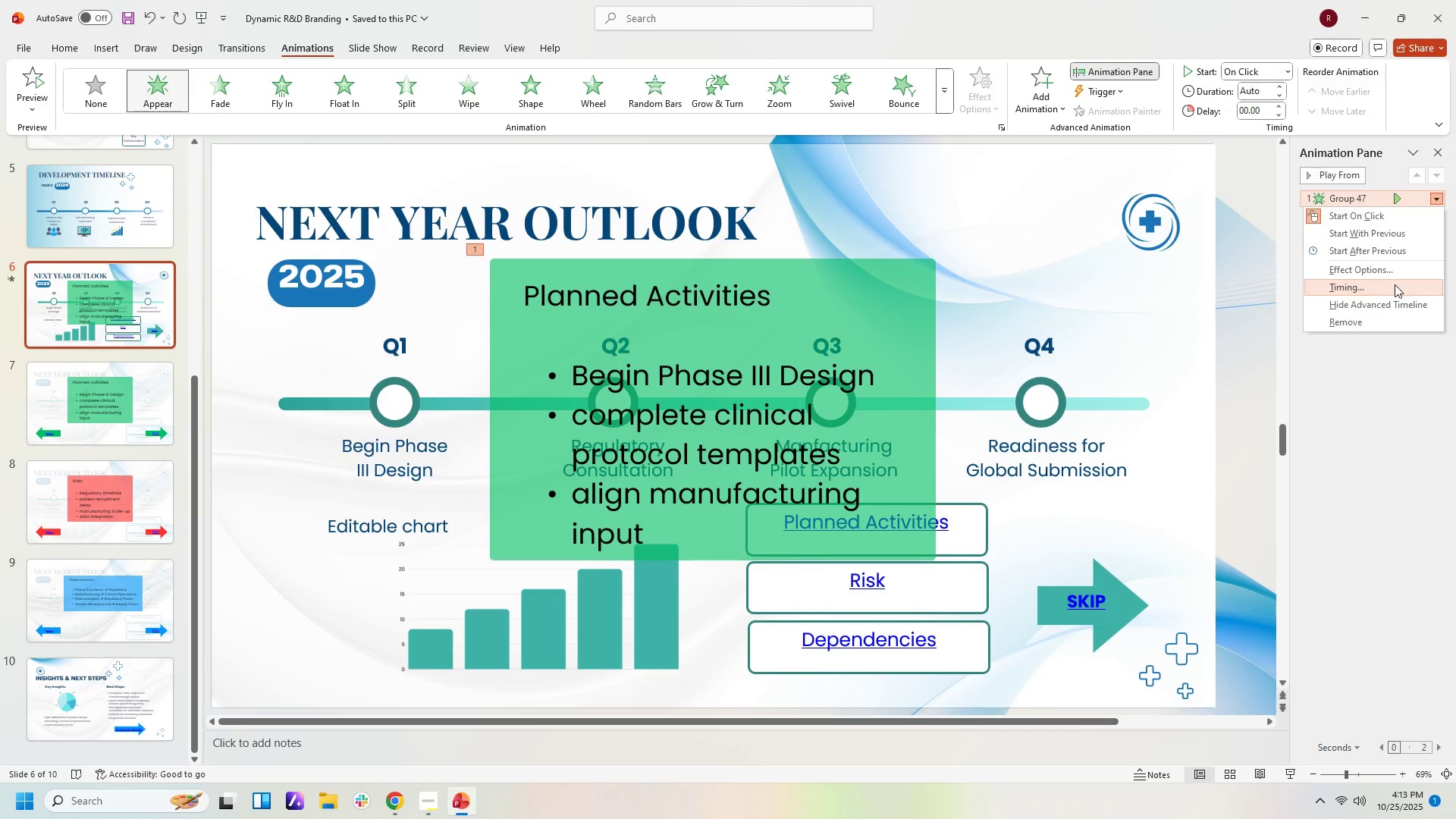 
left_click([1395, 285])
 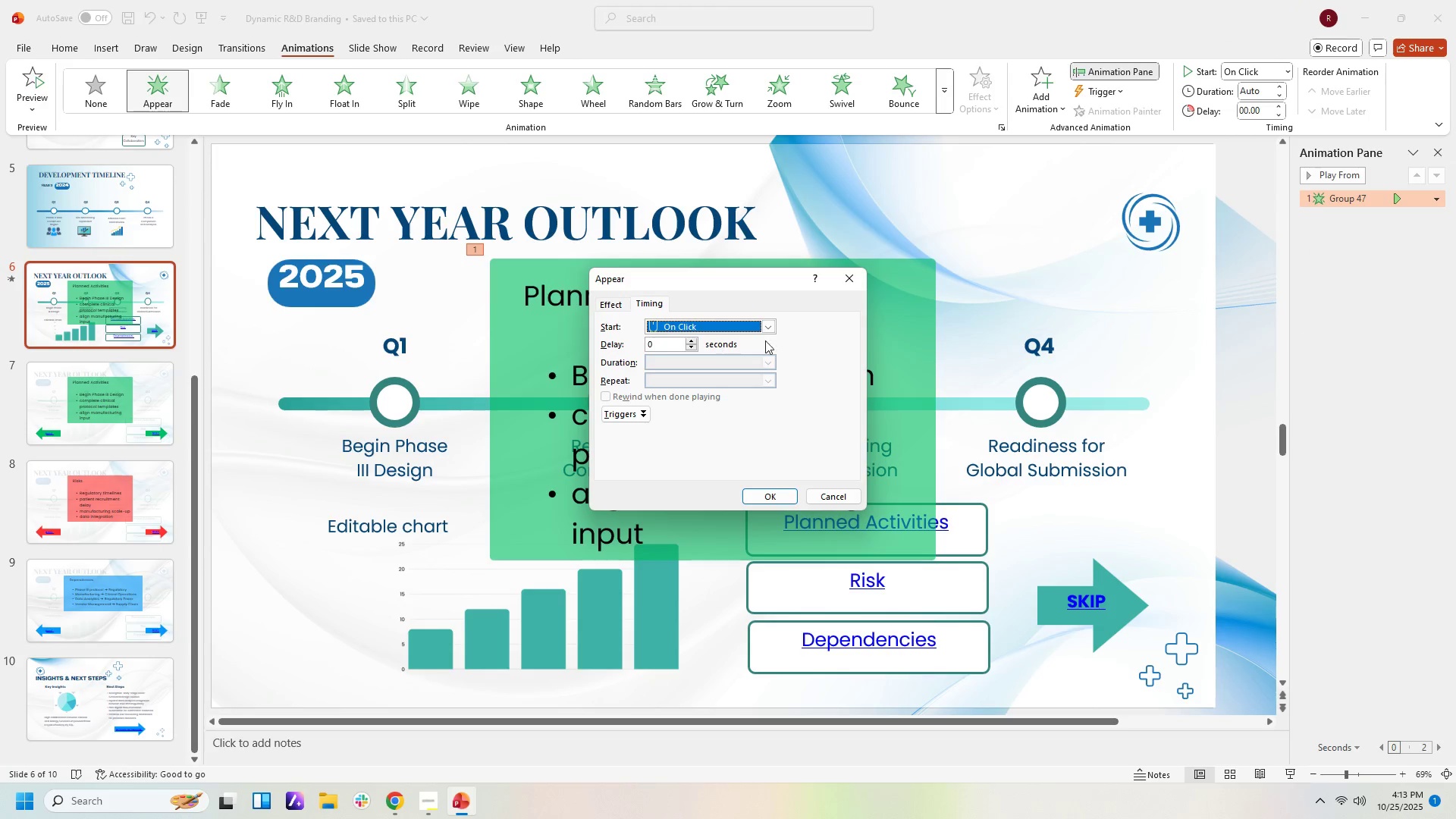 
left_click([643, 410])
 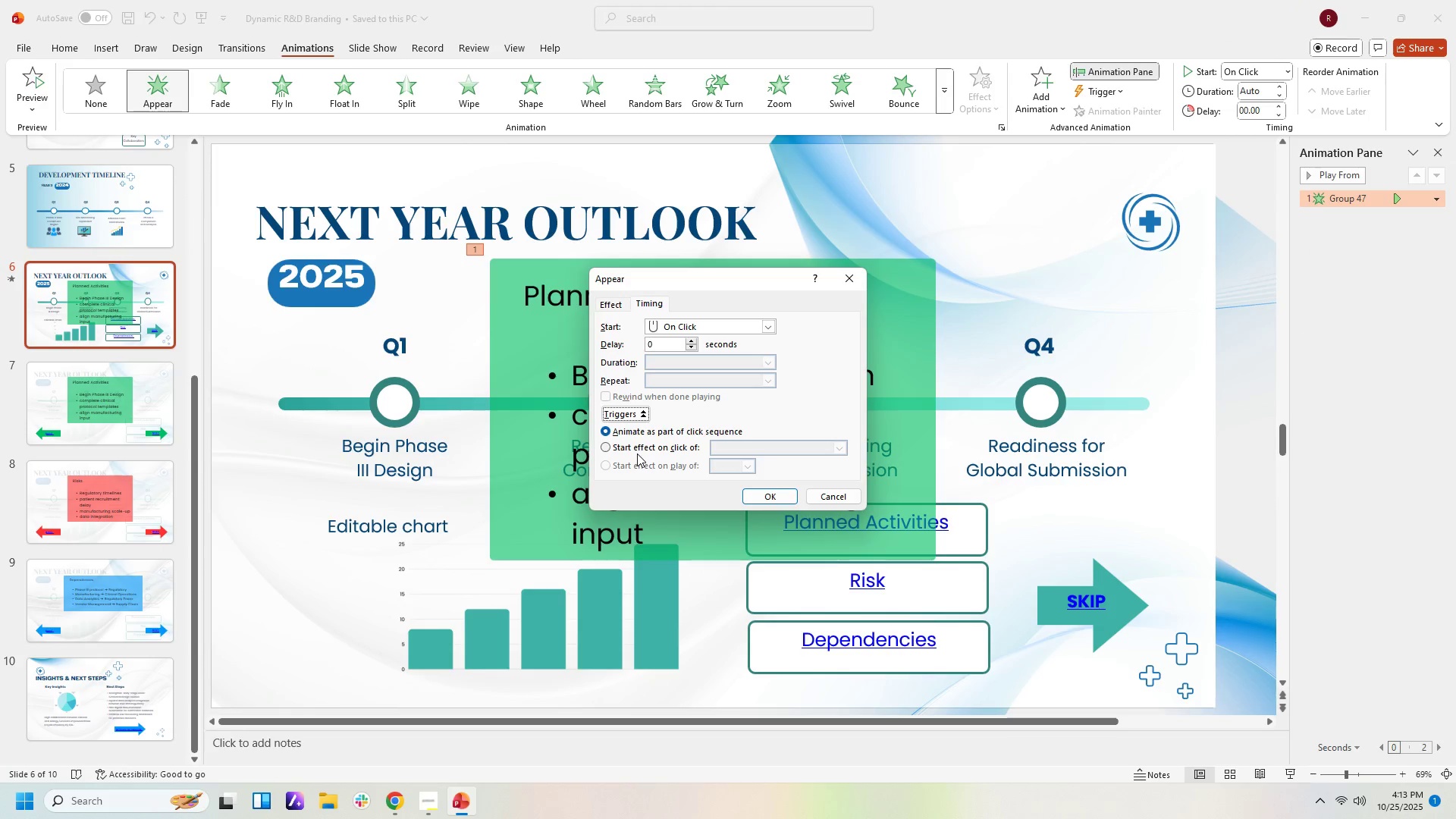 
left_click([632, 450])
 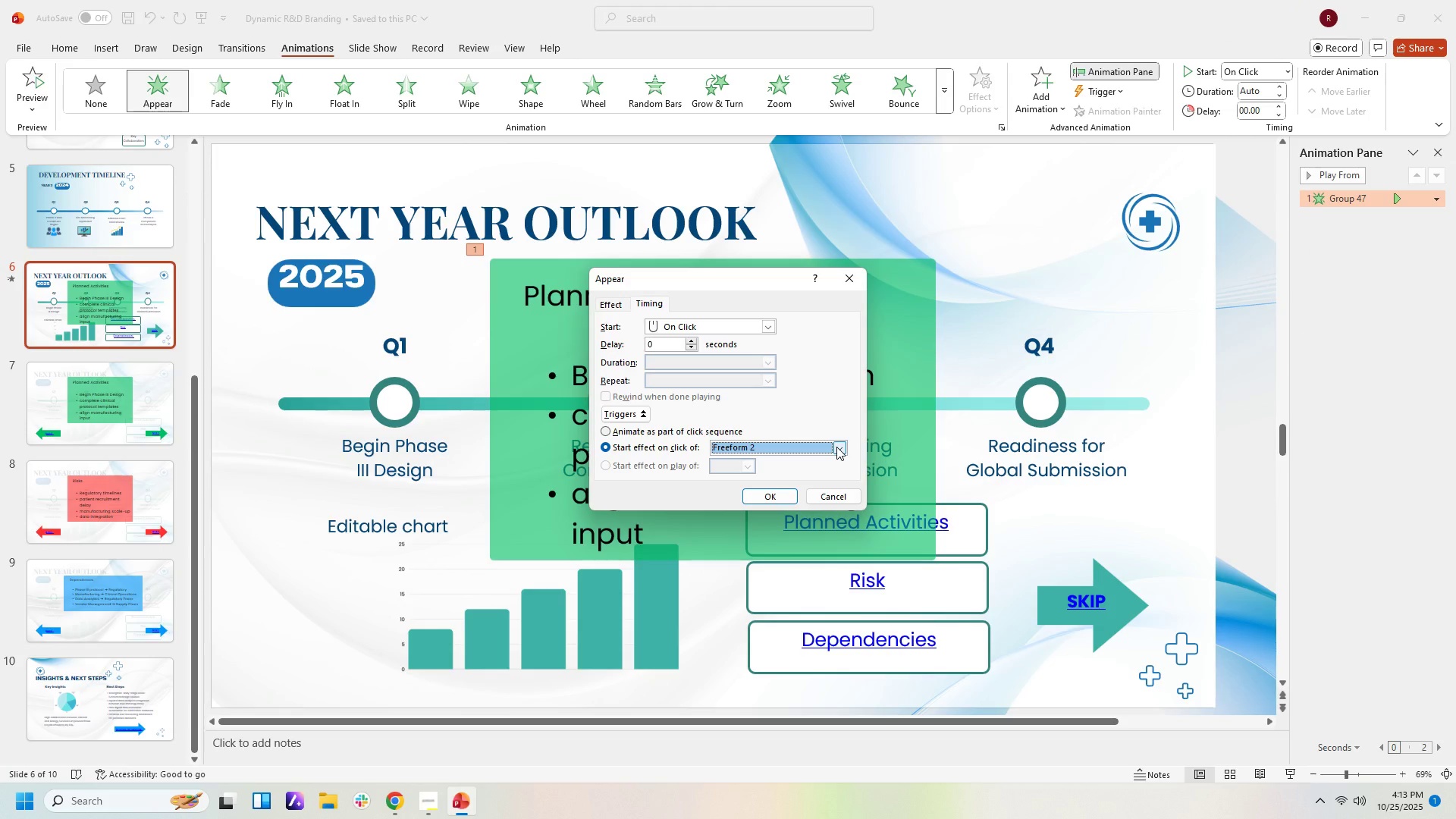 
left_click([836, 447])
 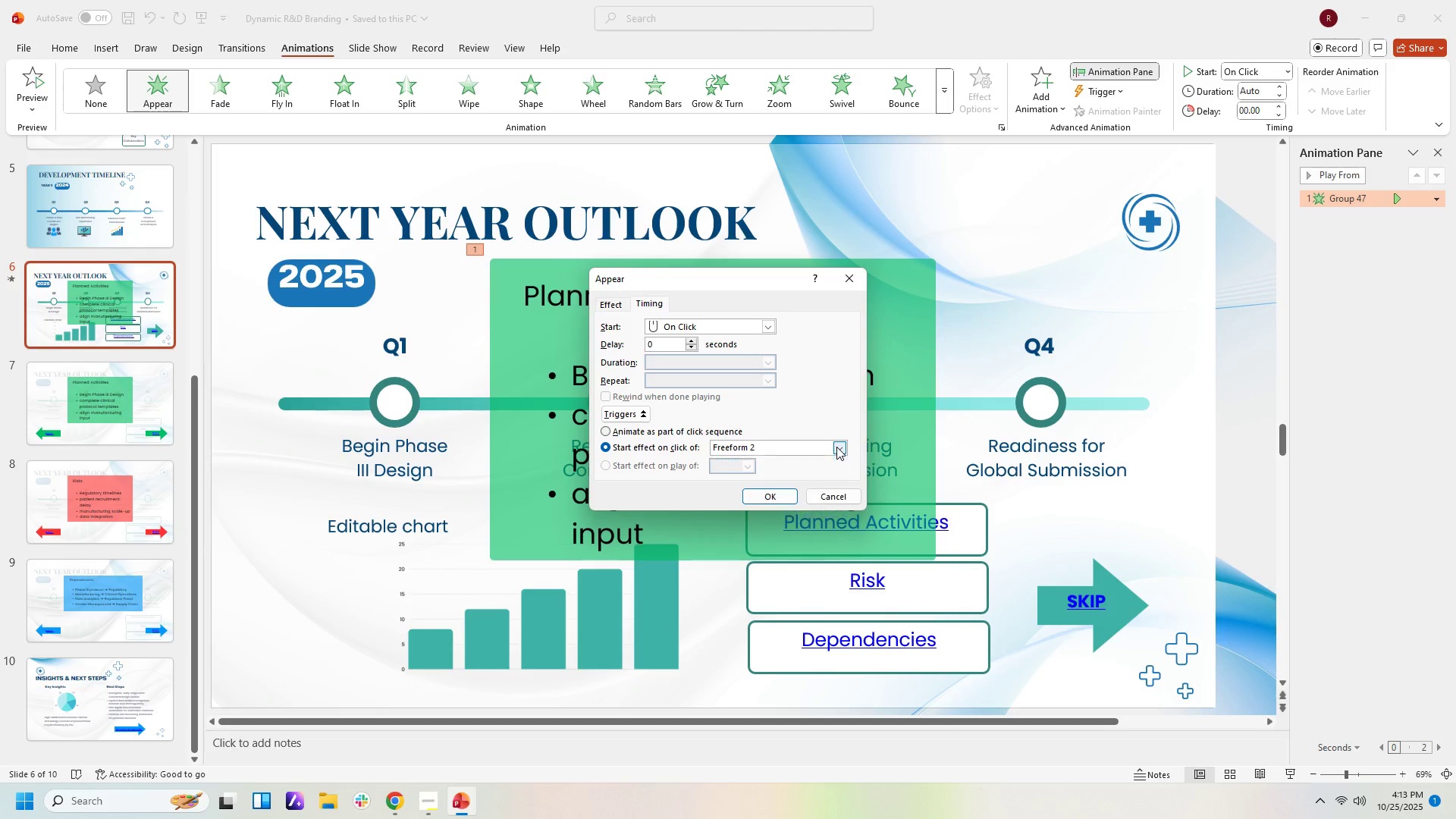 
left_click([836, 447])
 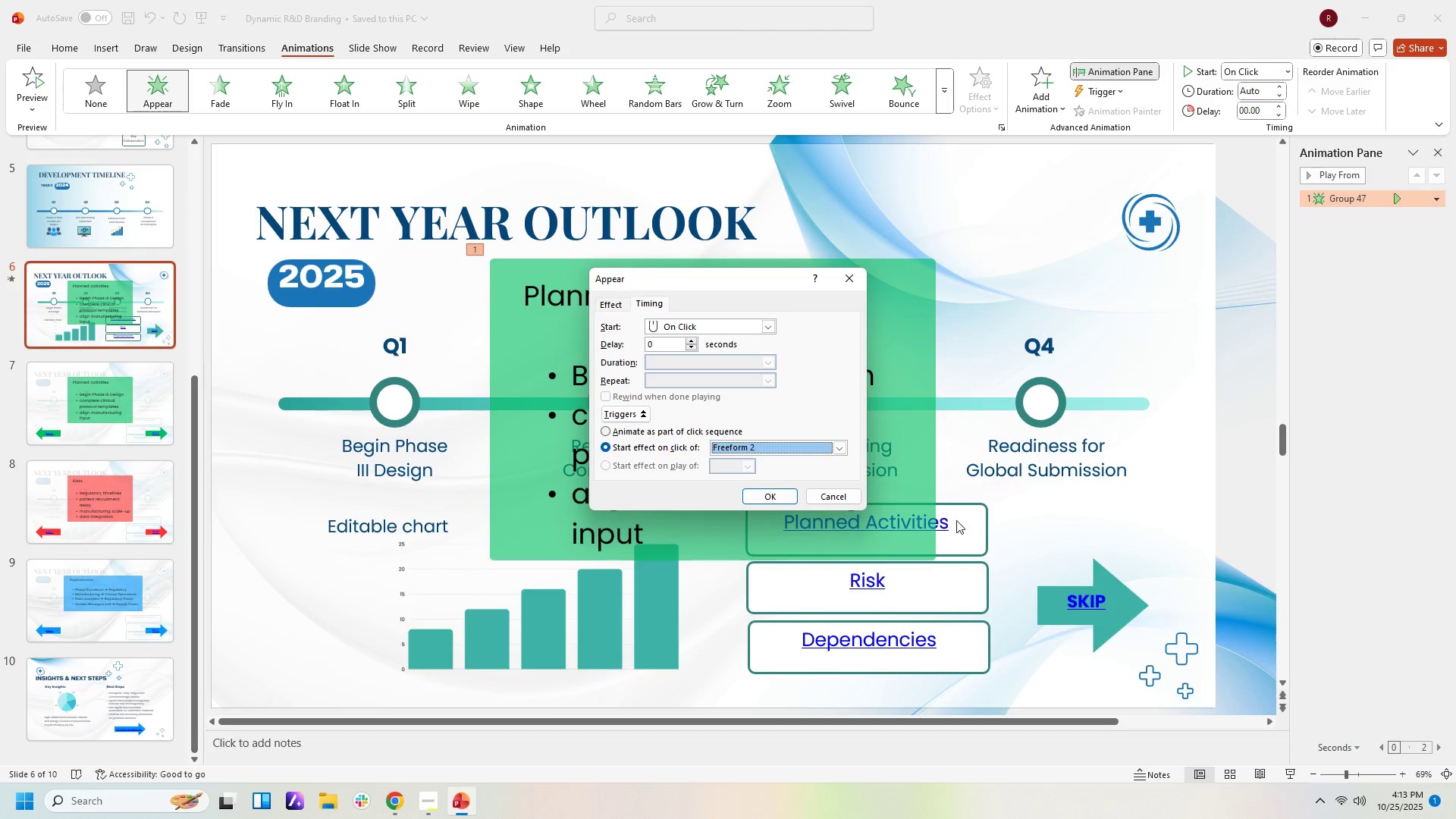 
left_click([956, 520])
 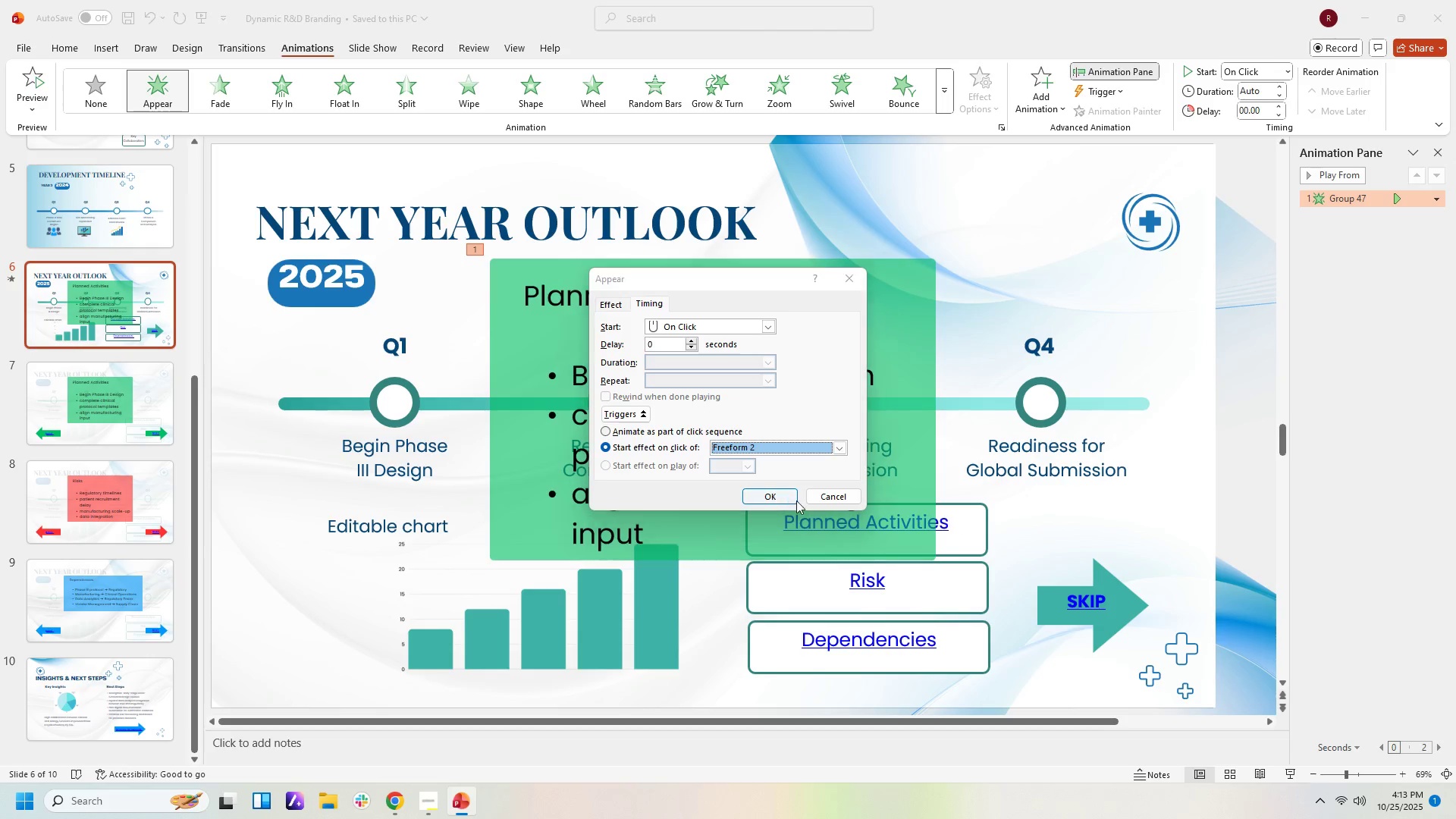 
left_click([827, 500])
 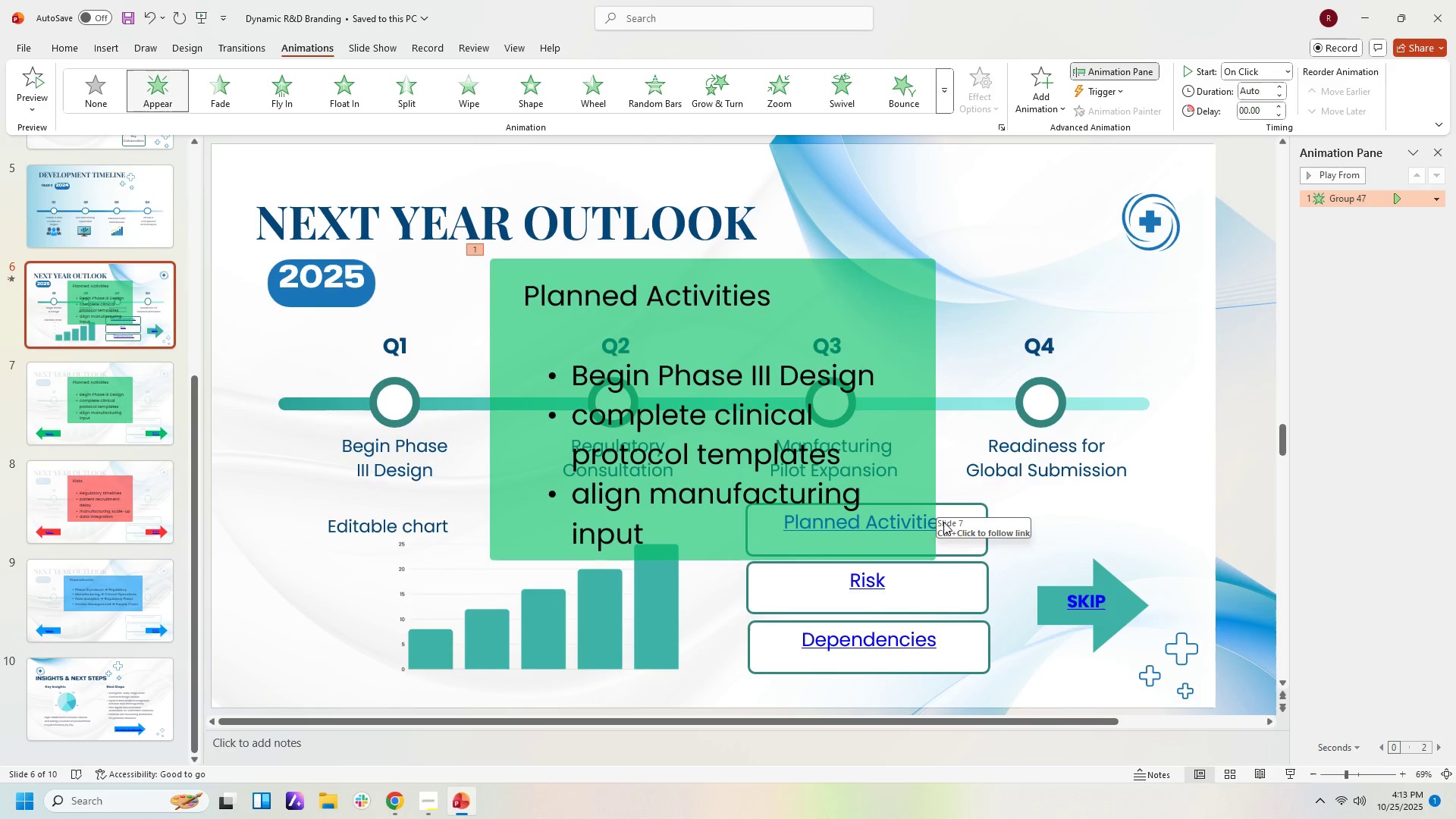 
left_click([952, 528])
 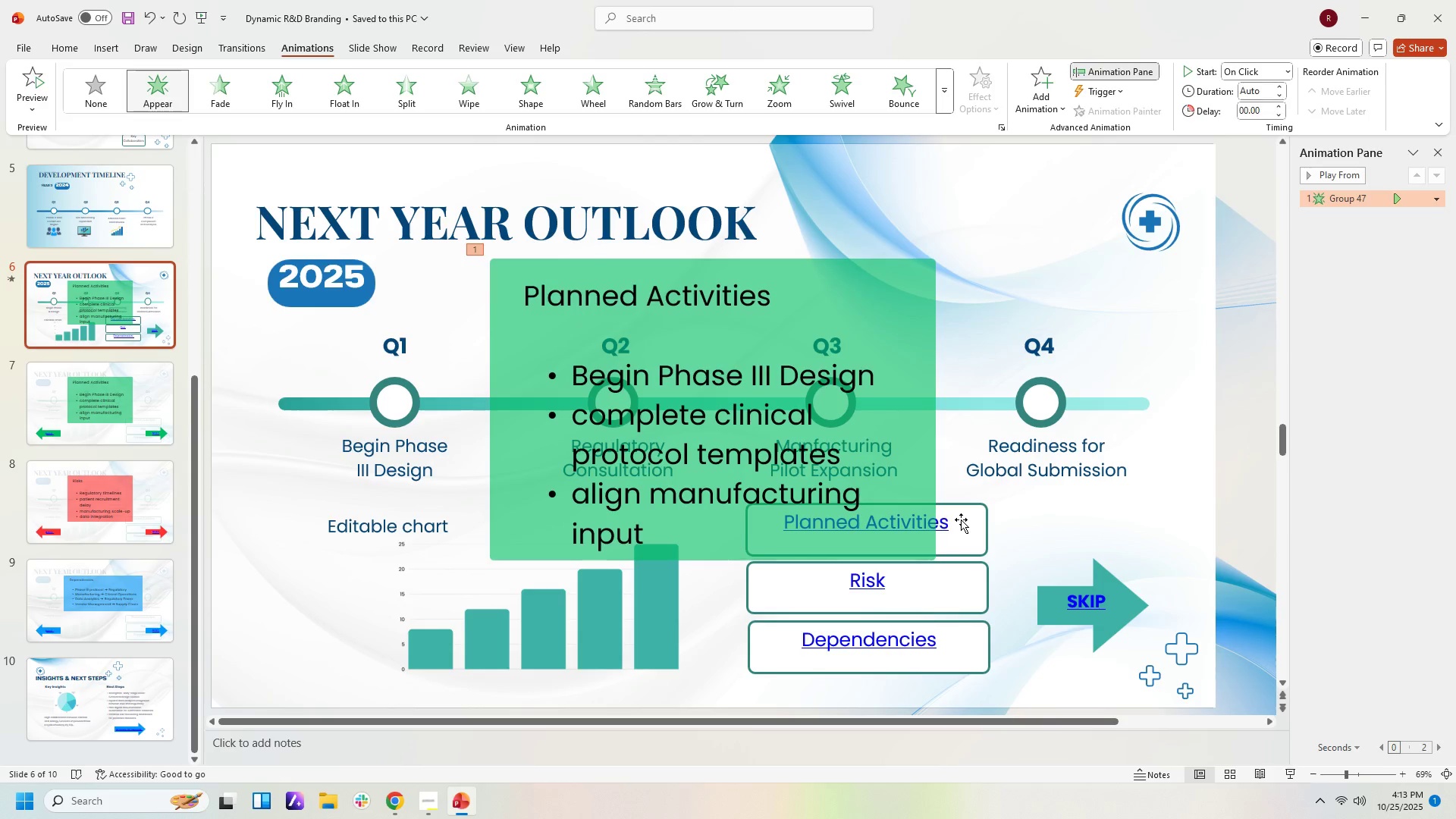 
left_click([961, 519])
 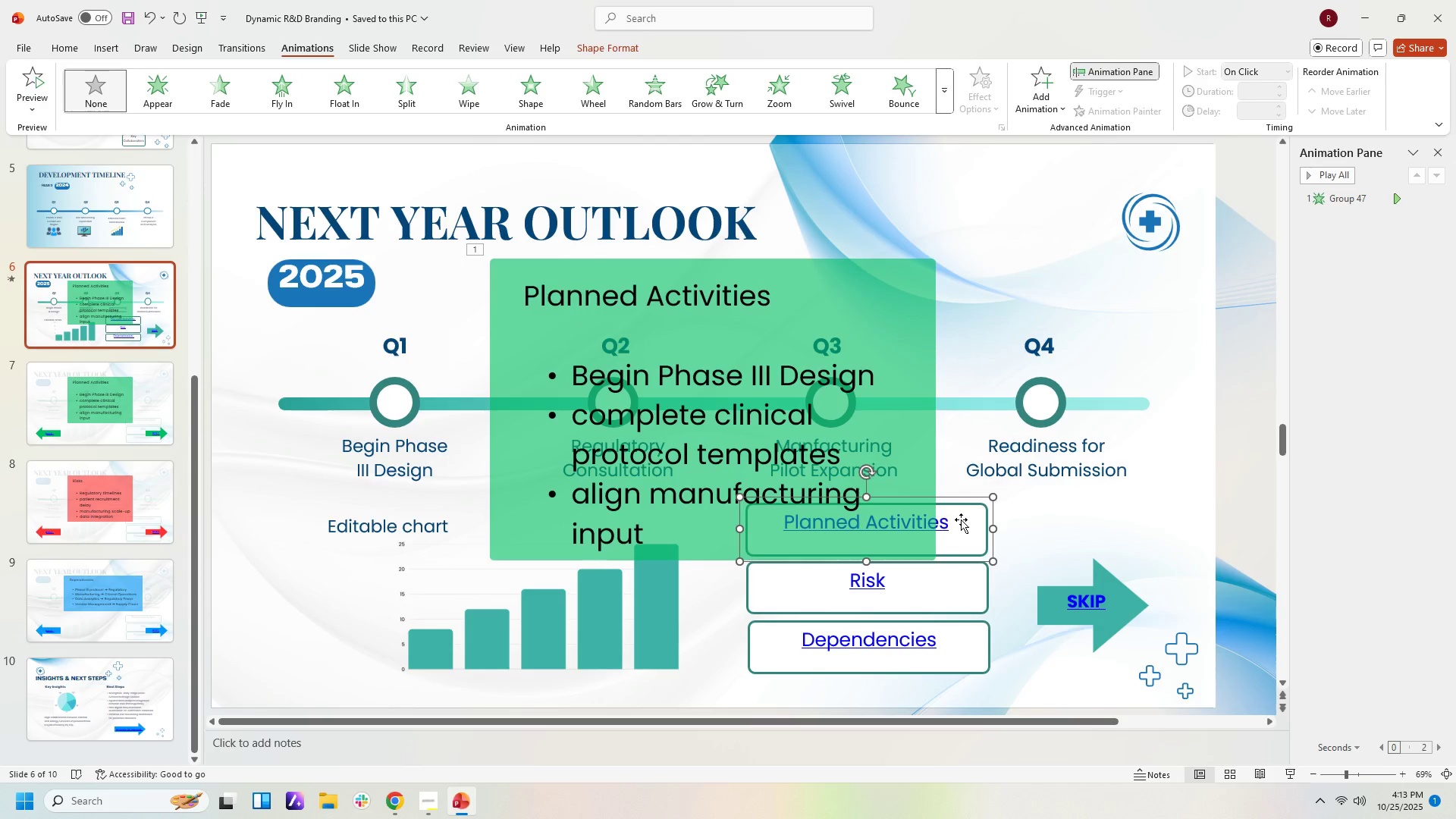 
double_click([961, 519])
 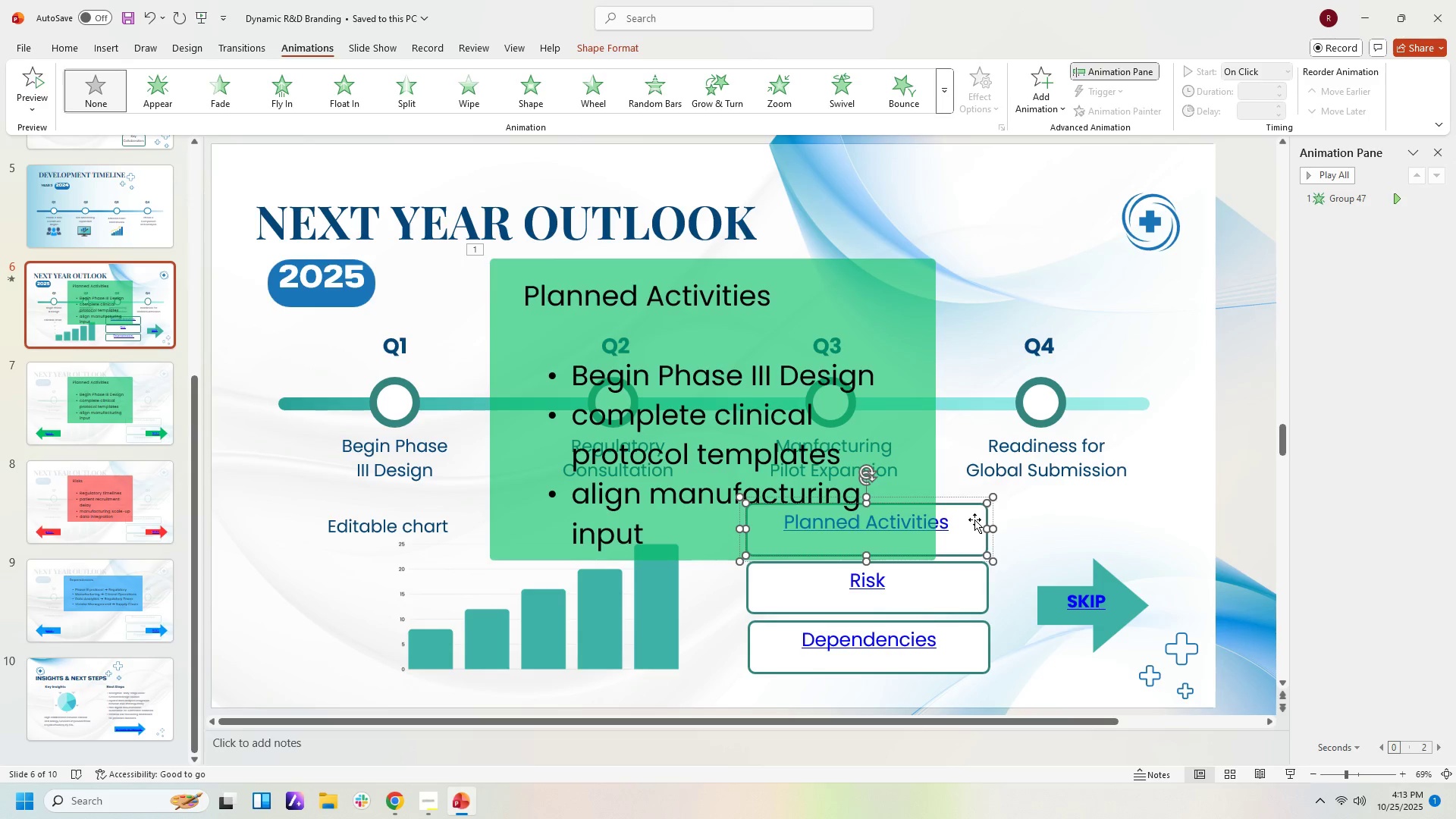 
wait(6.31)
 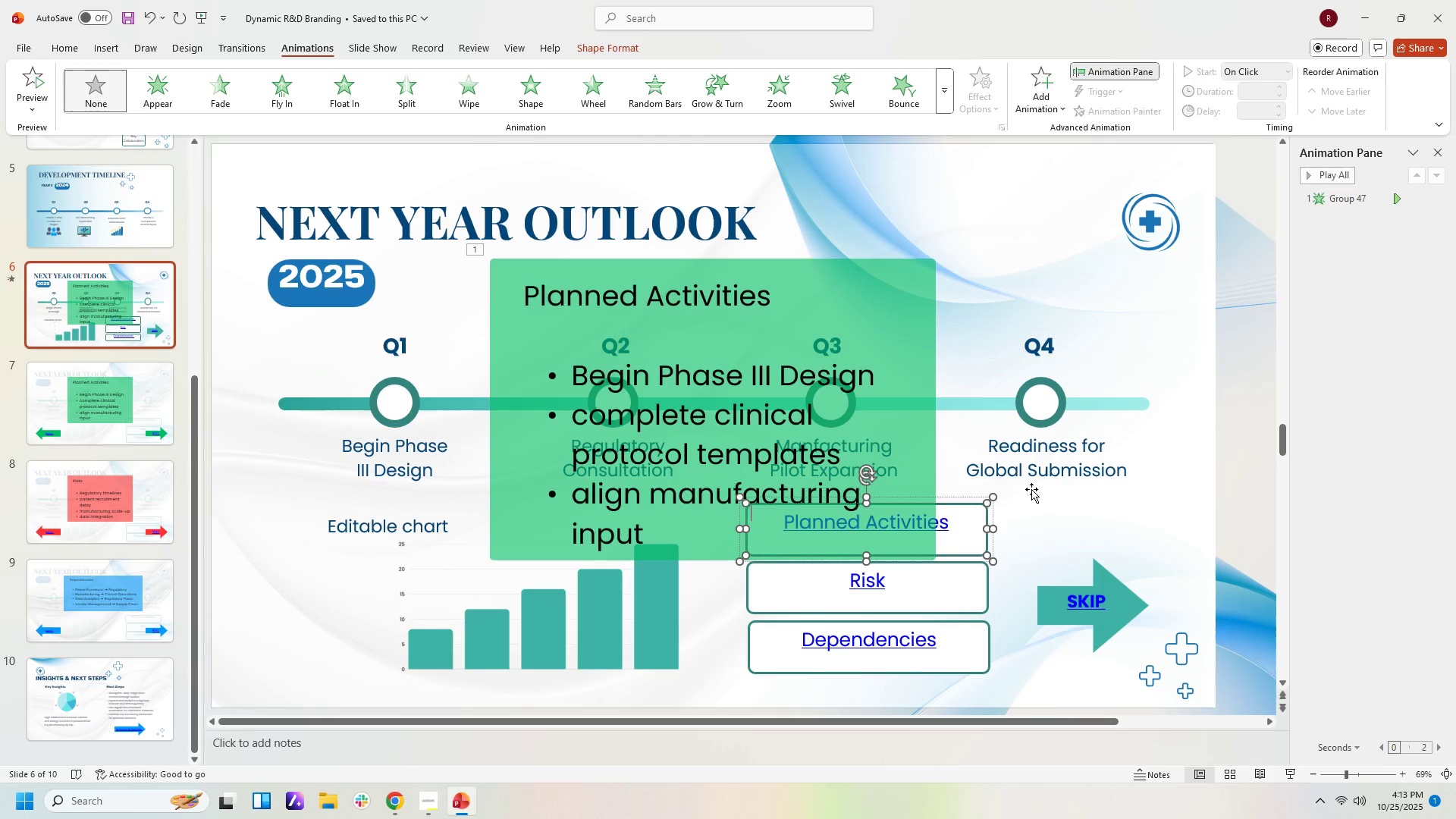 
left_click_drag(start_coordinate=[889, 308], to_coordinate=[889, 219])
 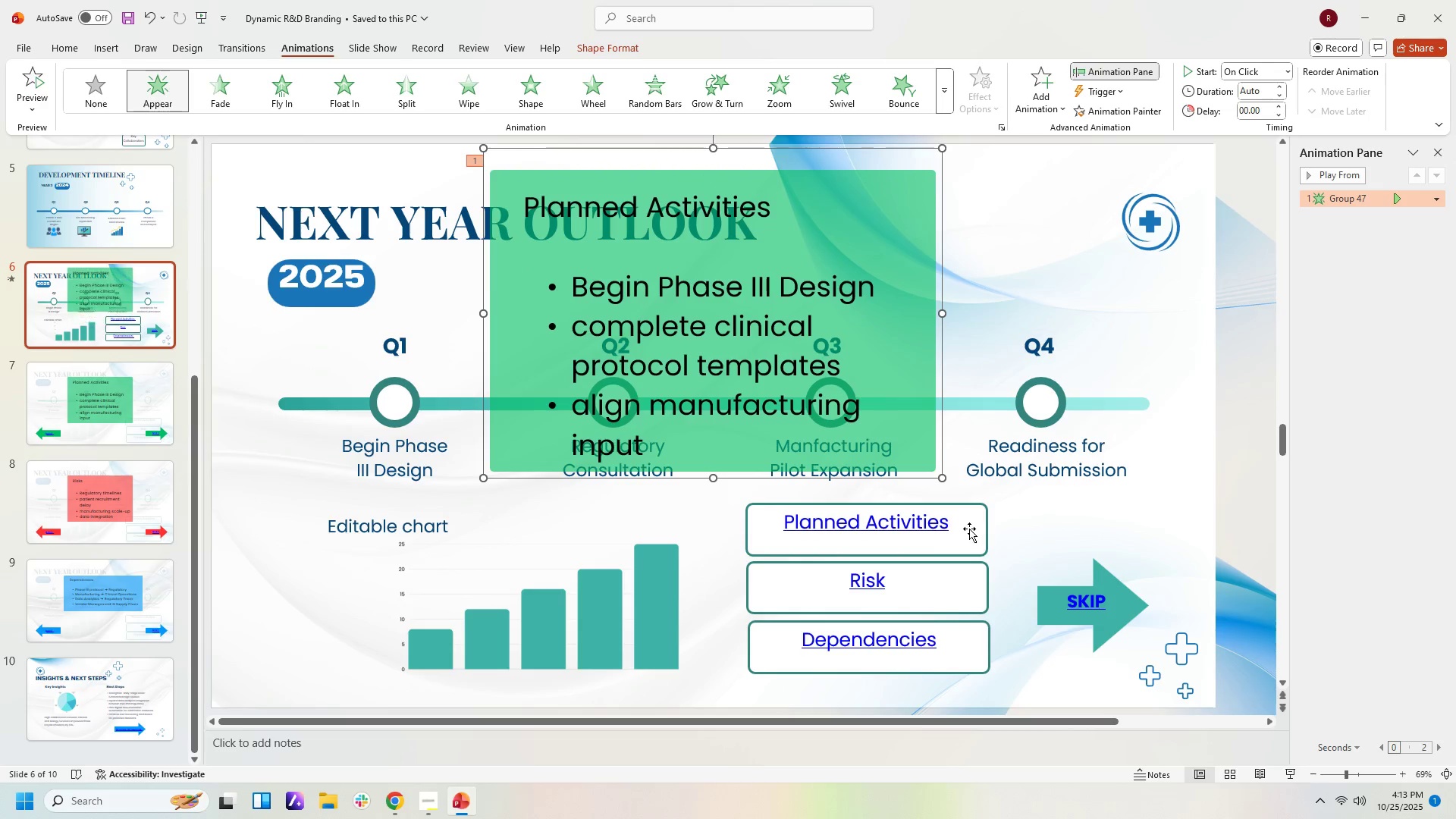 
left_click([968, 529])
 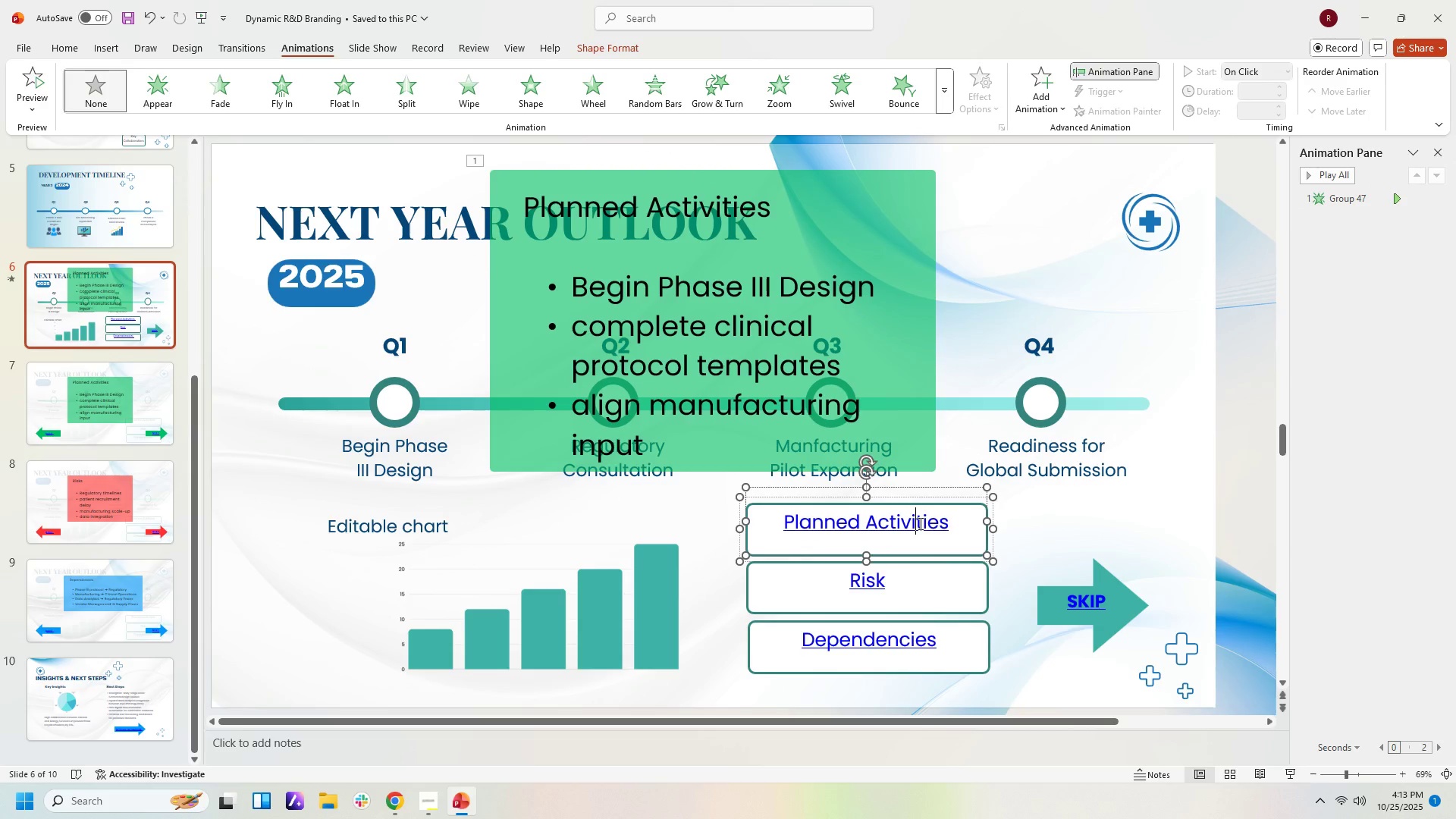 
left_click([919, 523])
 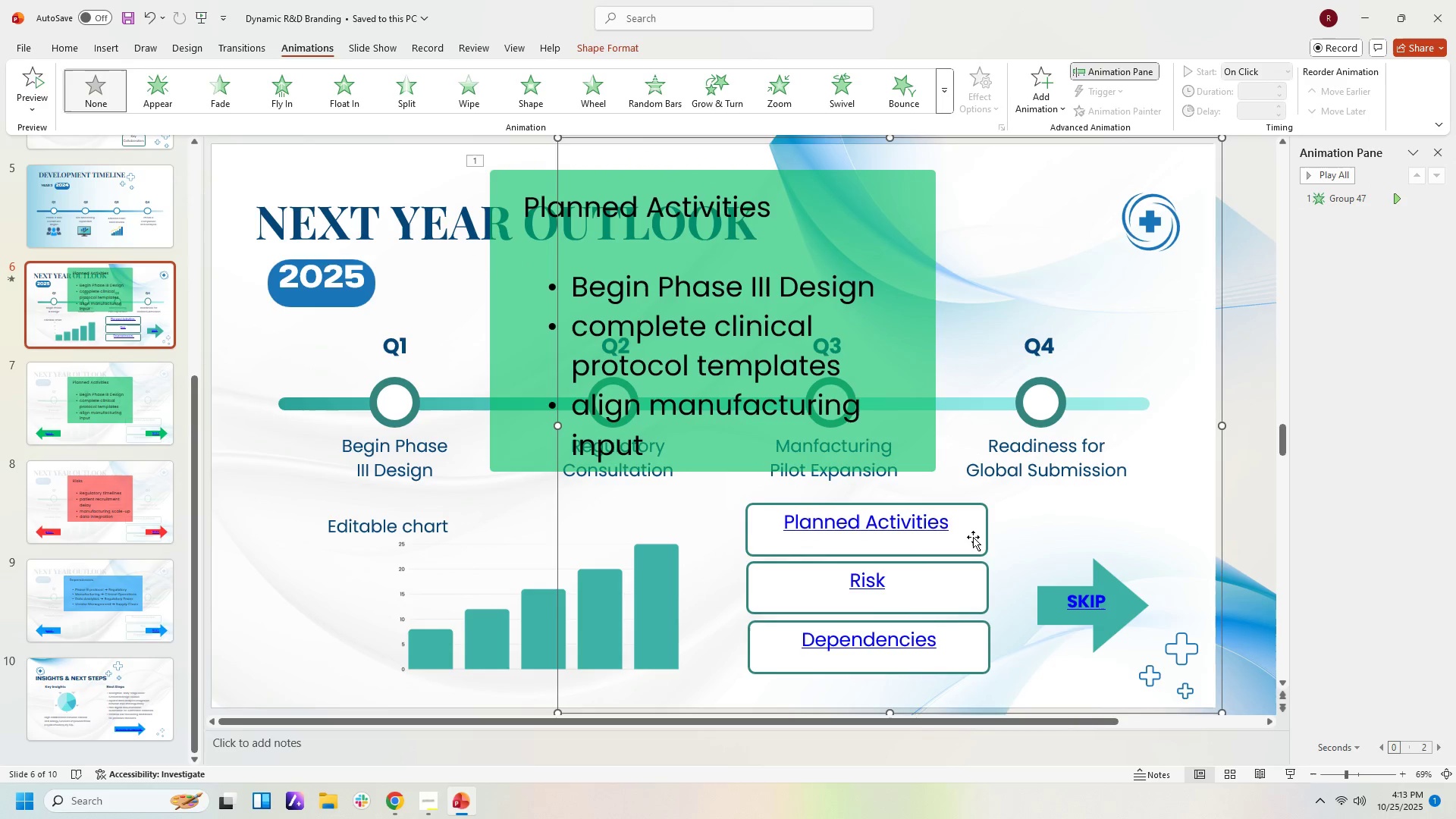 
double_click([972, 537])
 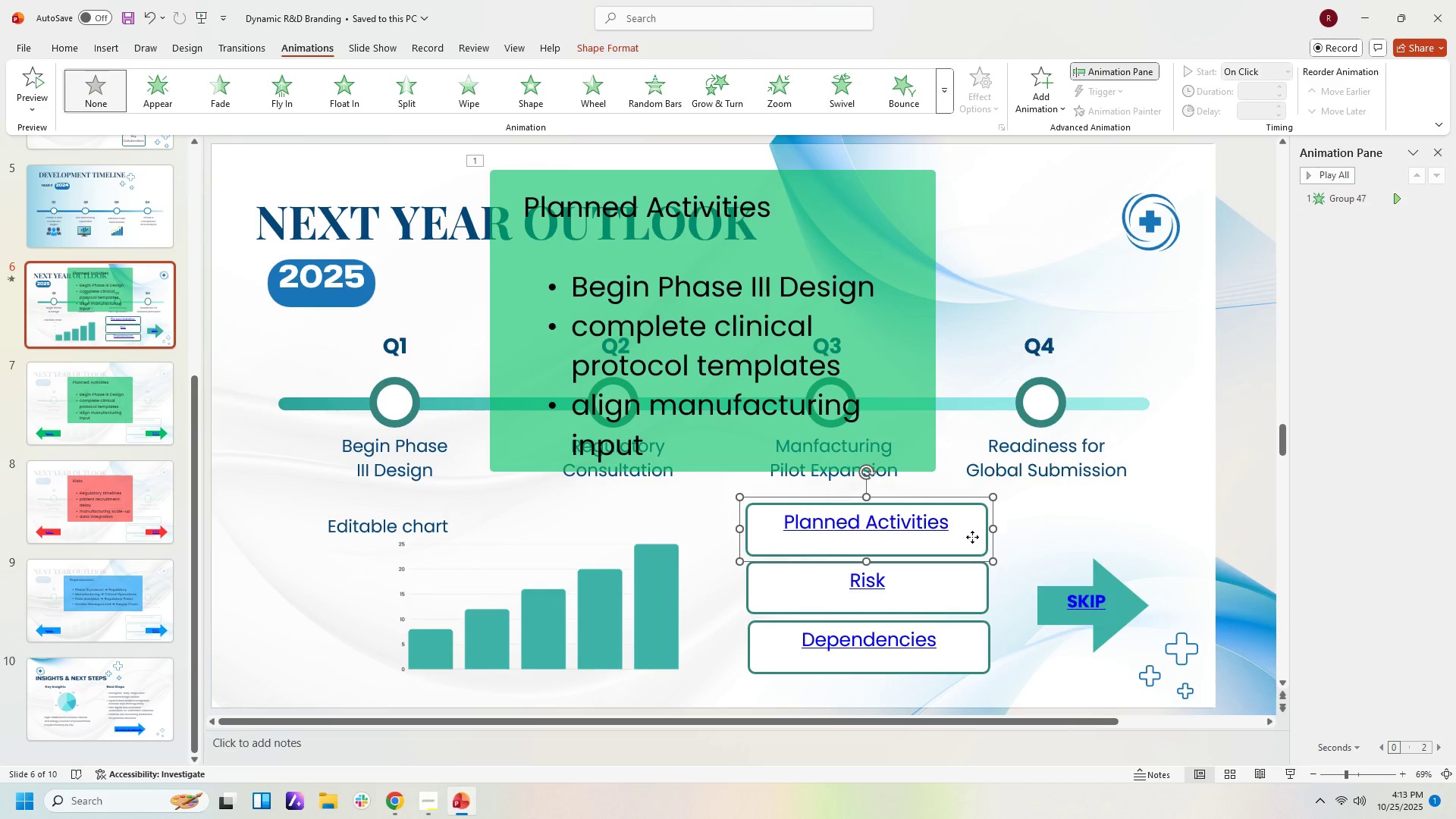 
right_click([972, 537])
 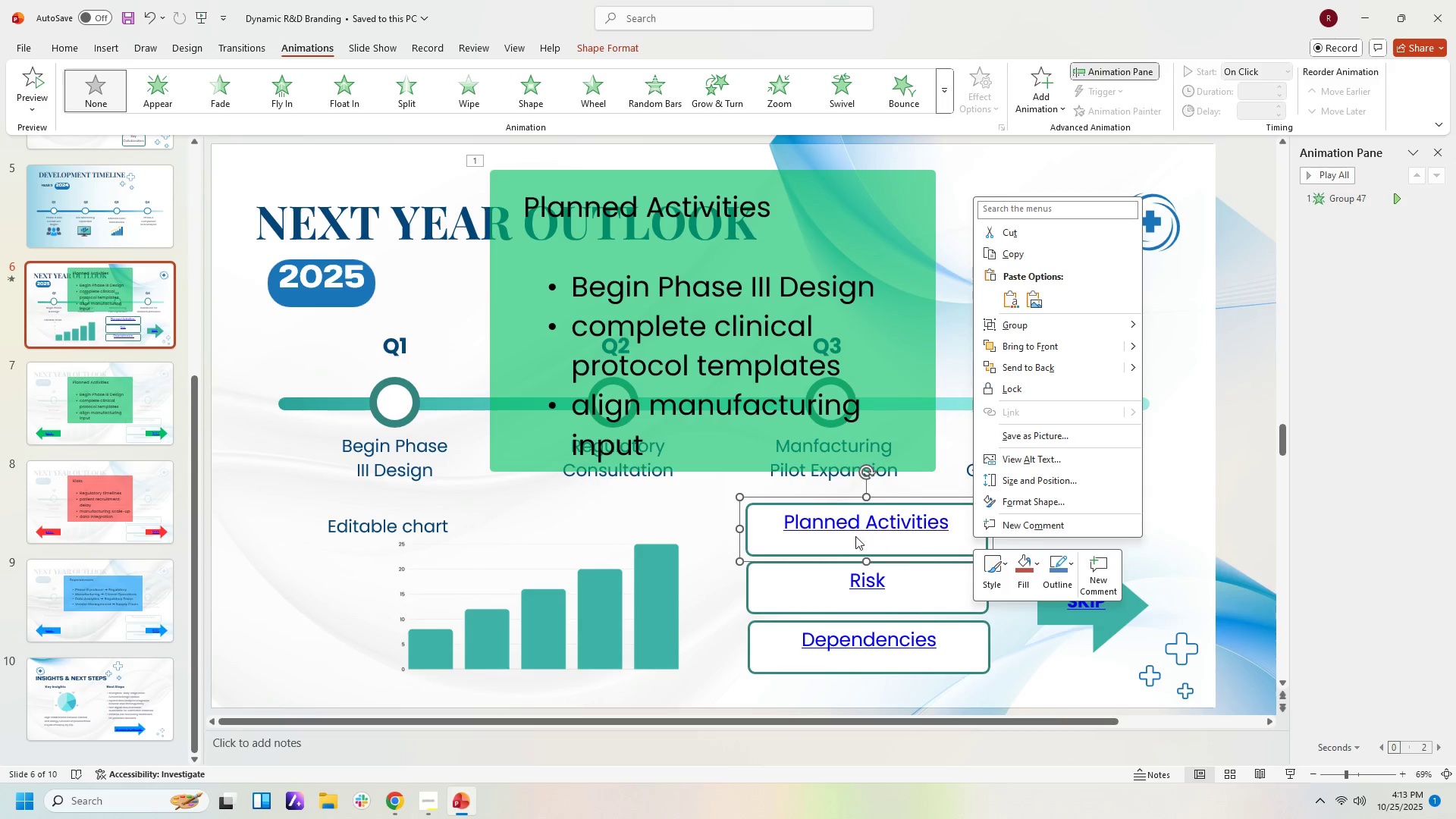 
double_click([935, 551])
 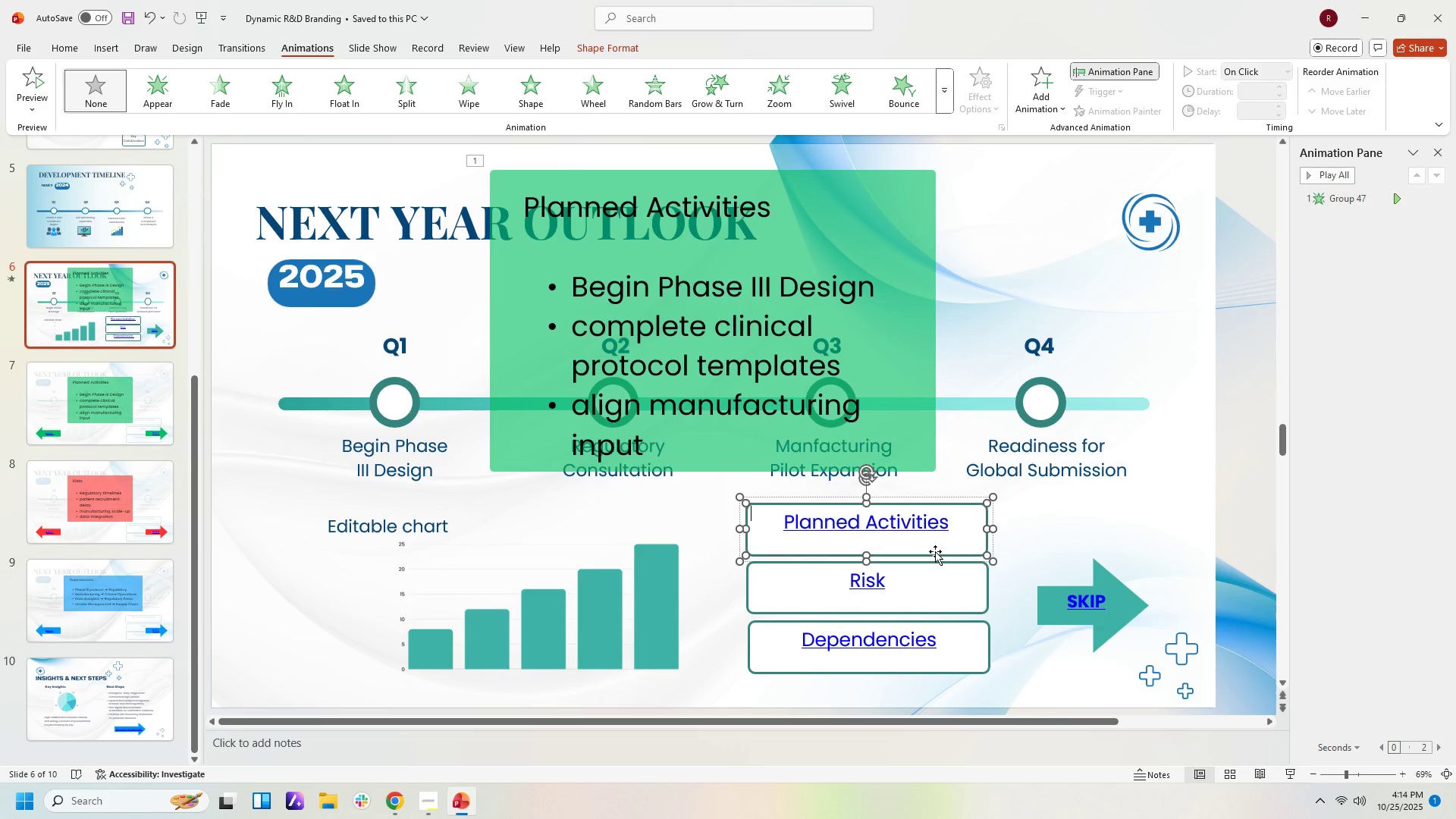 
triple_click([935, 551])
 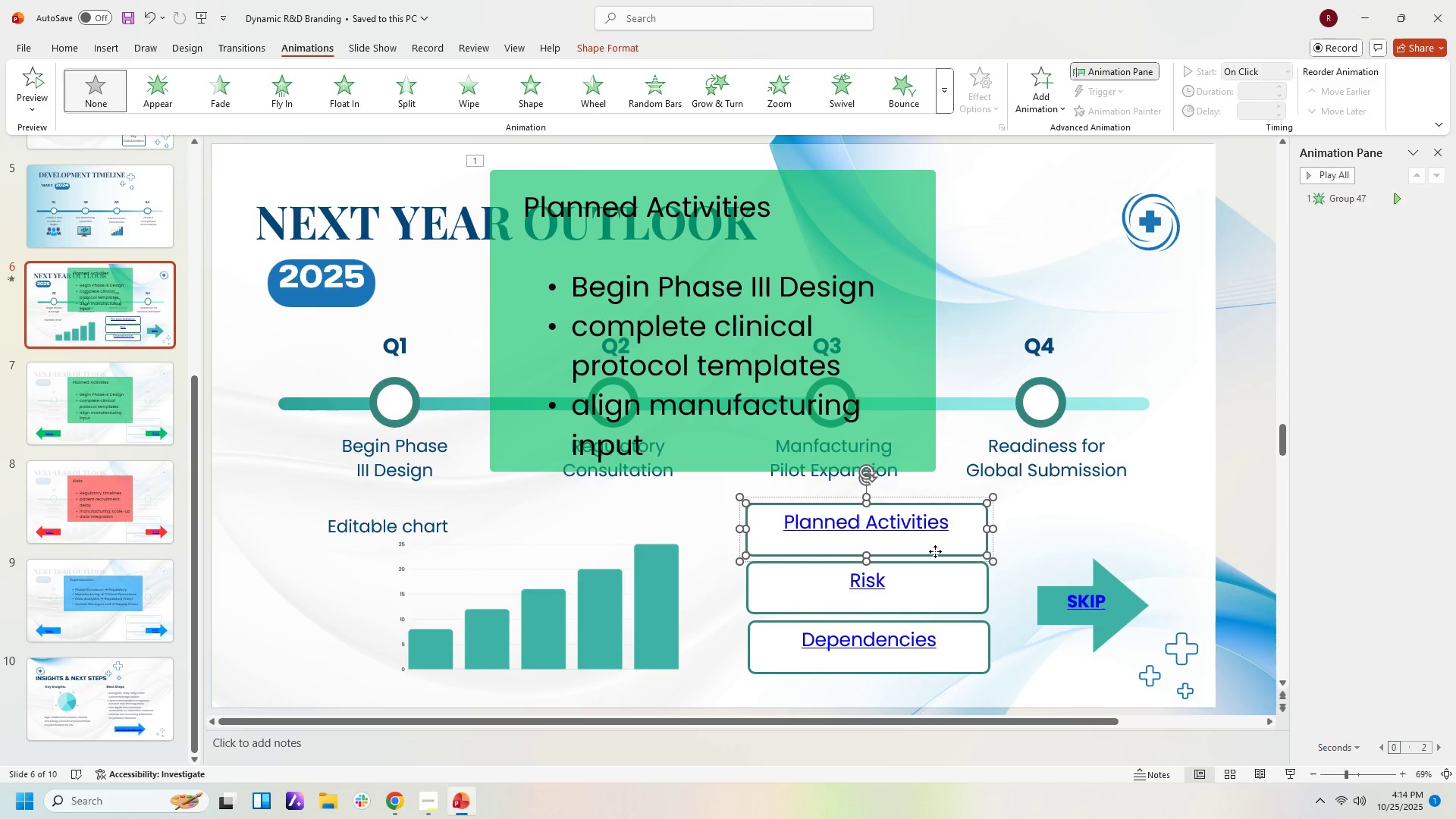 
triple_click([935, 551])
 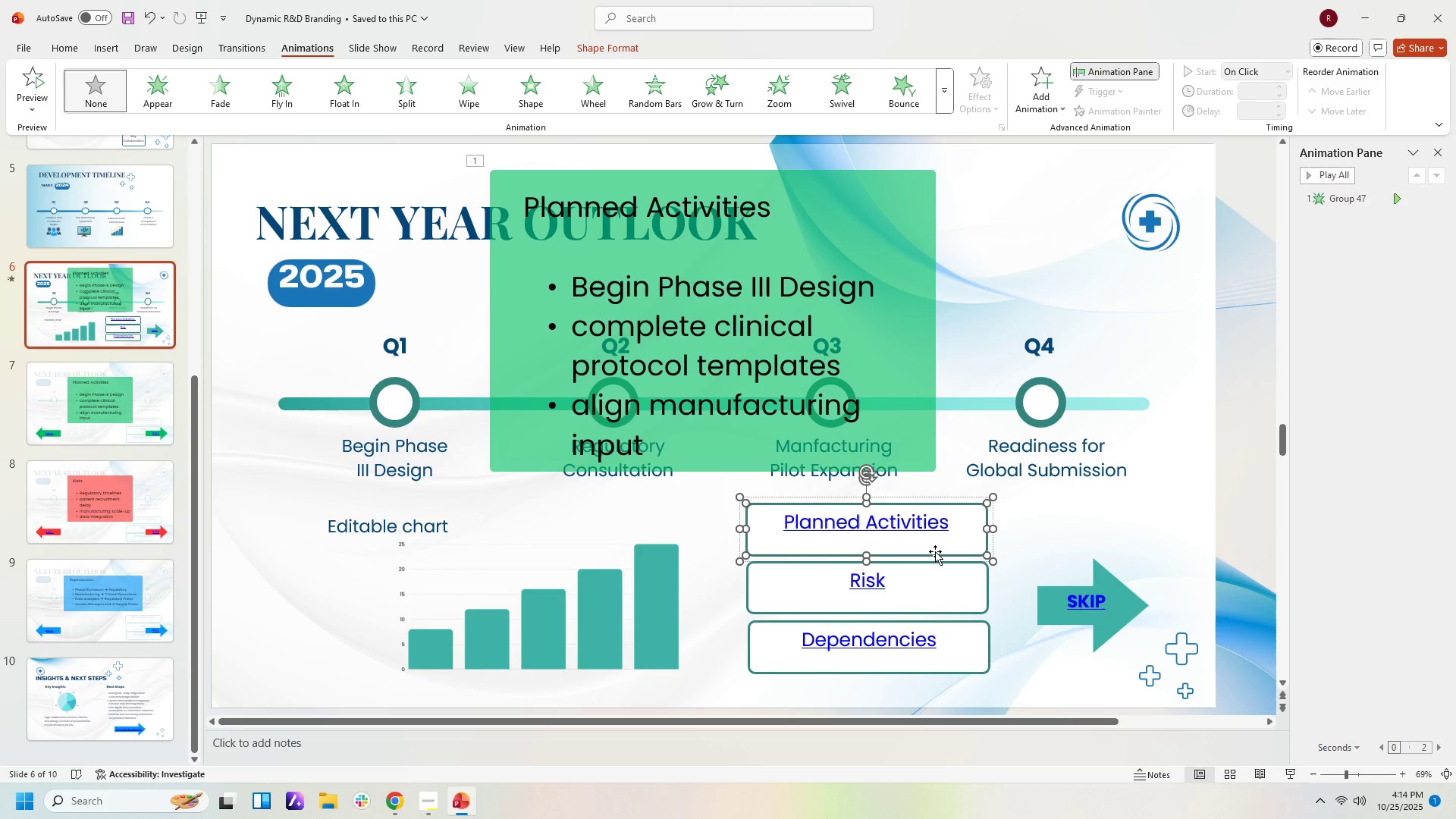 
triple_click([935, 551])
 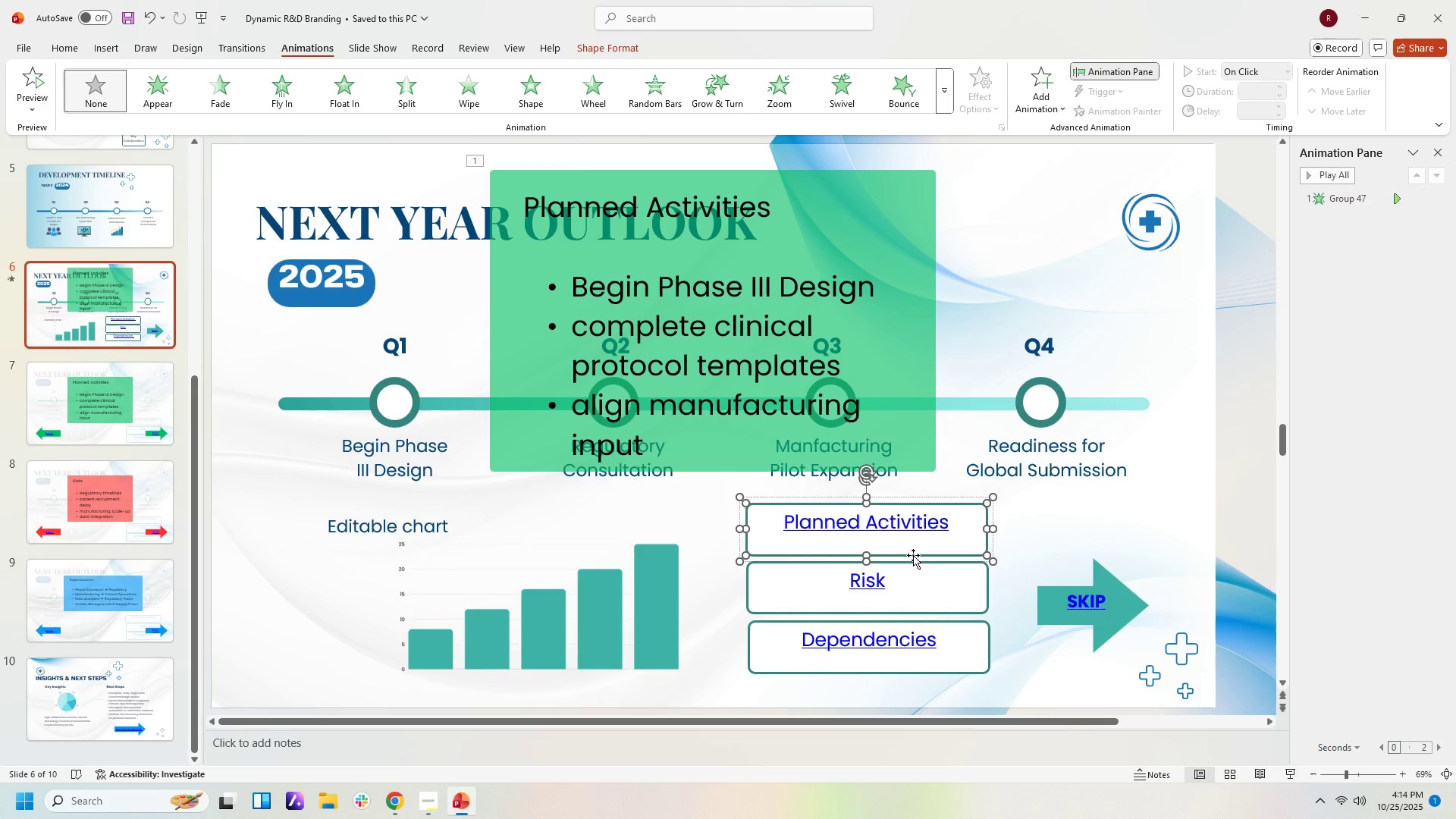 
wait(5.25)
 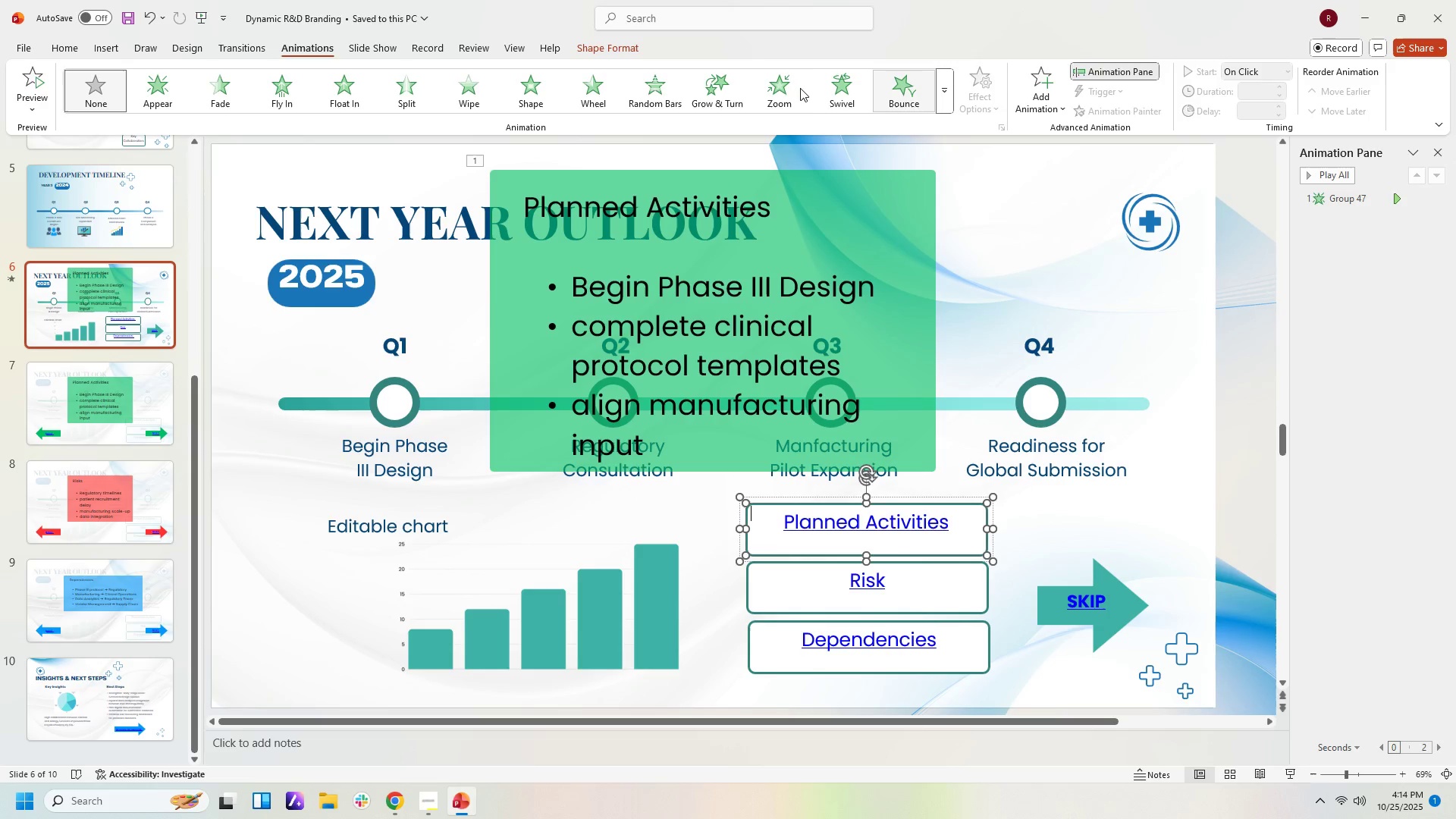 
left_click([658, 105])
 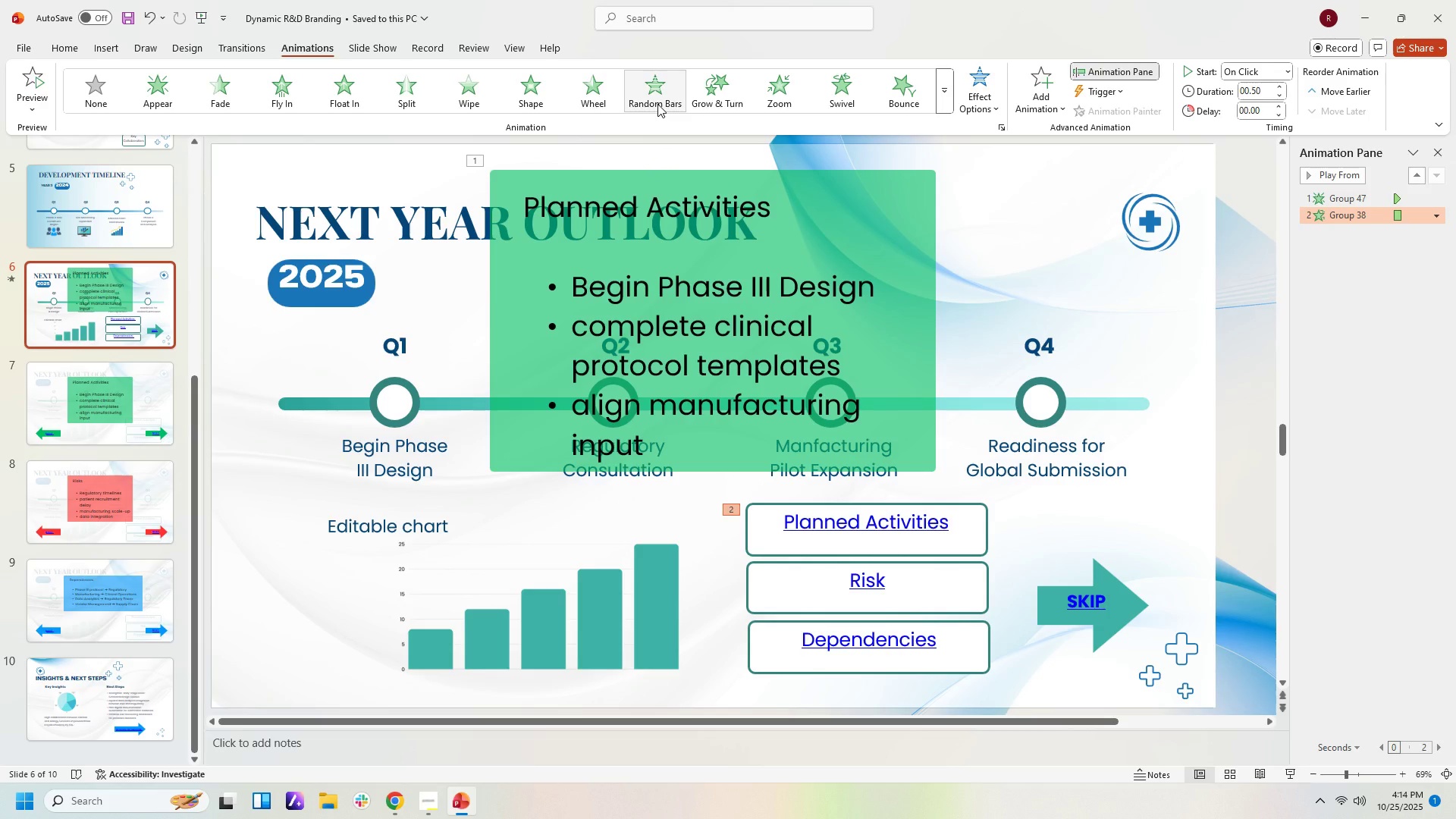 
left_click([657, 104])
 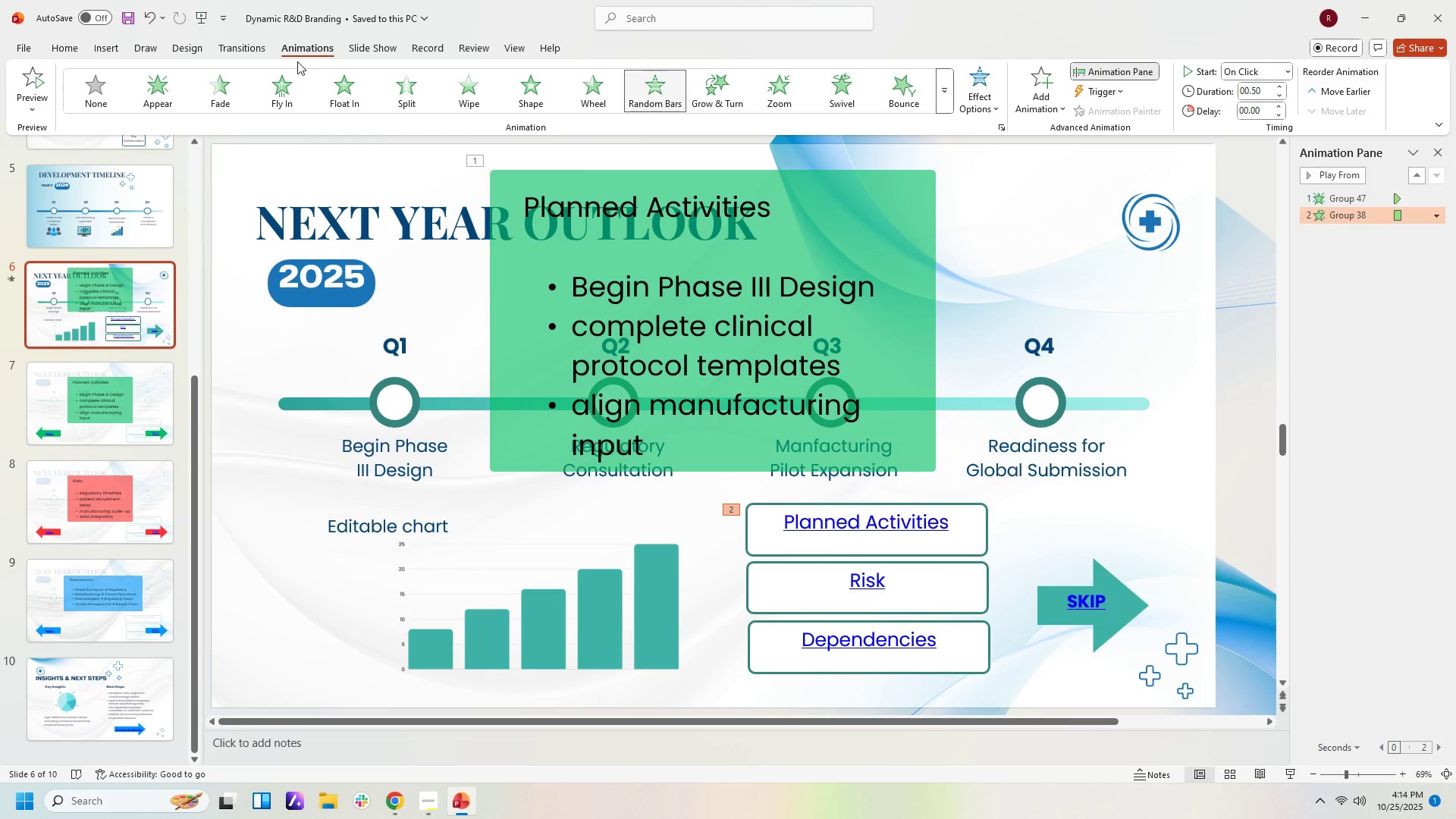 
left_click([85, 88])
 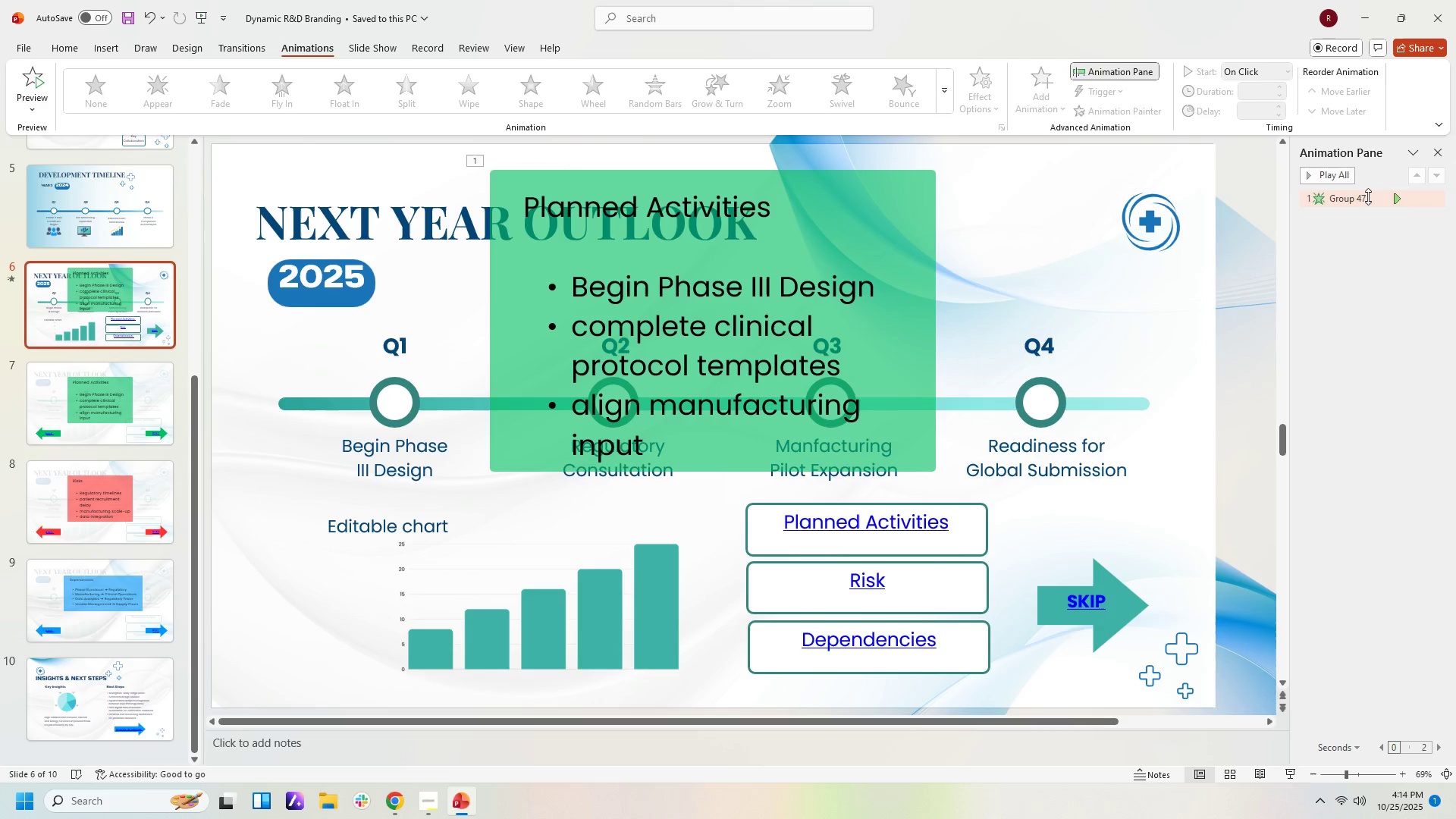 
left_click([1403, 199])
 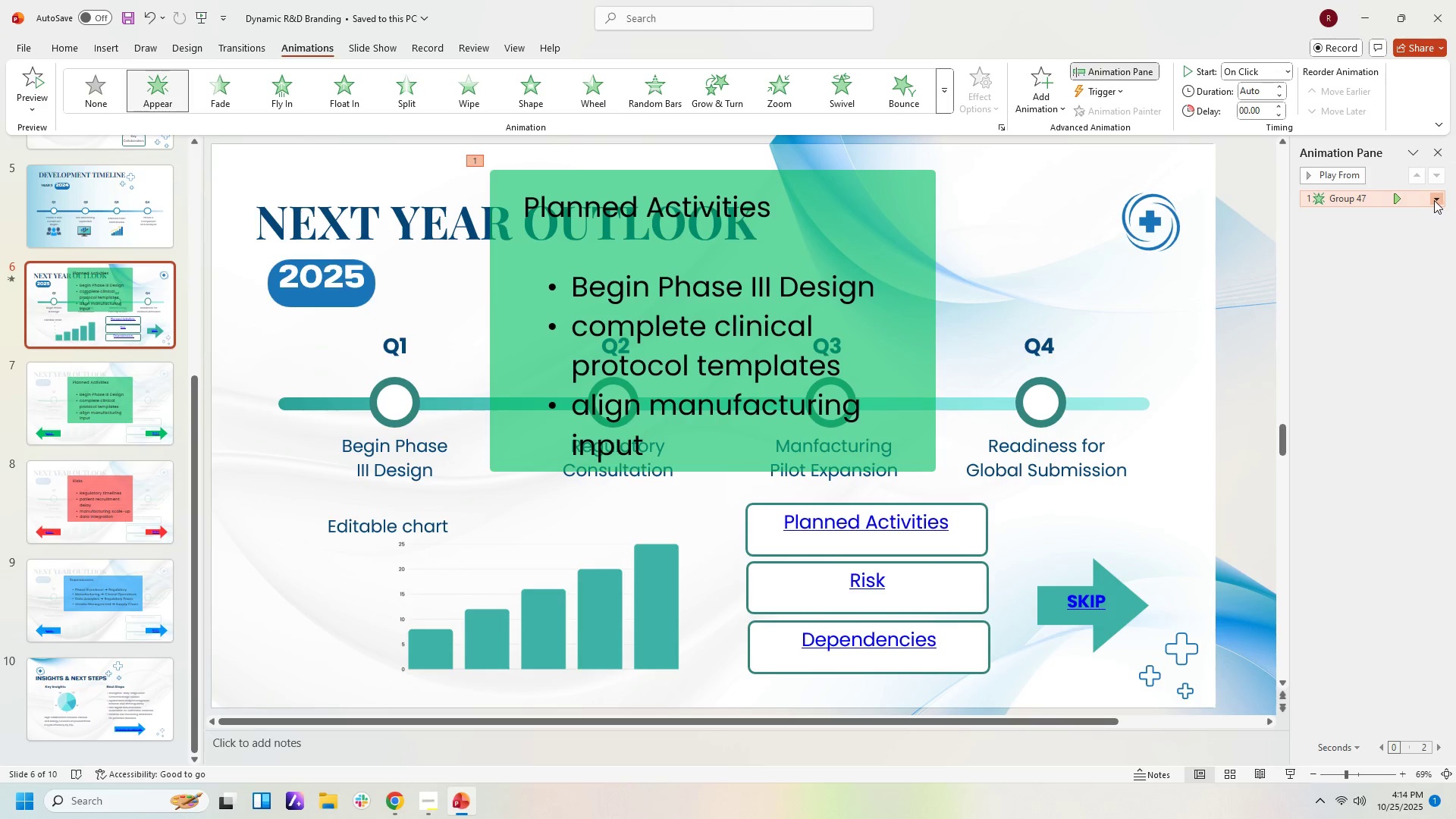 
left_click([1436, 199])
 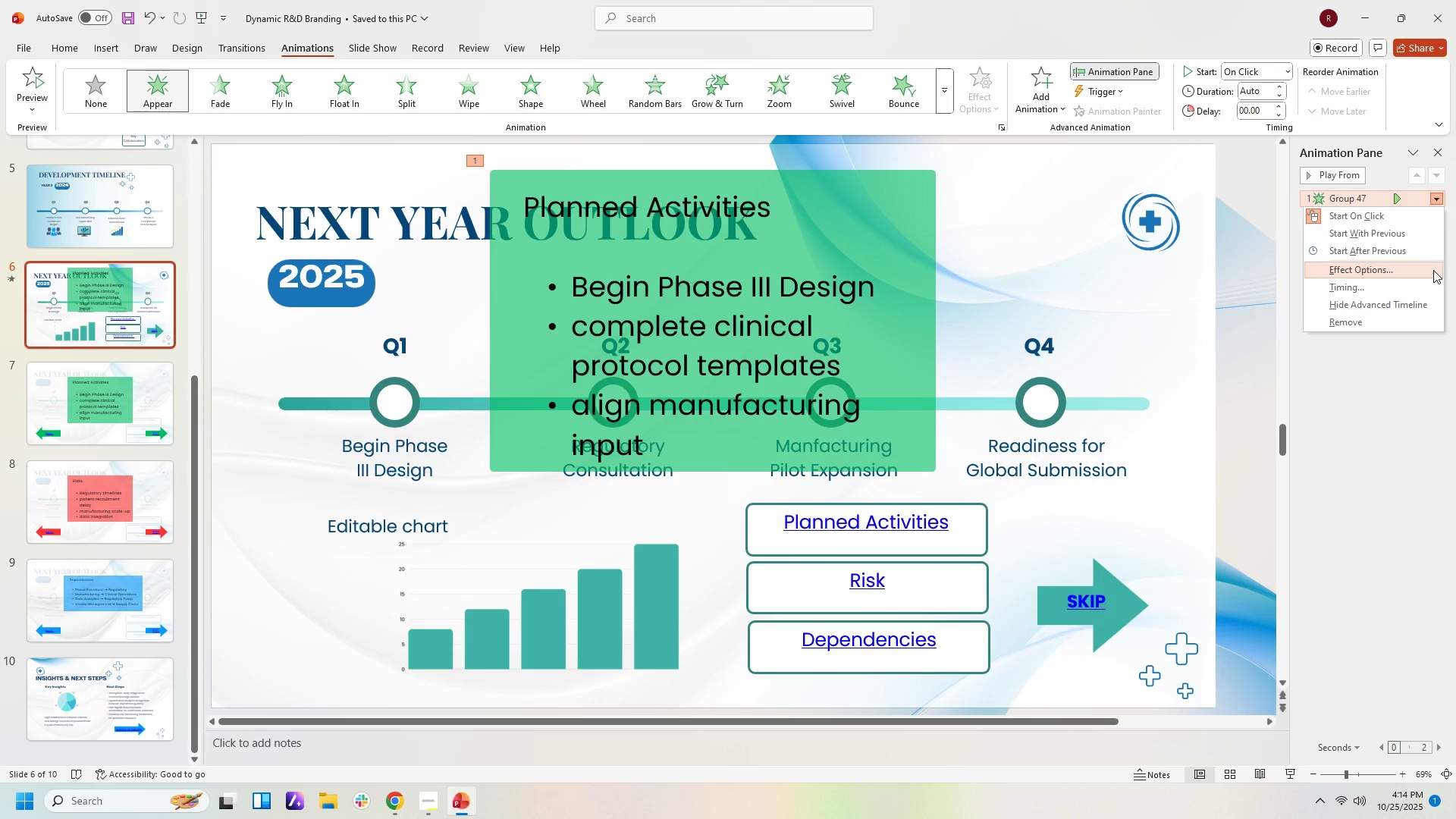 
left_click([1433, 270])
 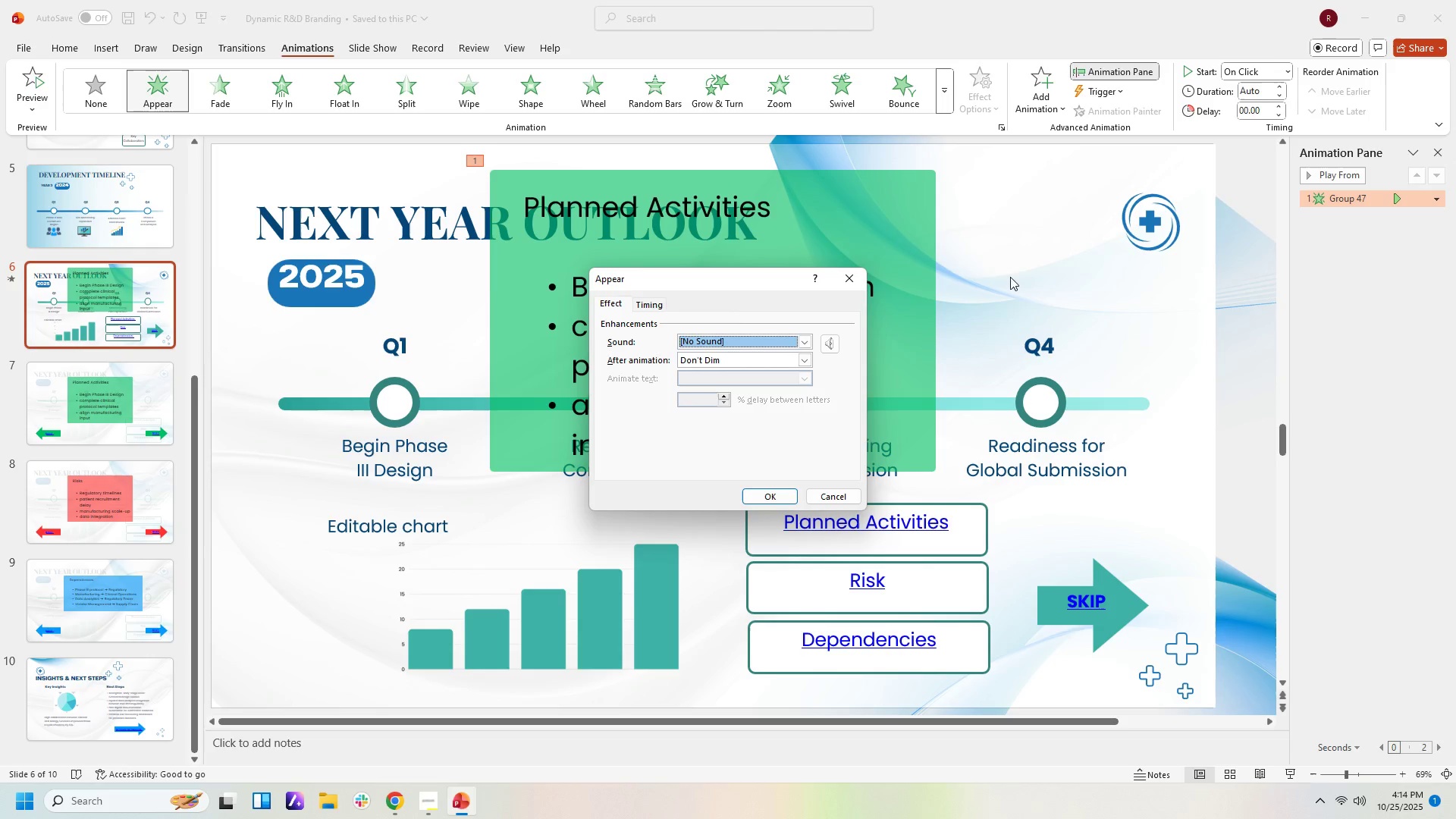 
left_click([639, 304])
 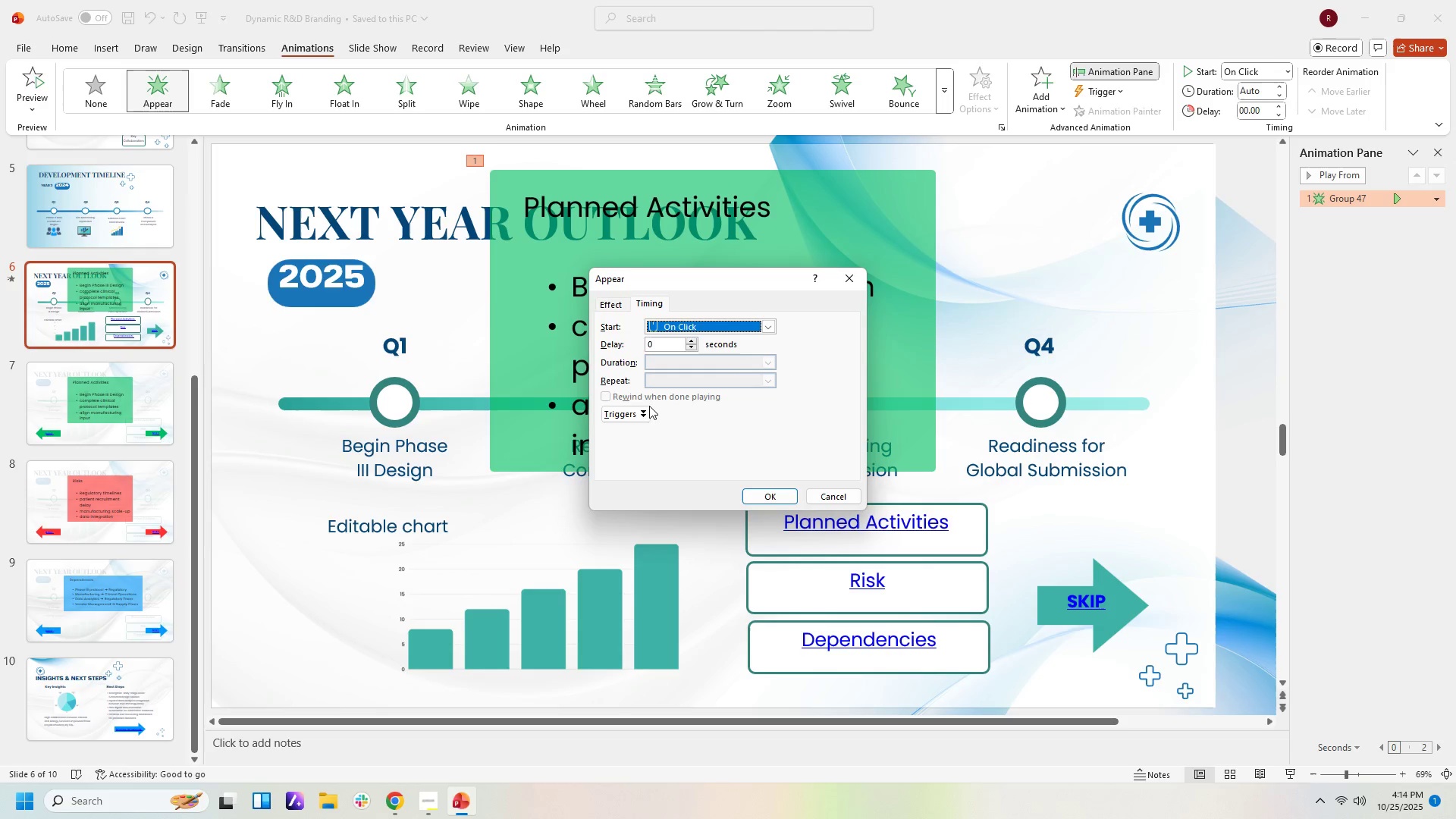 
left_click([640, 413])
 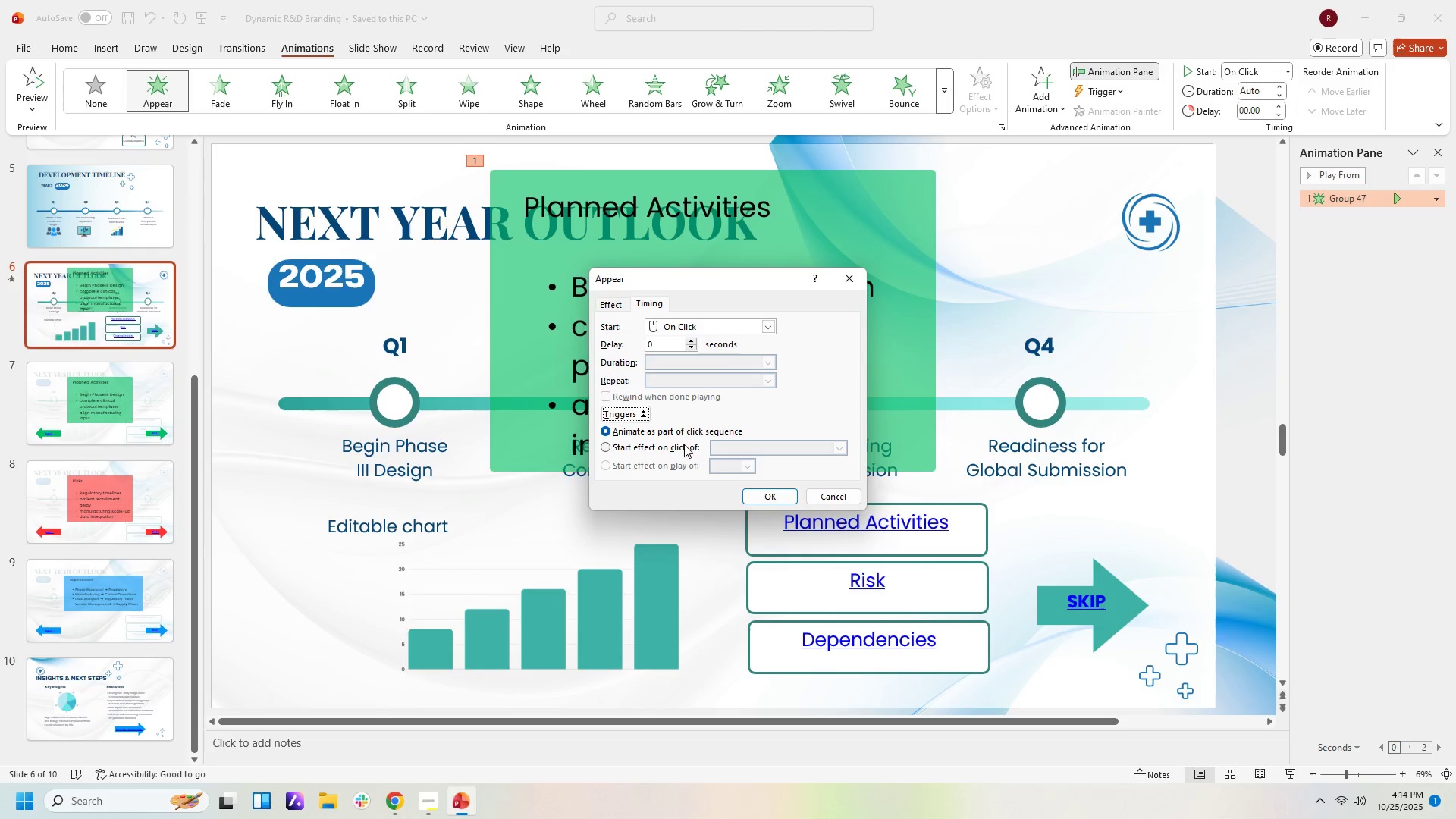 
left_click([676, 447])
 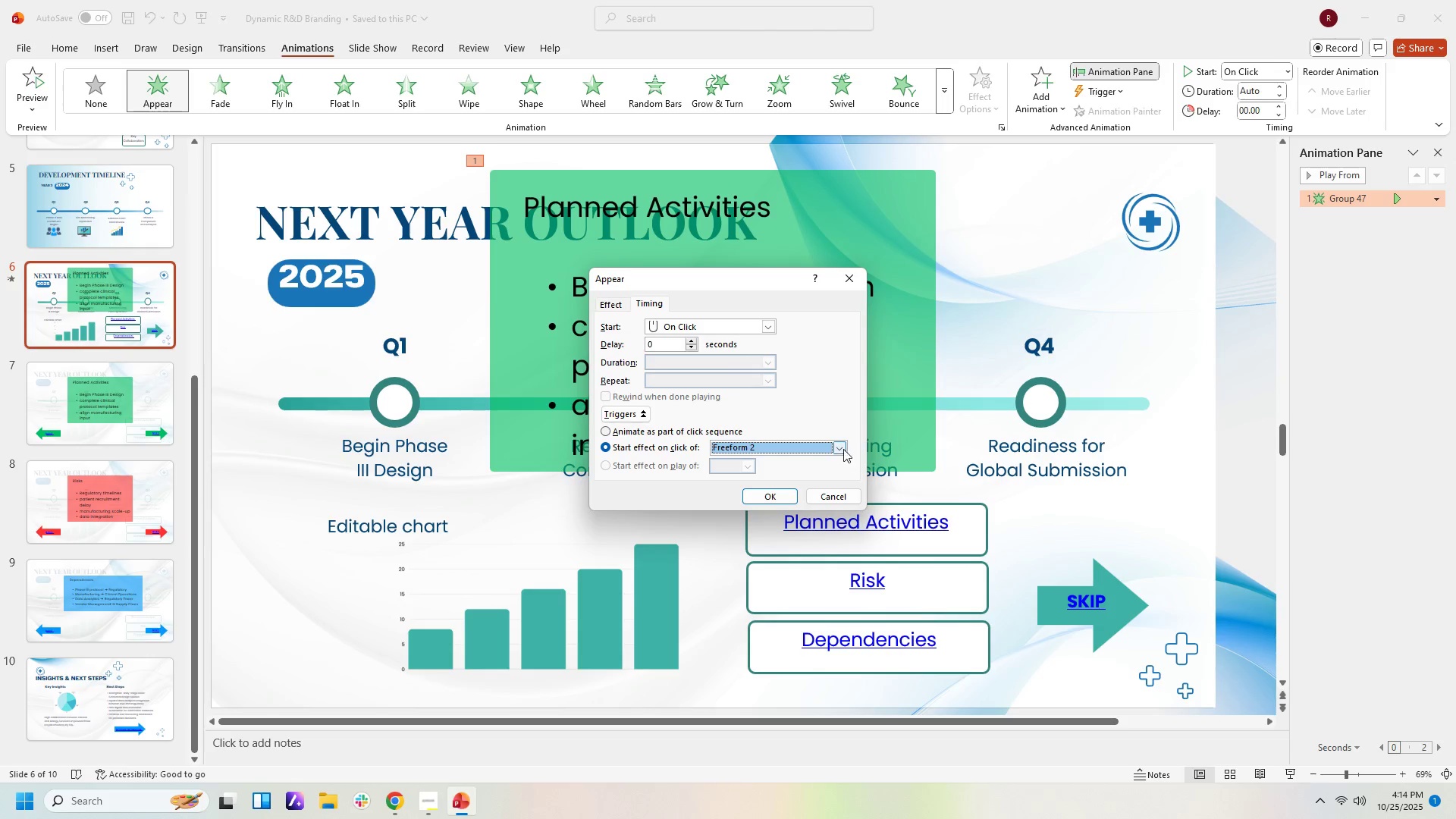 
left_click([843, 449])
 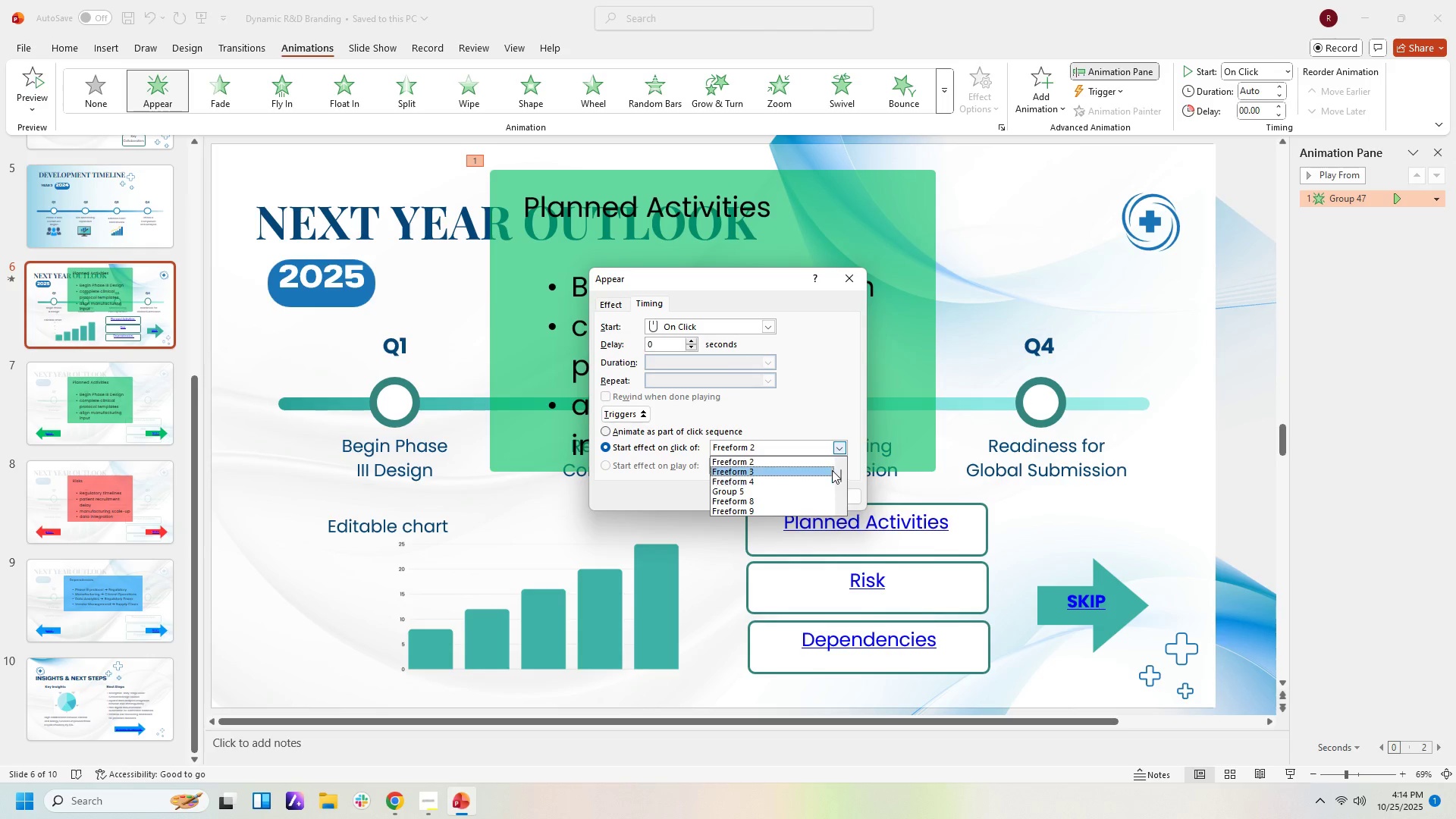 
scroll: coordinate [829, 479], scroll_direction: down, amount: 7.0
 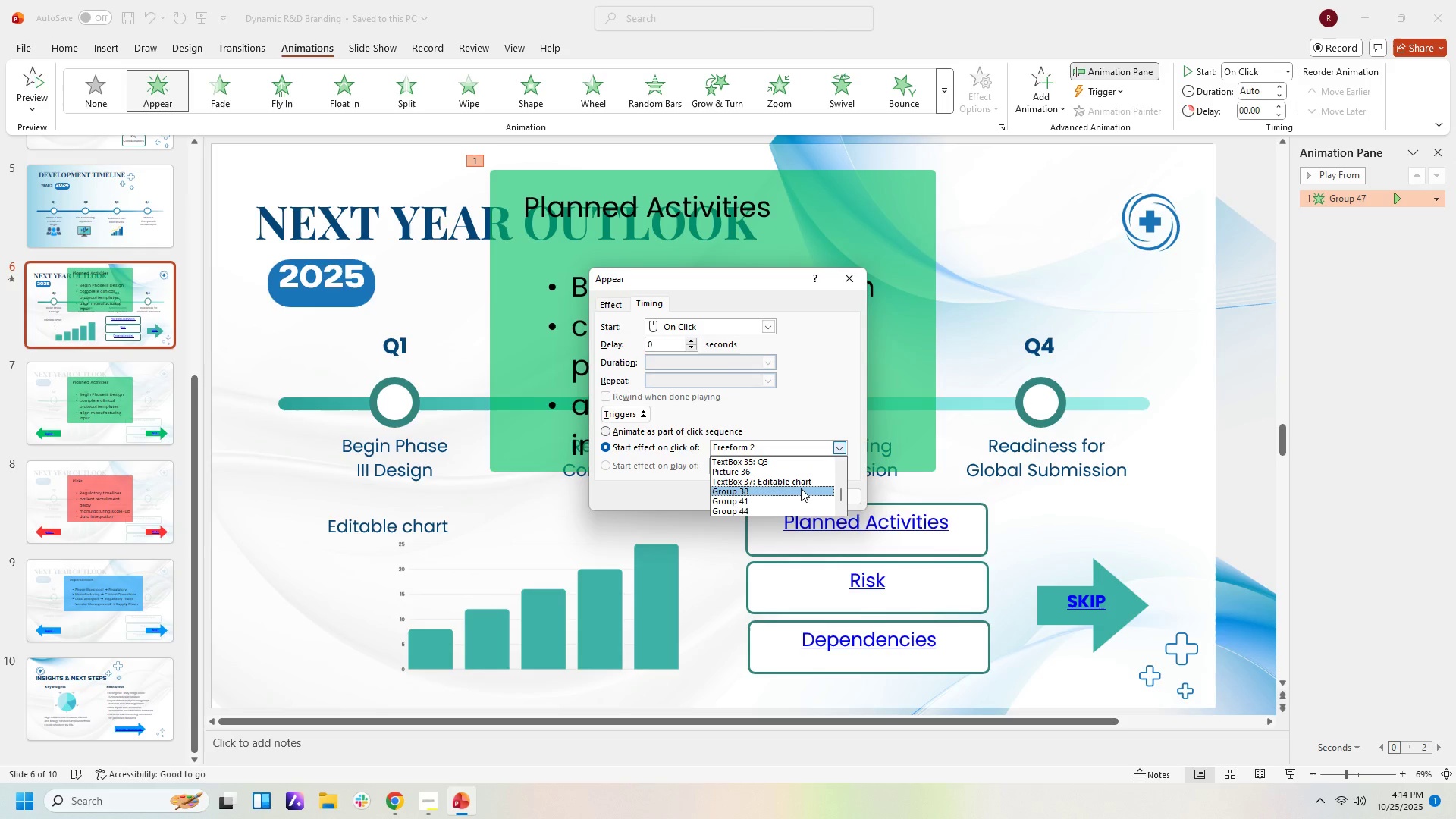 
left_click([799, 491])
 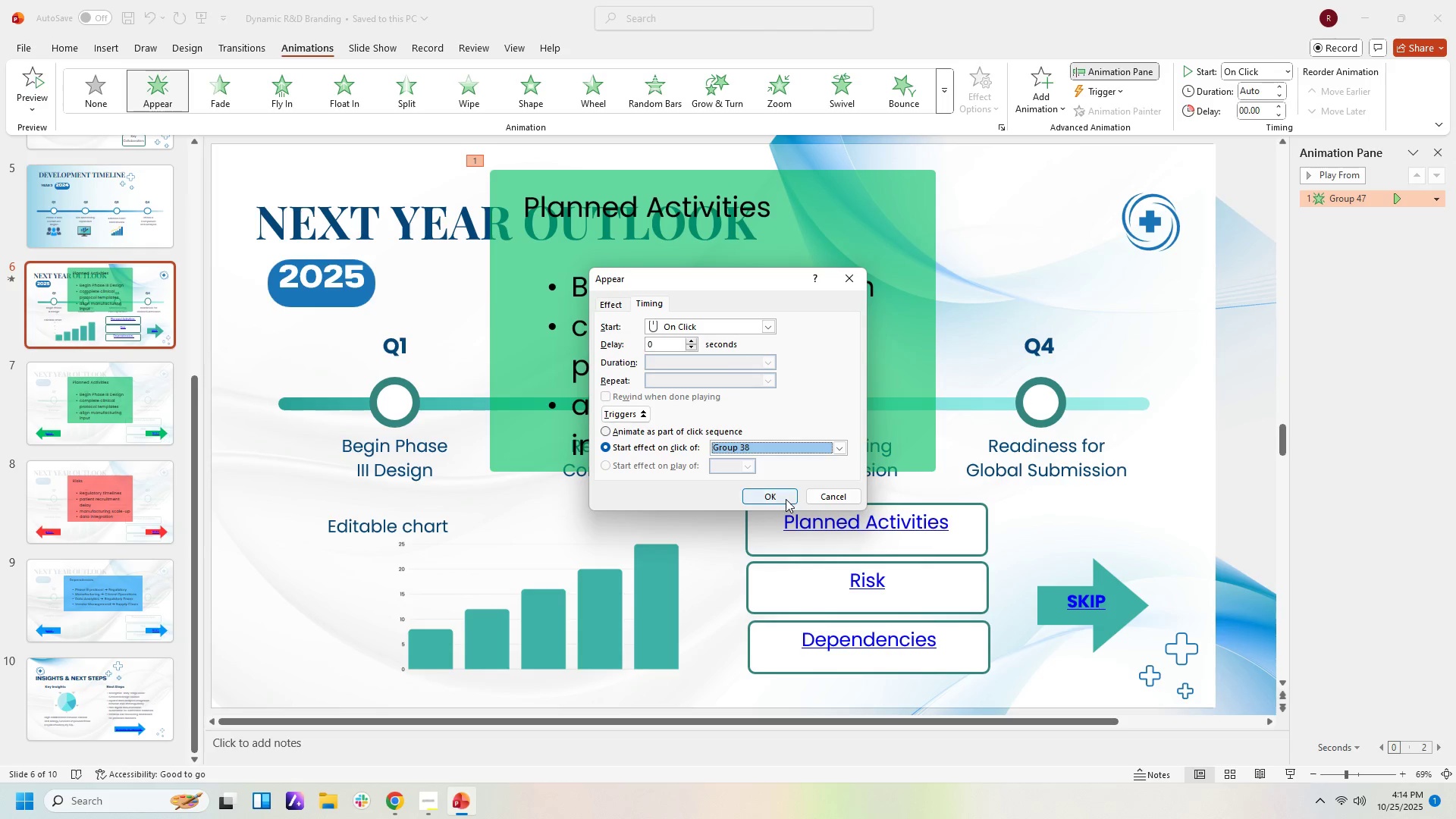 
left_click([786, 499])
 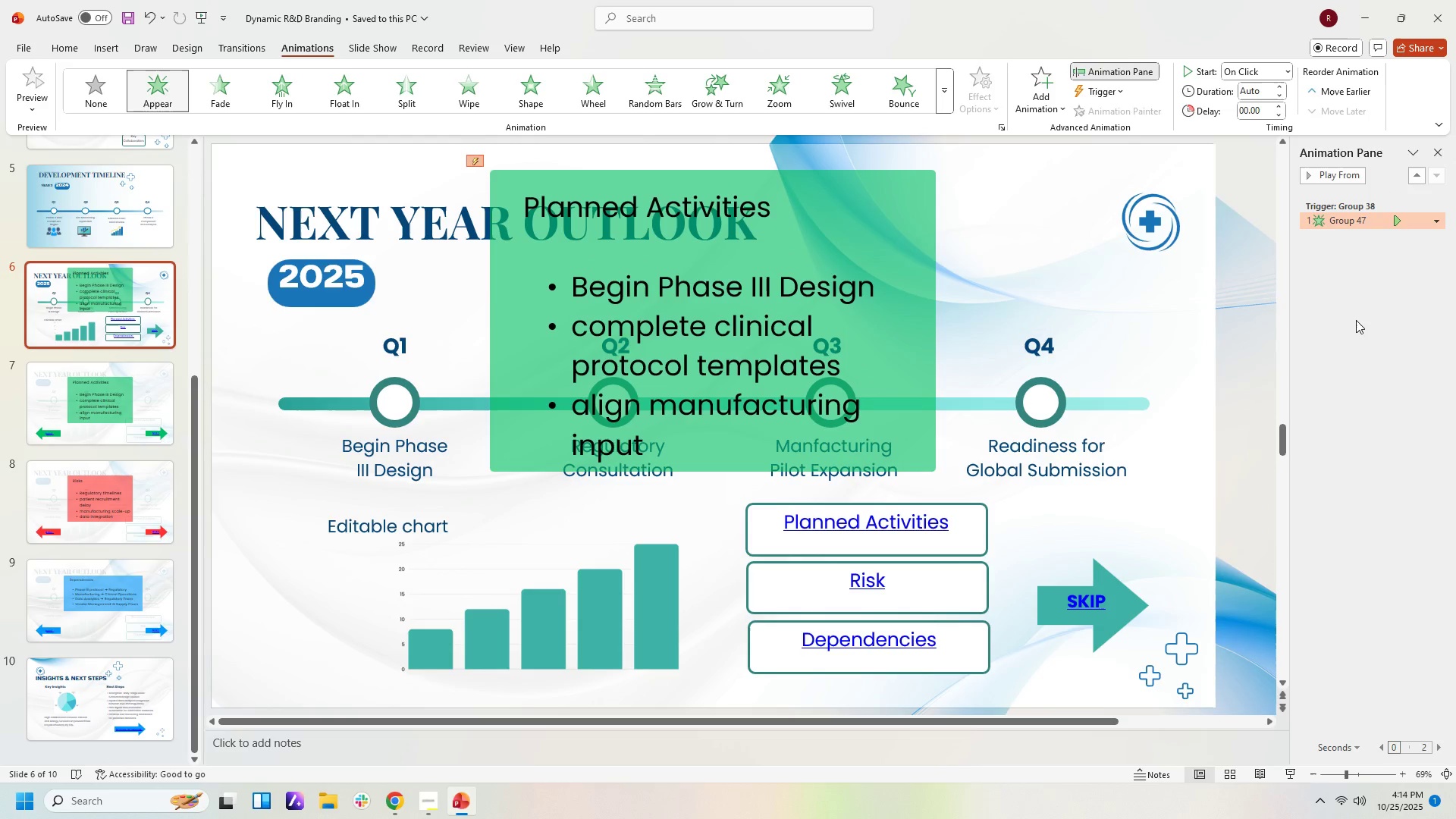 
left_click([1355, 321])
 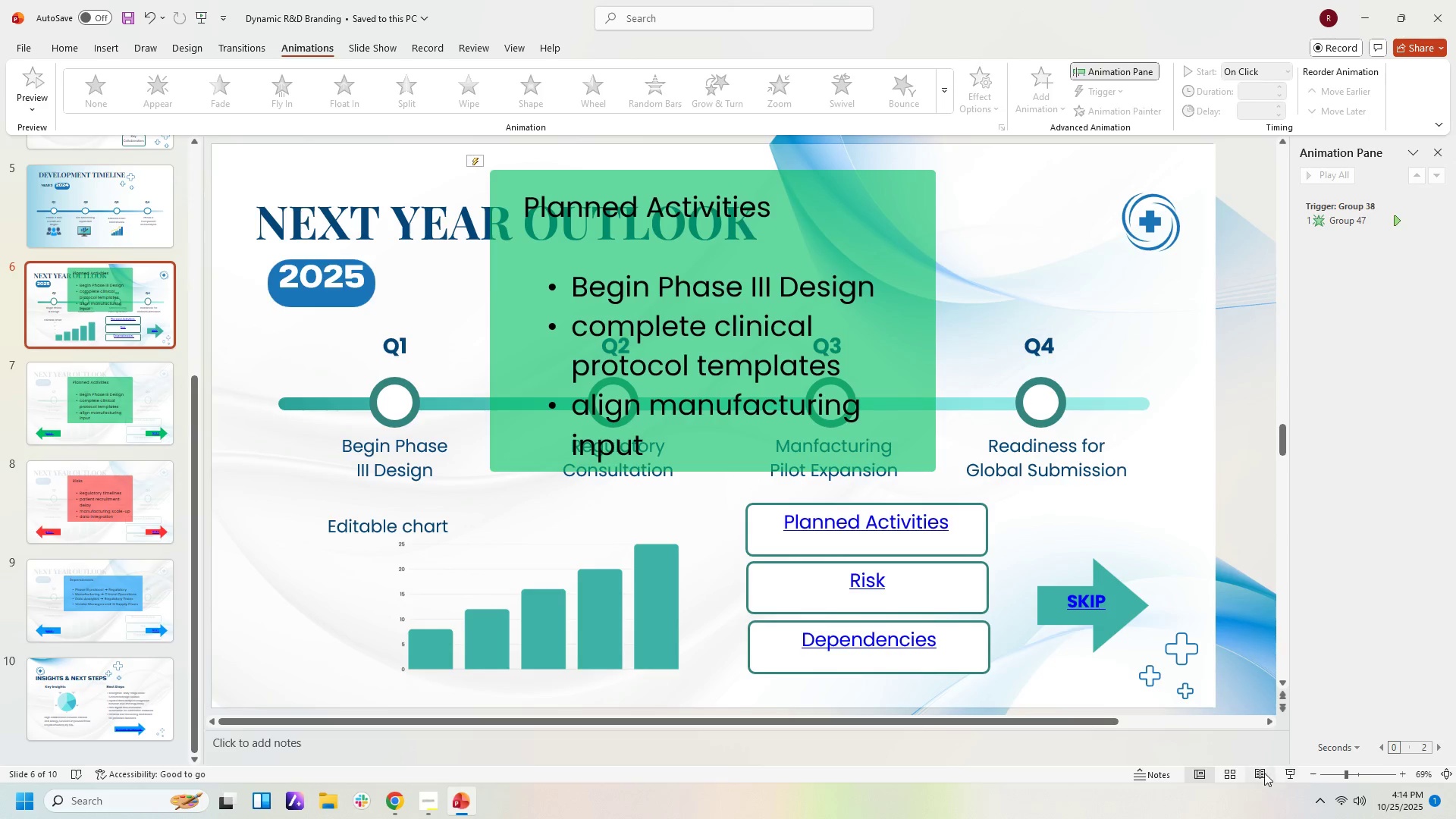 
left_click([1288, 775])
 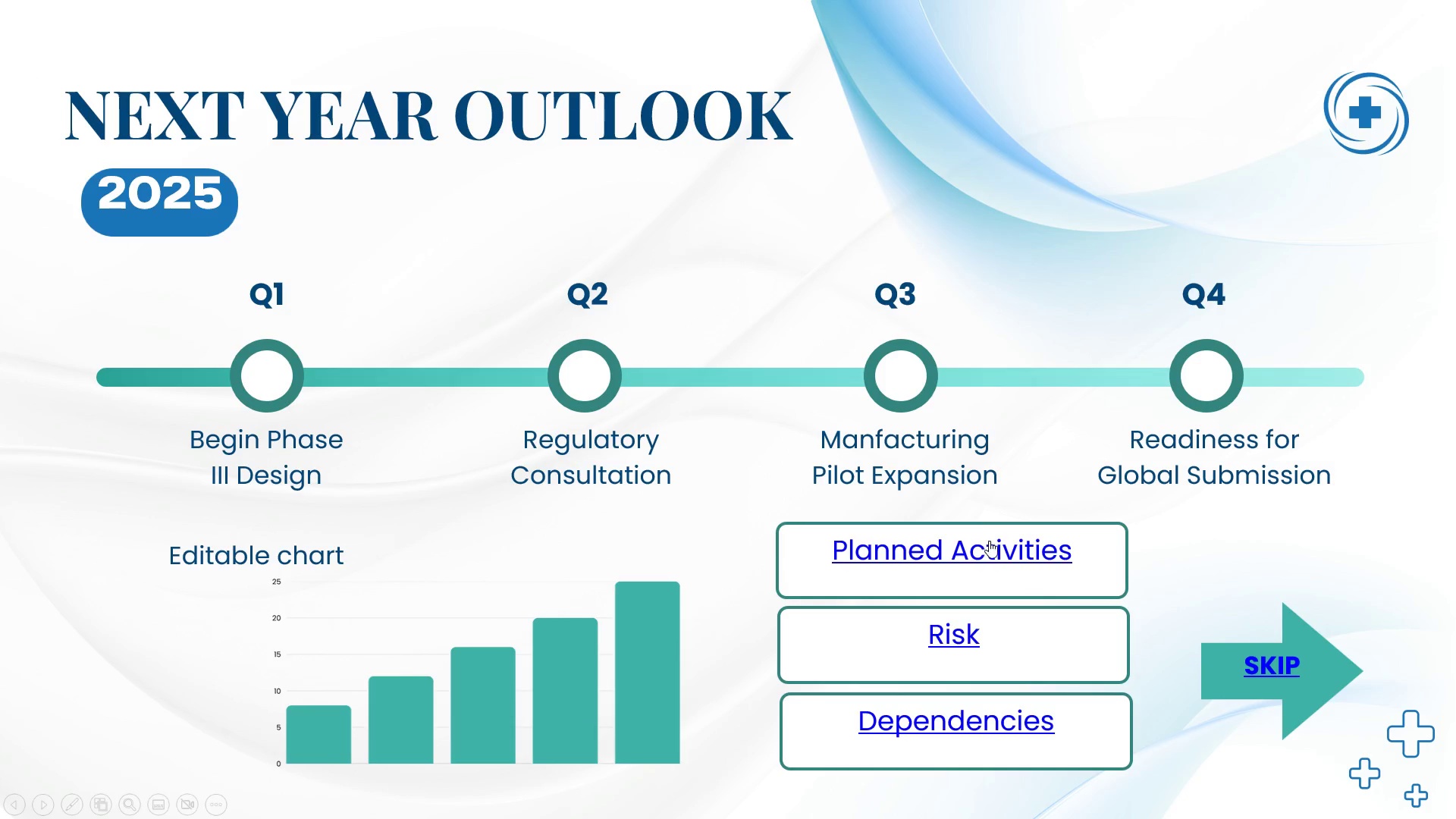 
left_click([990, 562])
 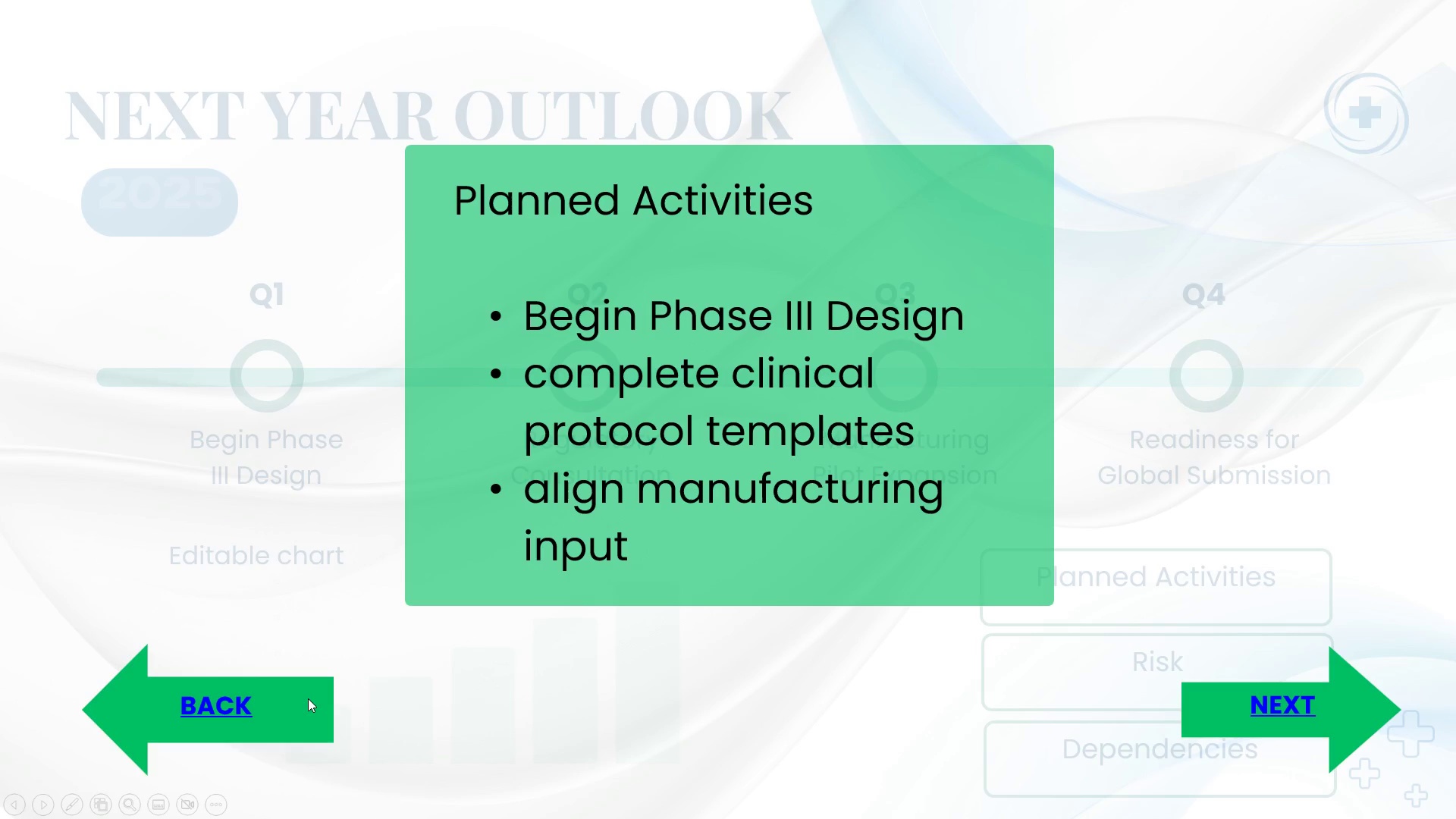 
left_click([229, 698])
 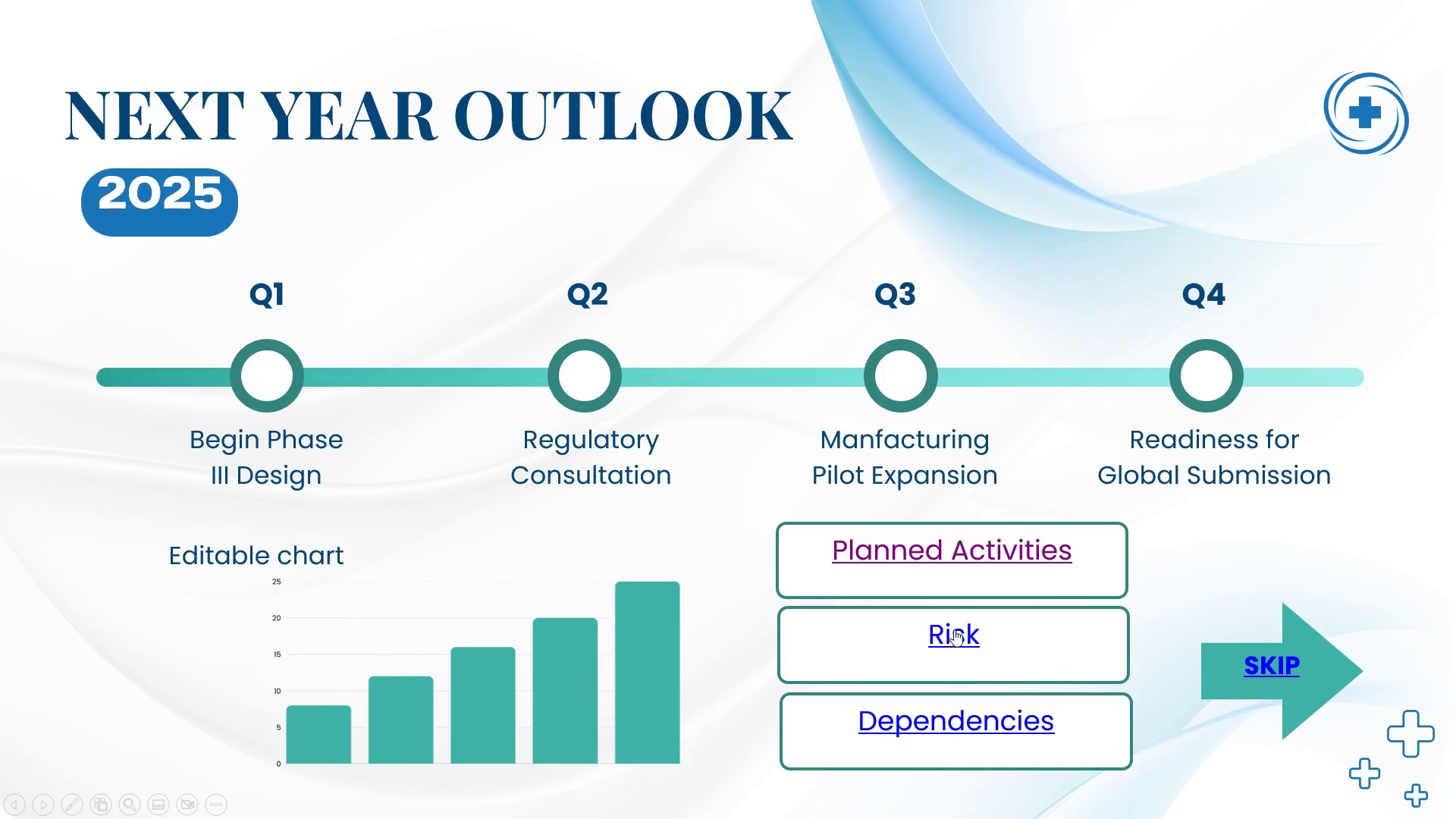 
left_click([963, 638])
 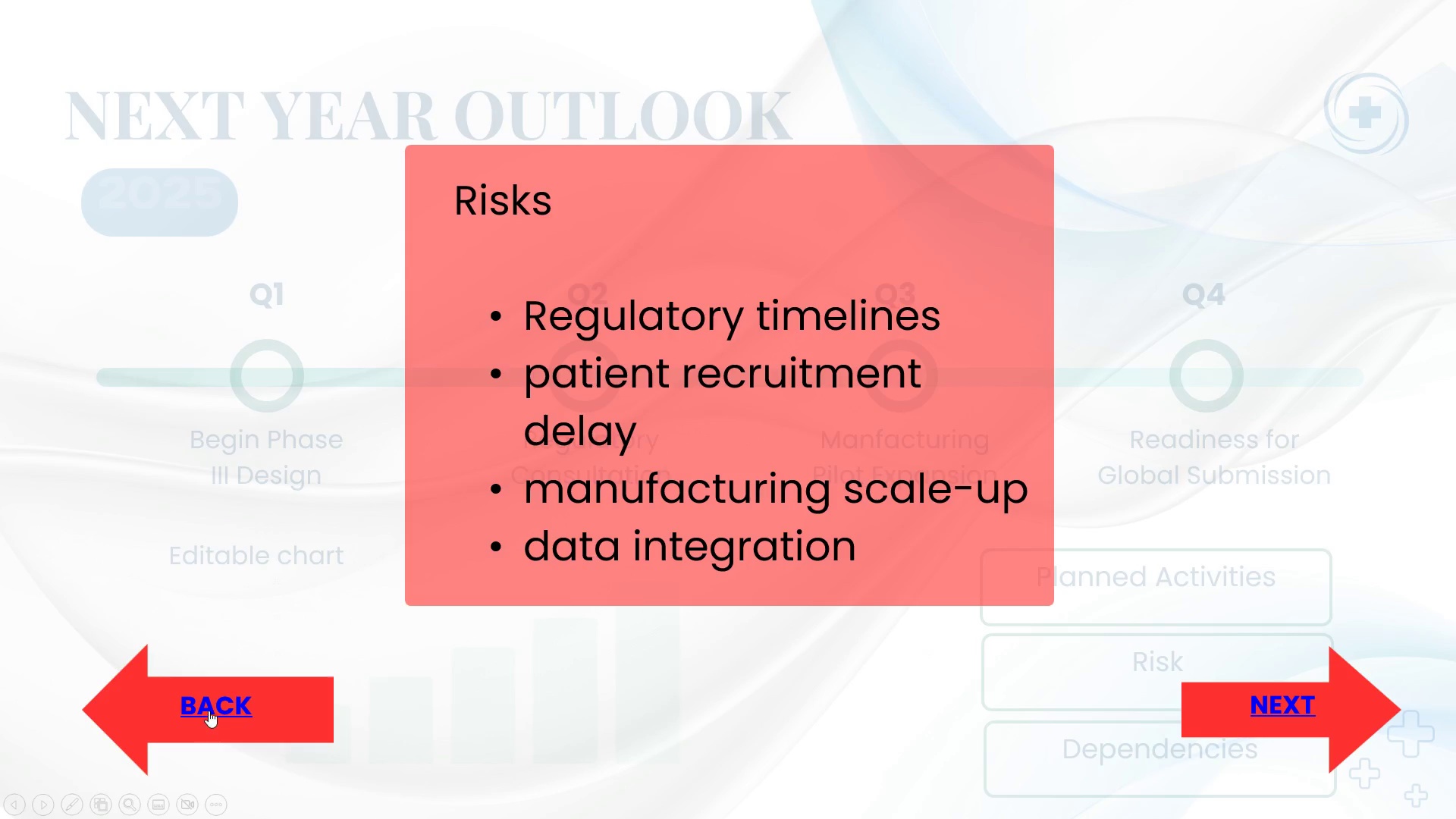 
left_click([212, 704])
 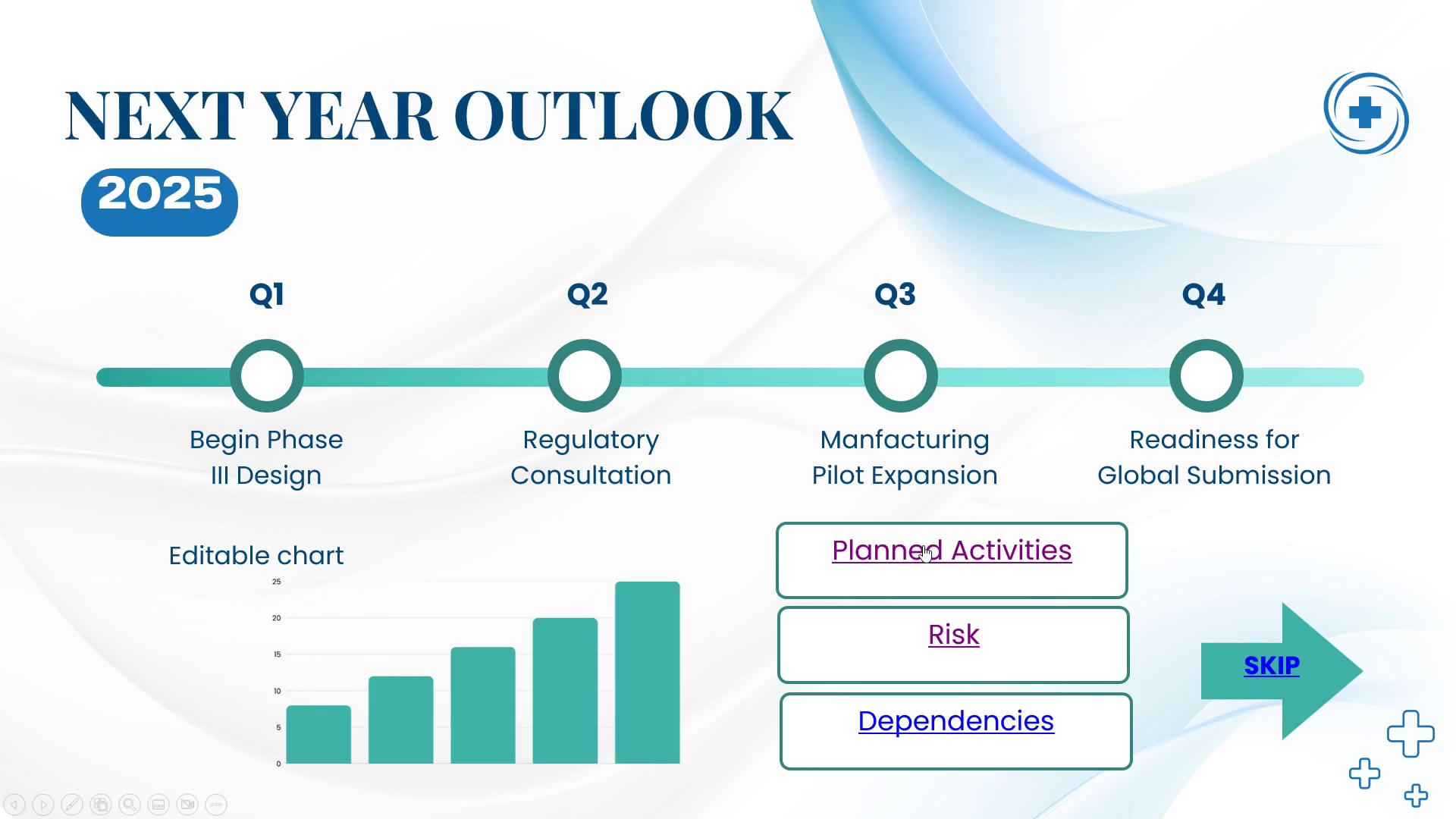 
left_click([923, 545])
 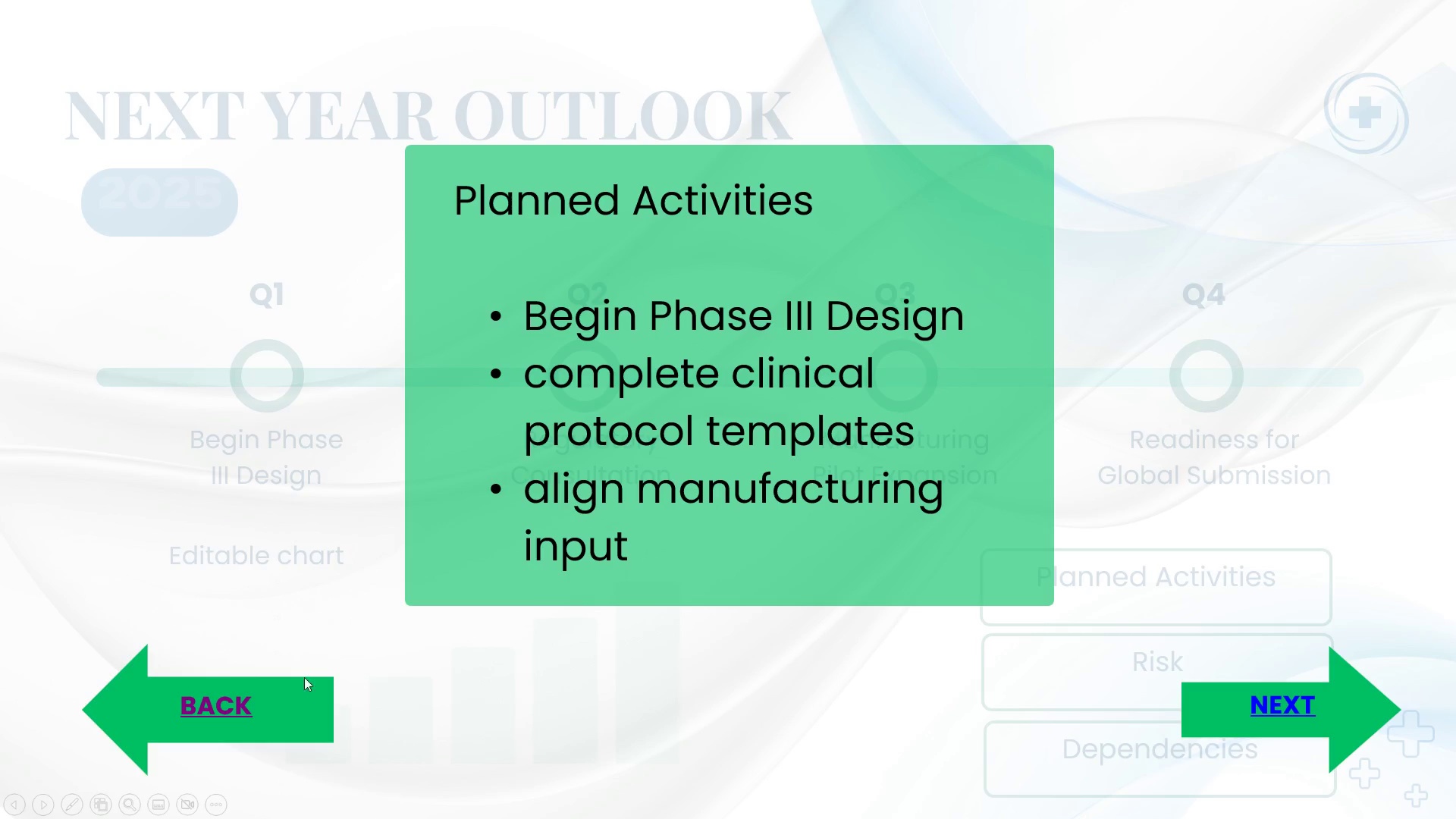 
left_click([214, 697])
 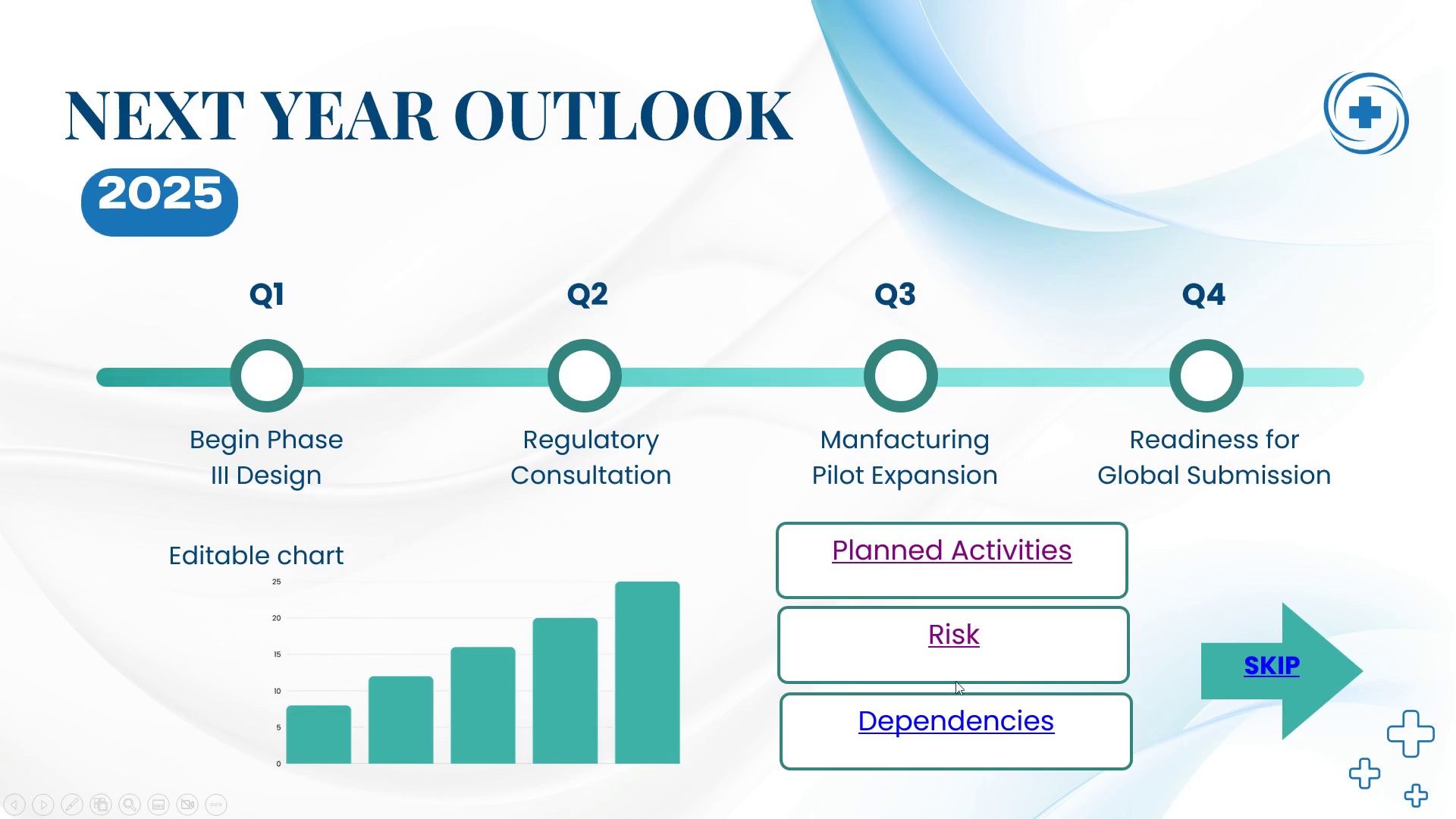 
left_click([956, 717])
 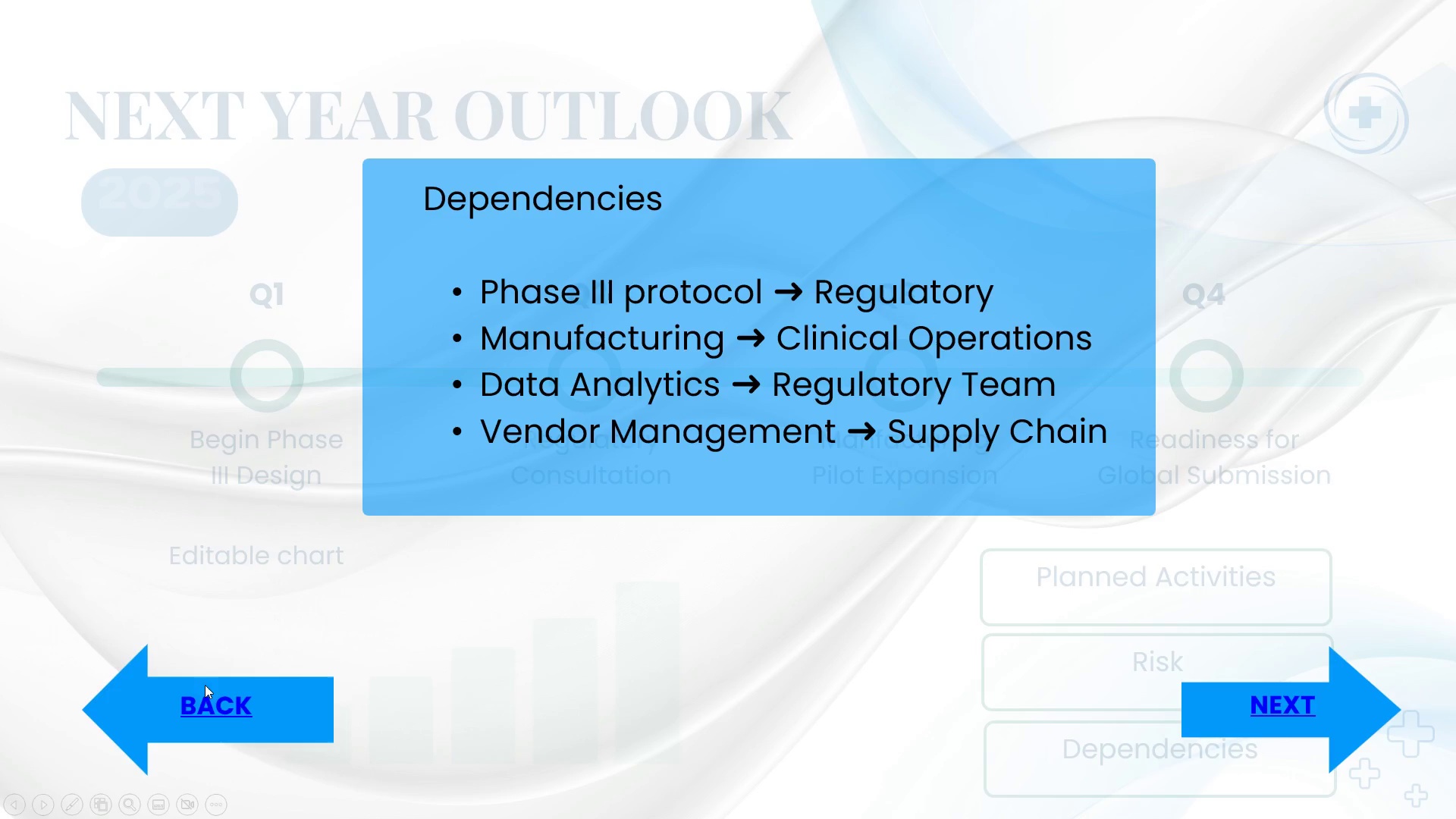 
left_click([206, 695])
 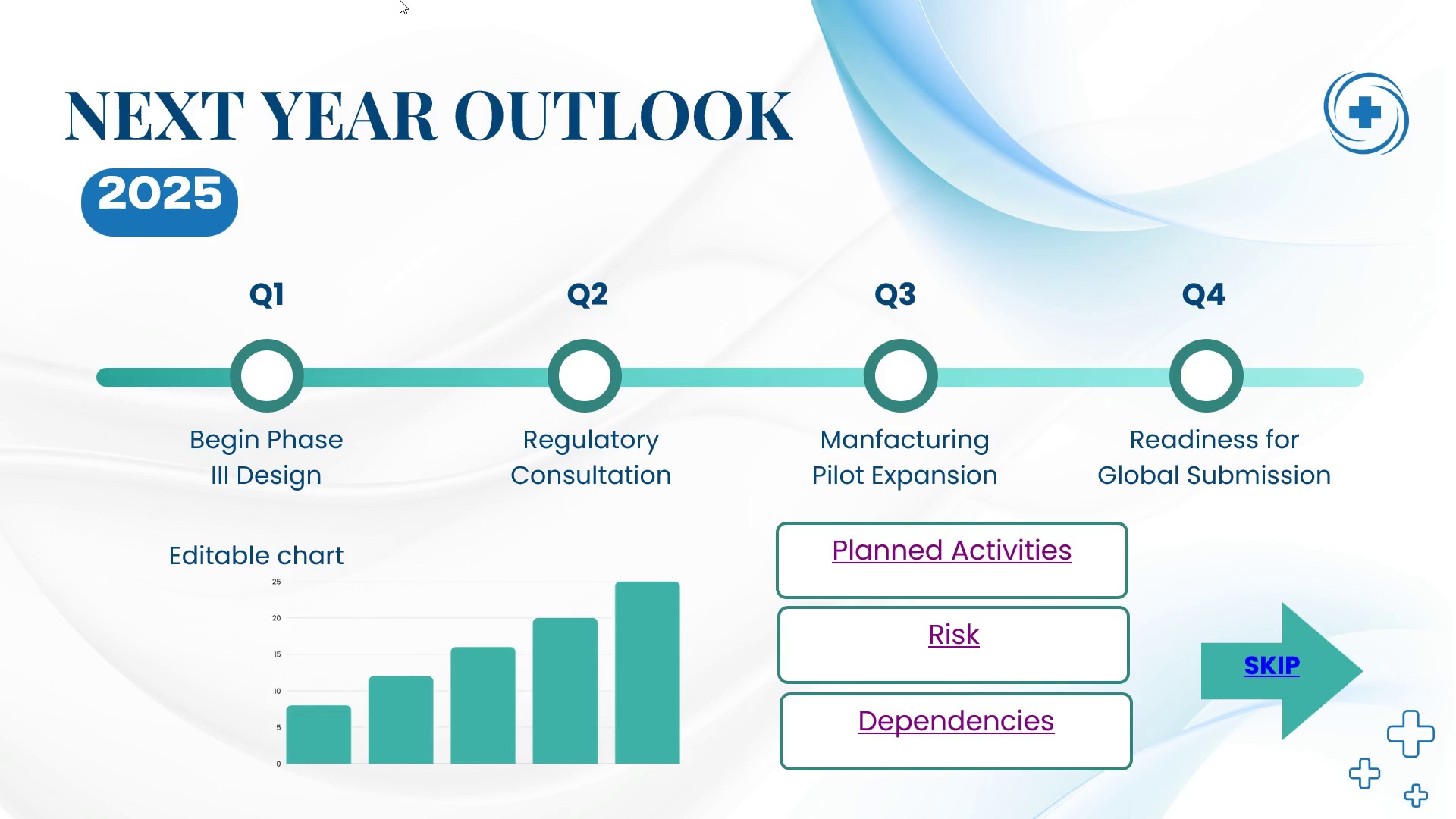 
wait(16.3)
 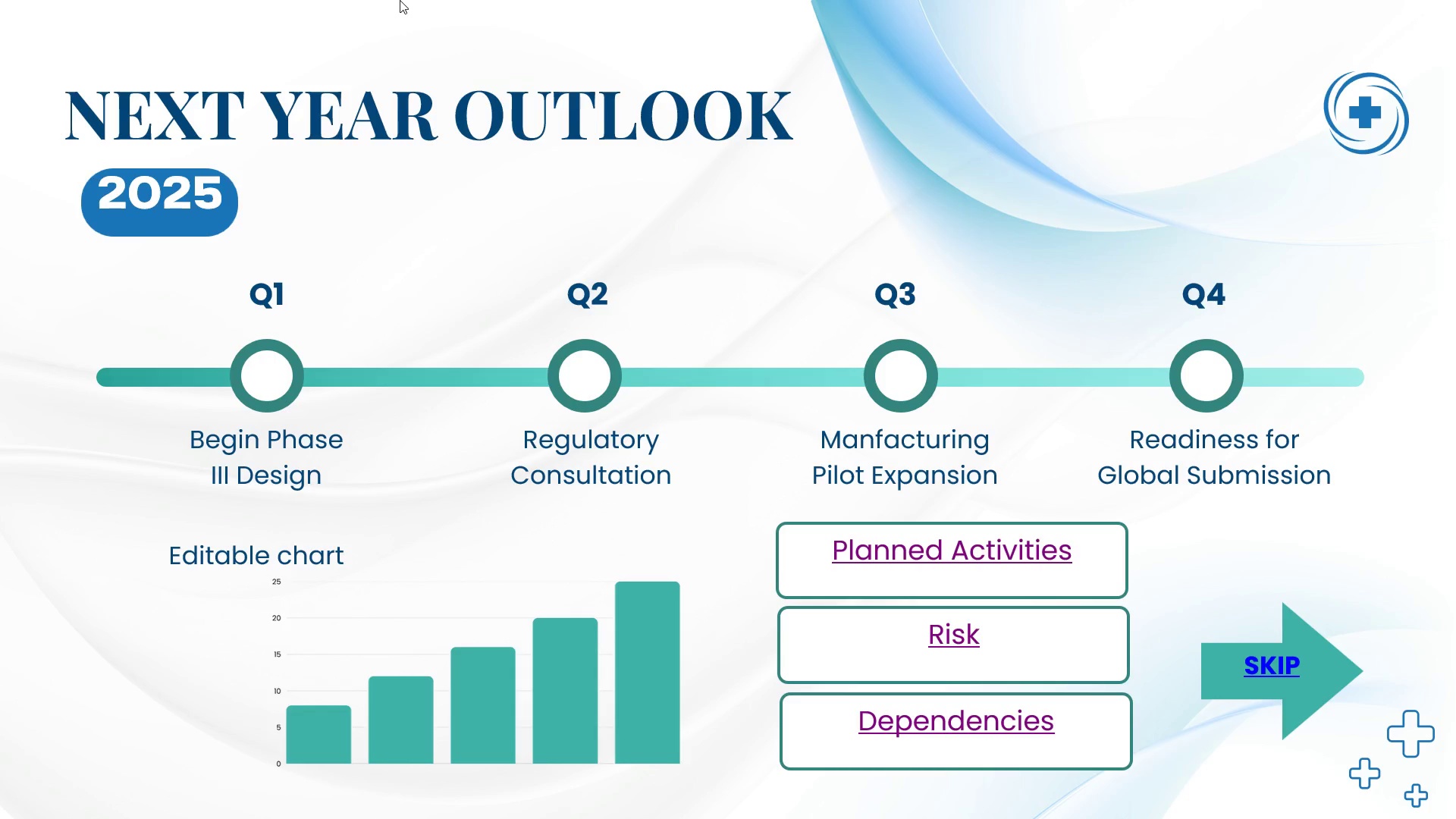 
key(Escape)
 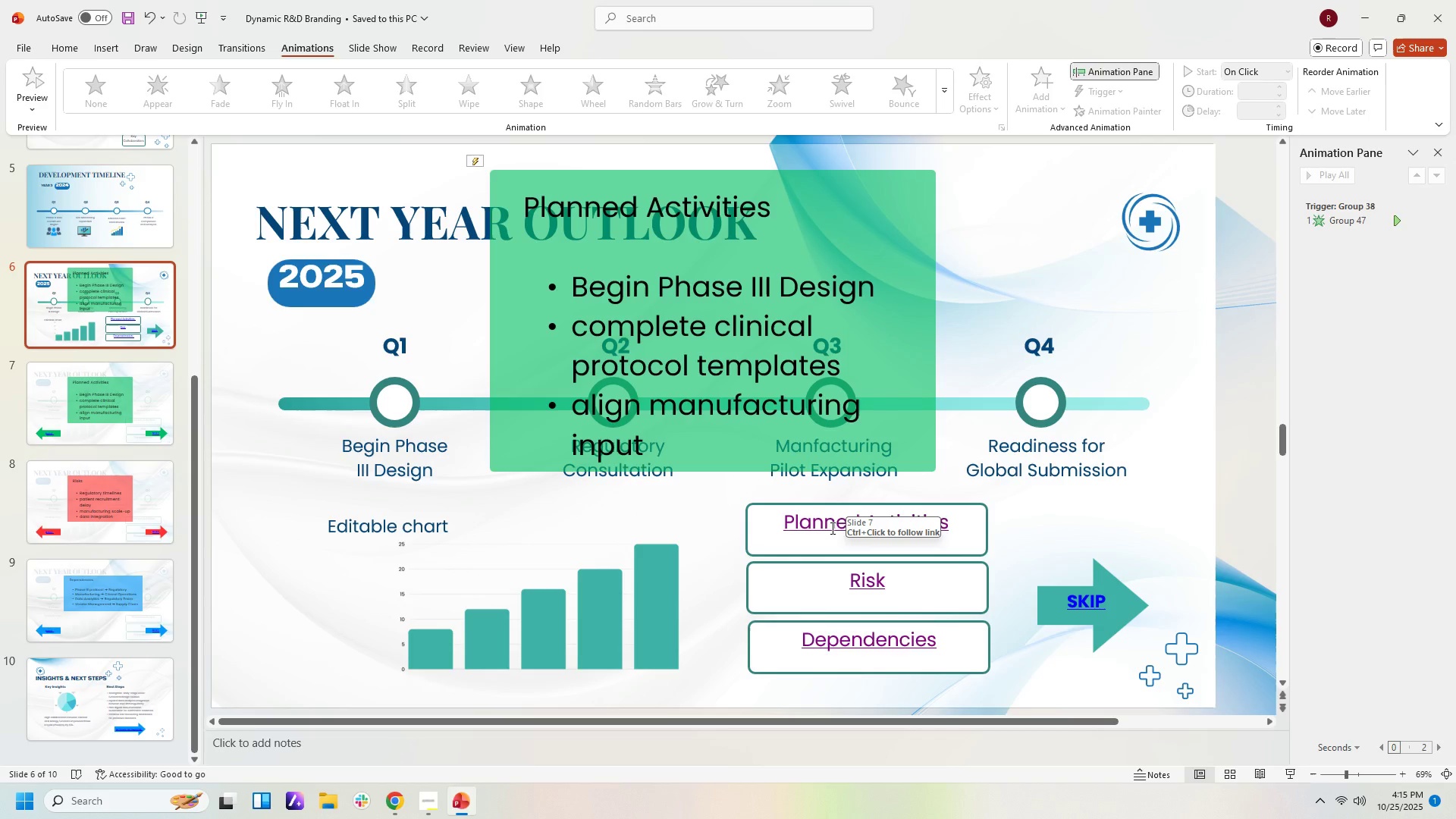 
wait(6.85)
 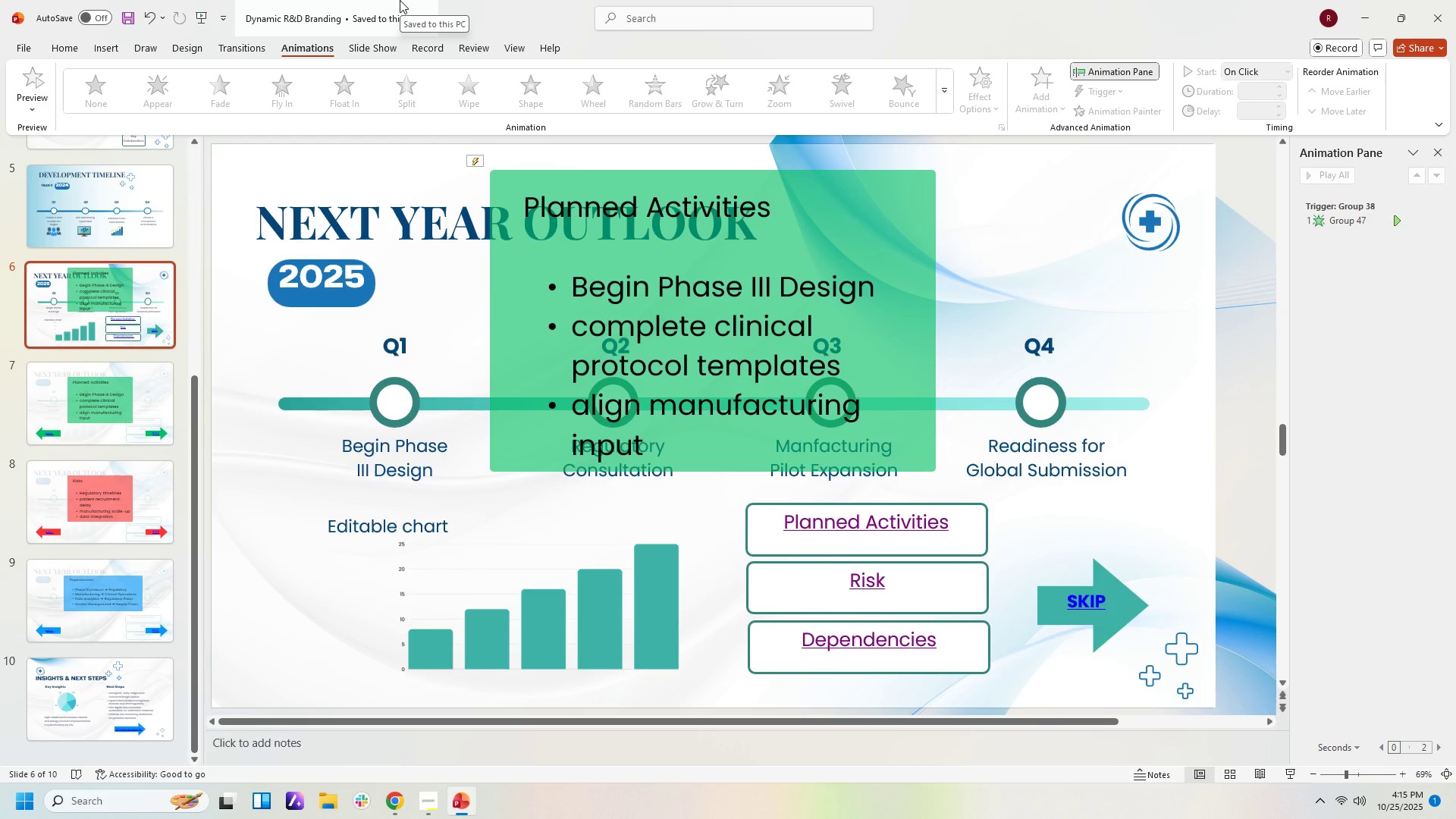 
left_click([837, 522])
 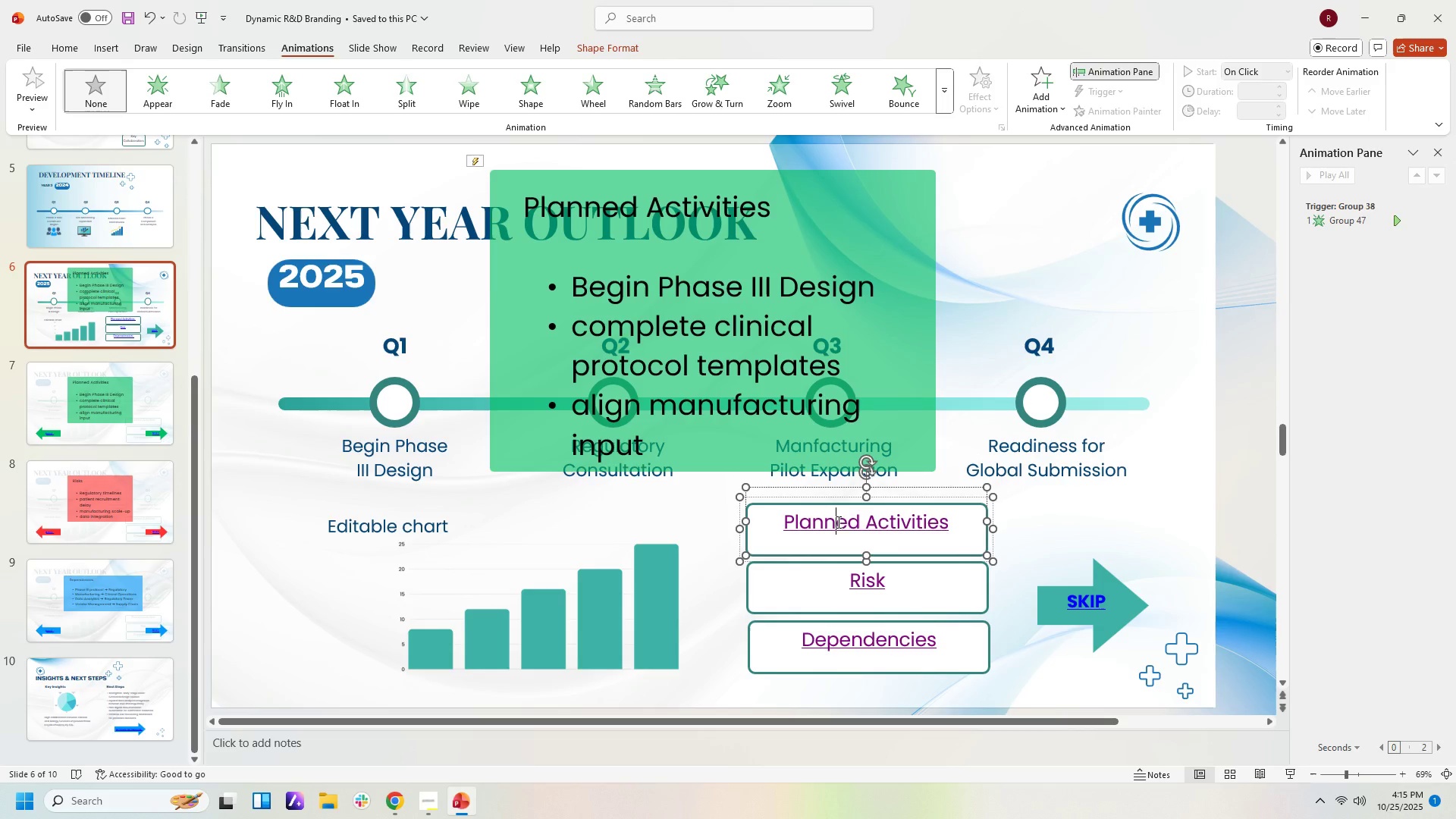 
key(Control+A)
 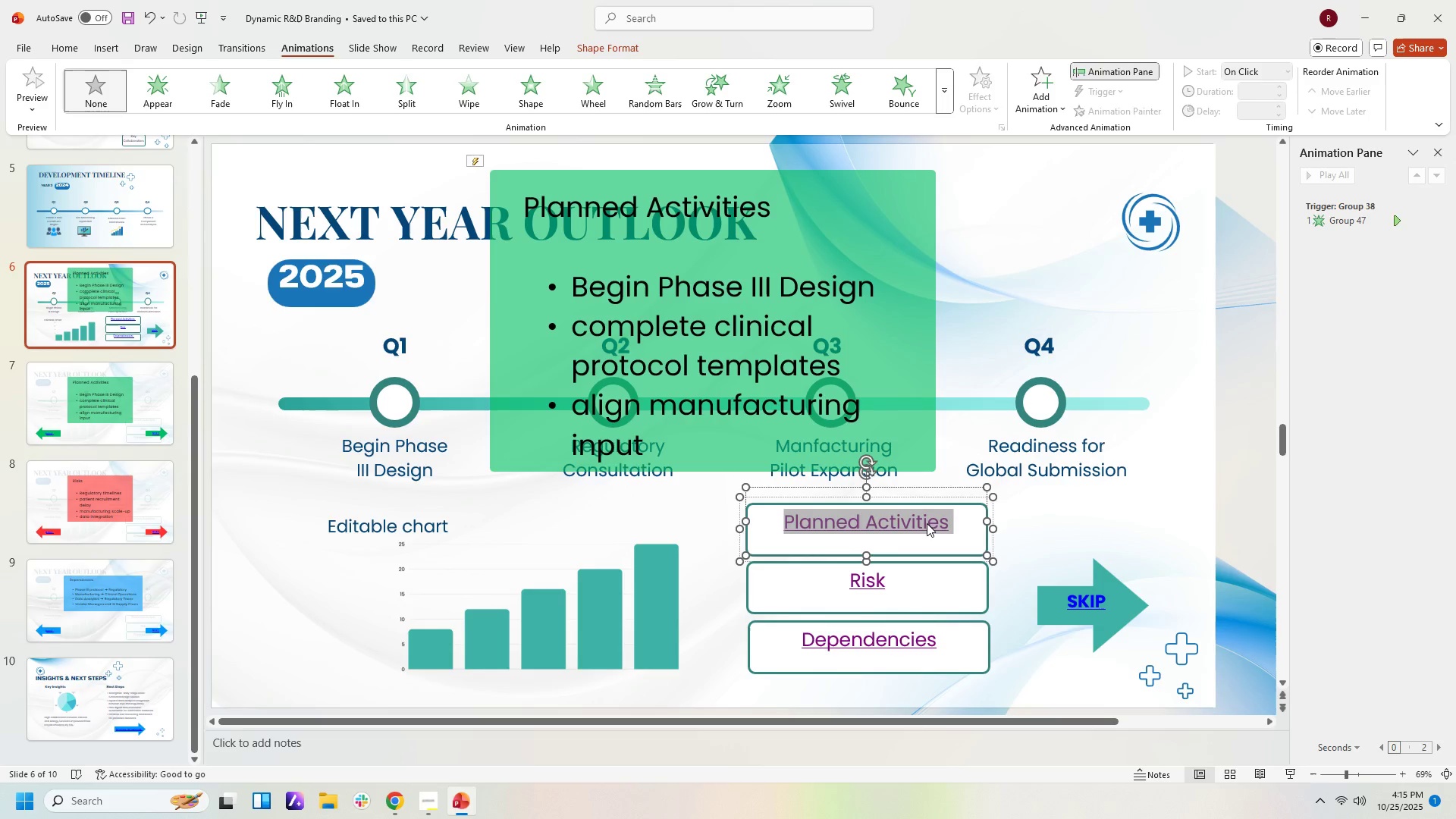 
left_click([927, 523])
 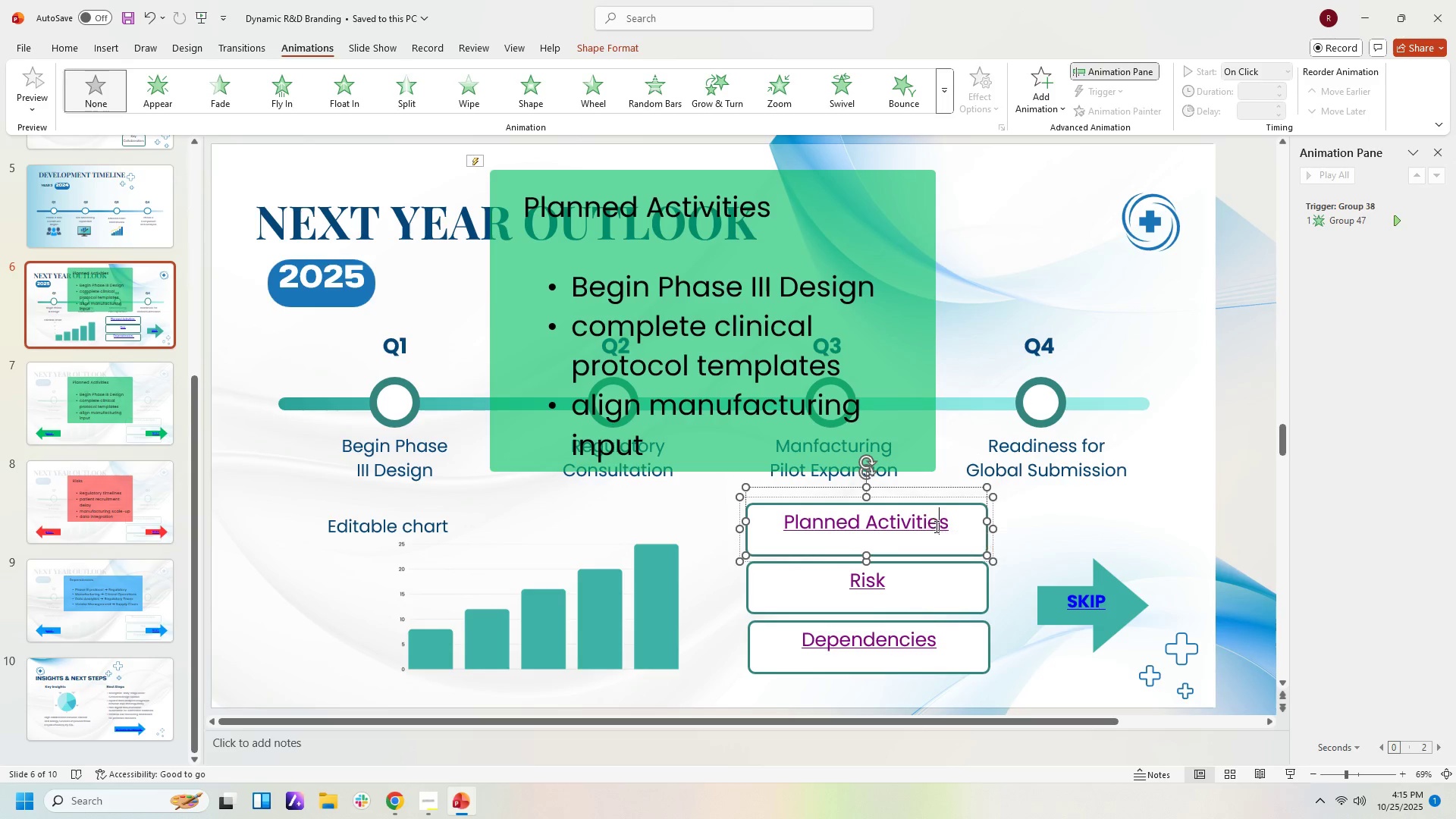 
double_click([934, 526])
 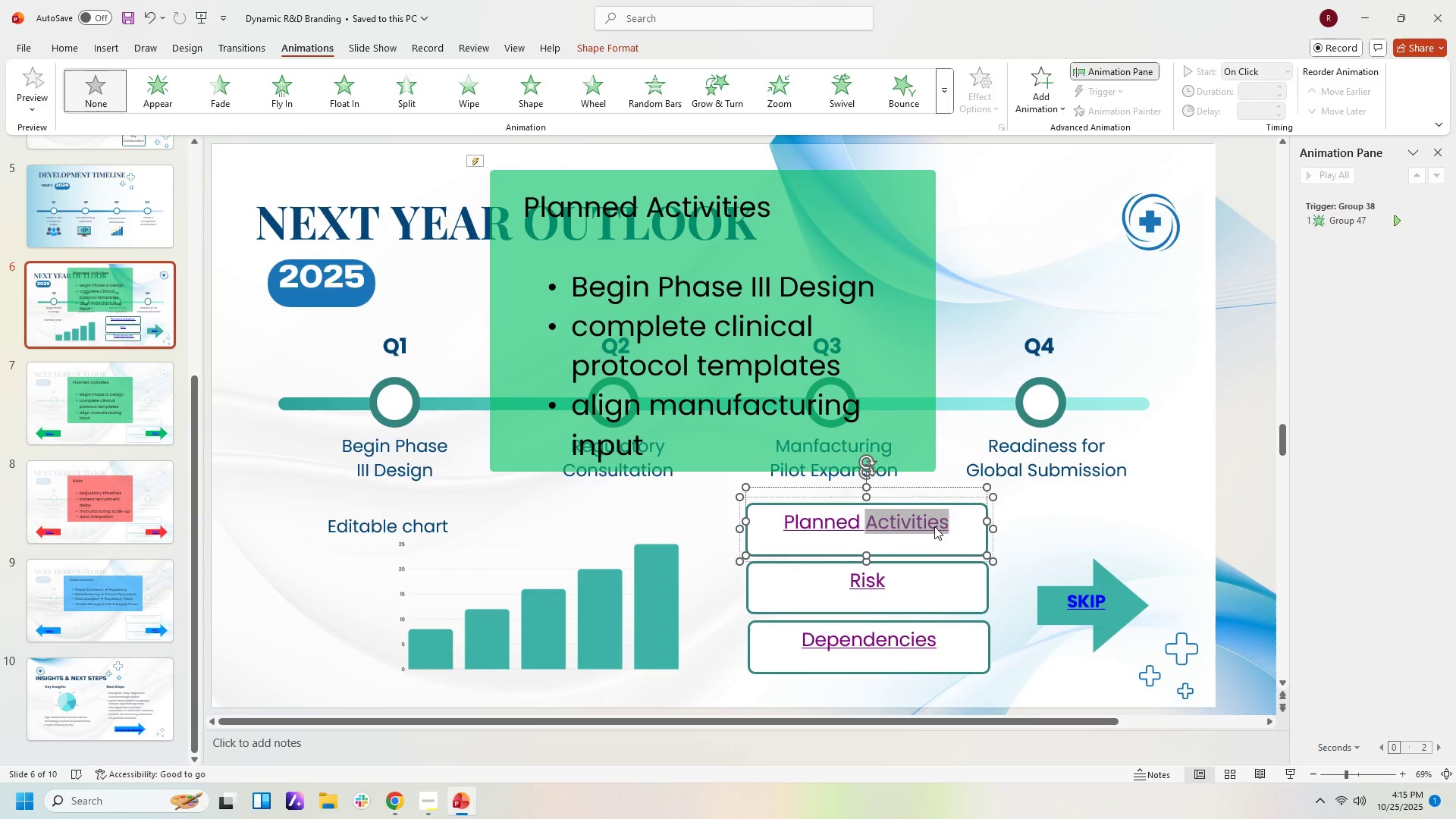 
key(Control+A)
 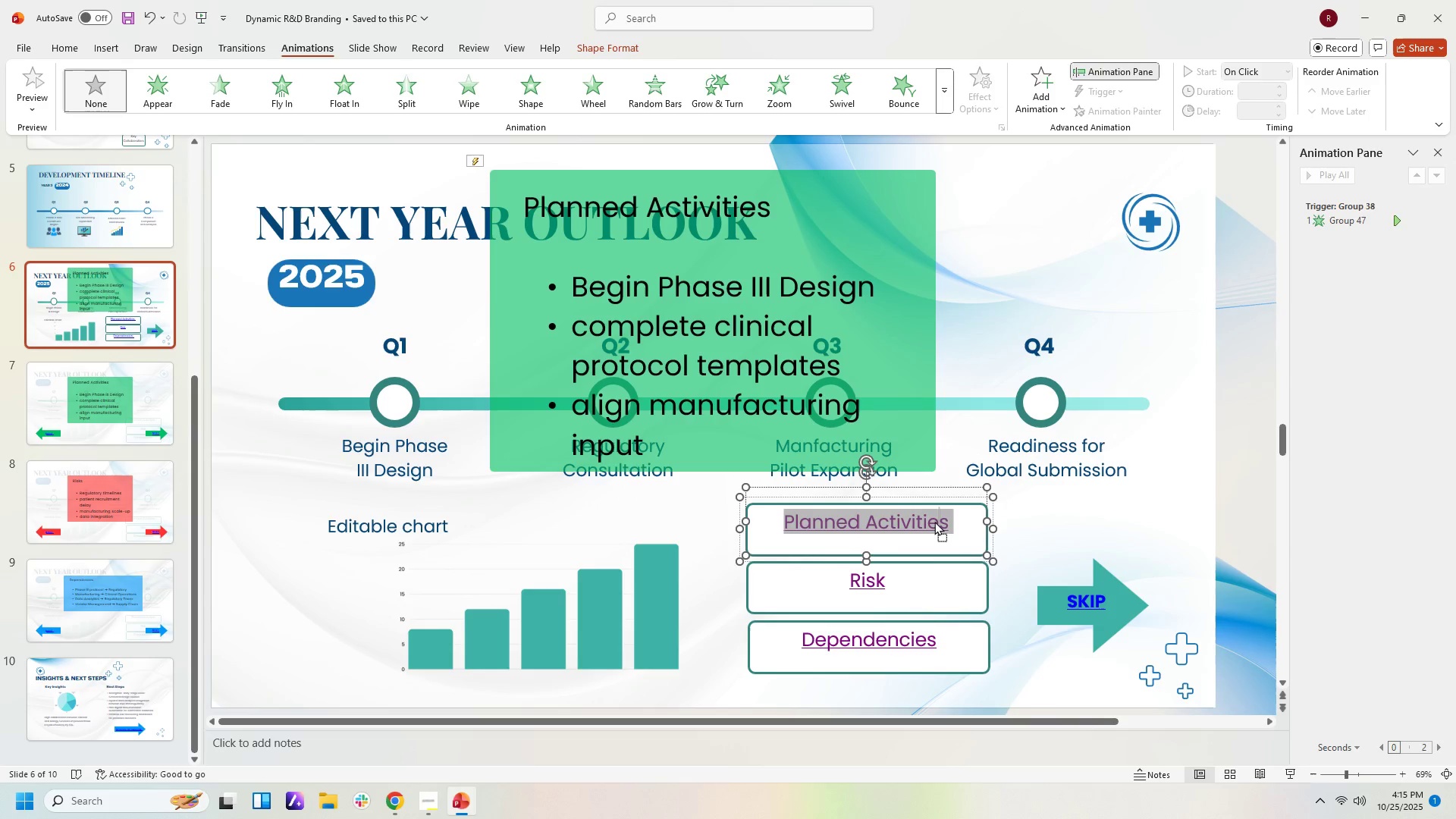 
right_click([934, 521])
 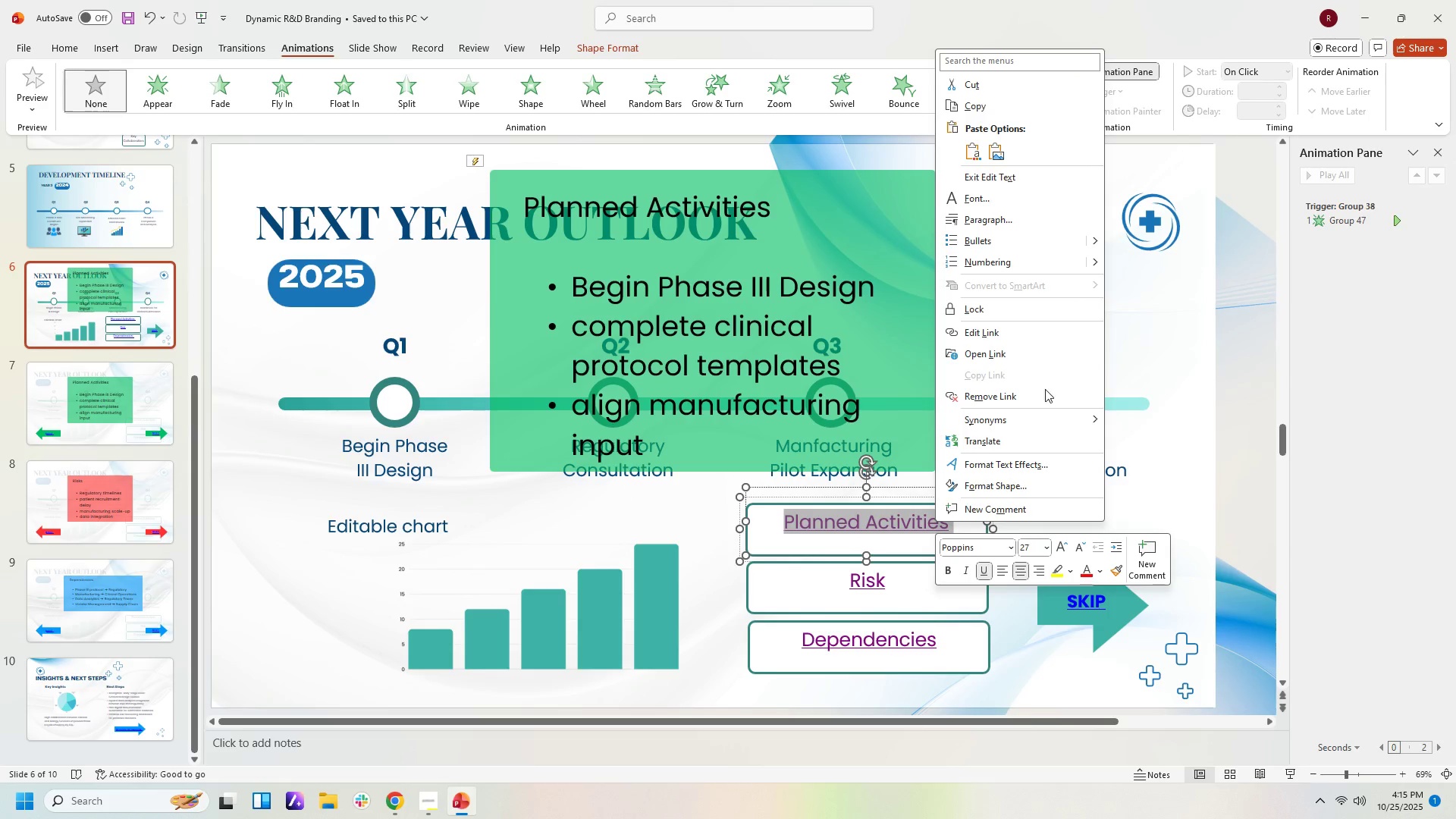 
left_click([1045, 391])
 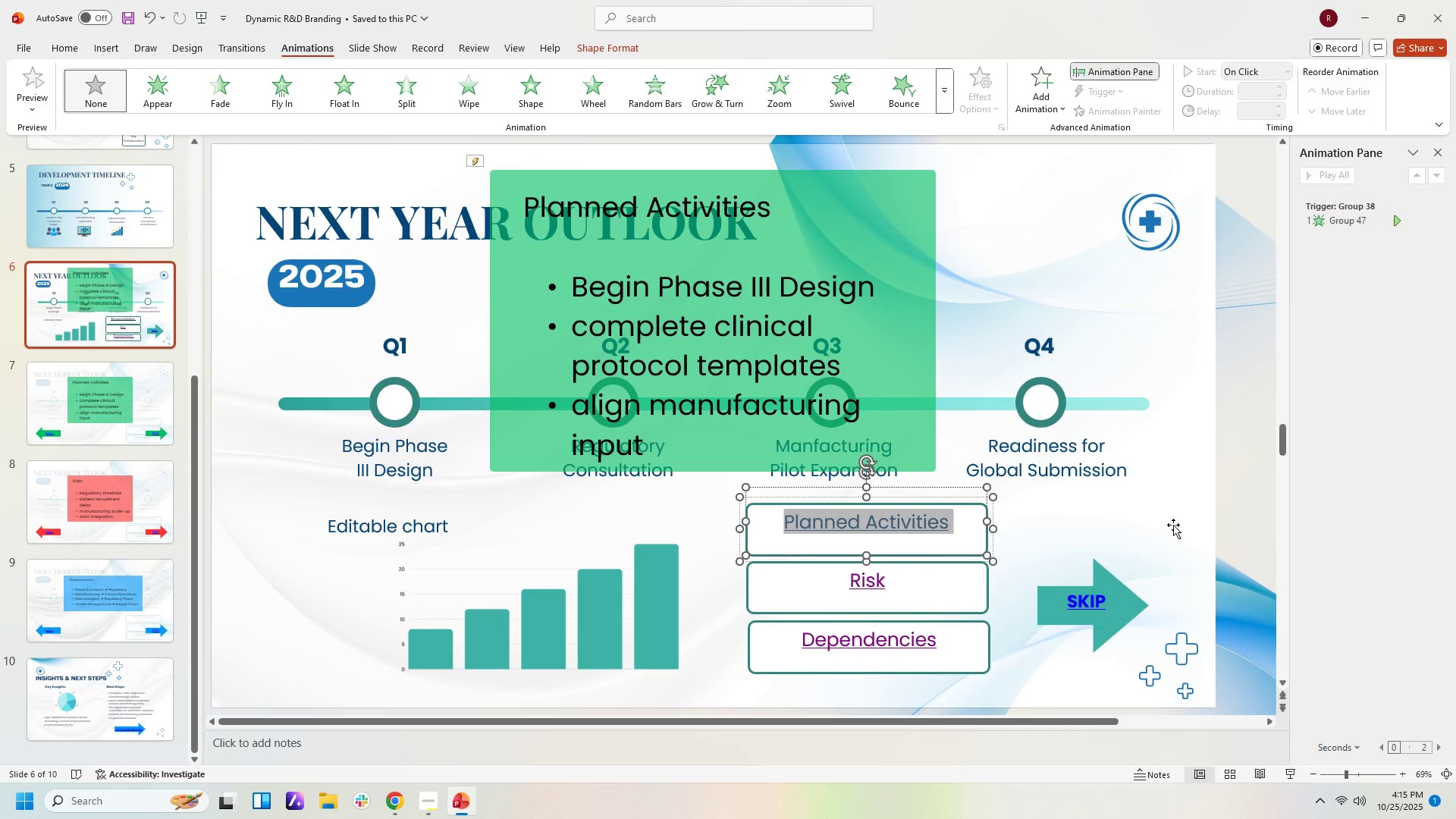 
left_click([1165, 507])
 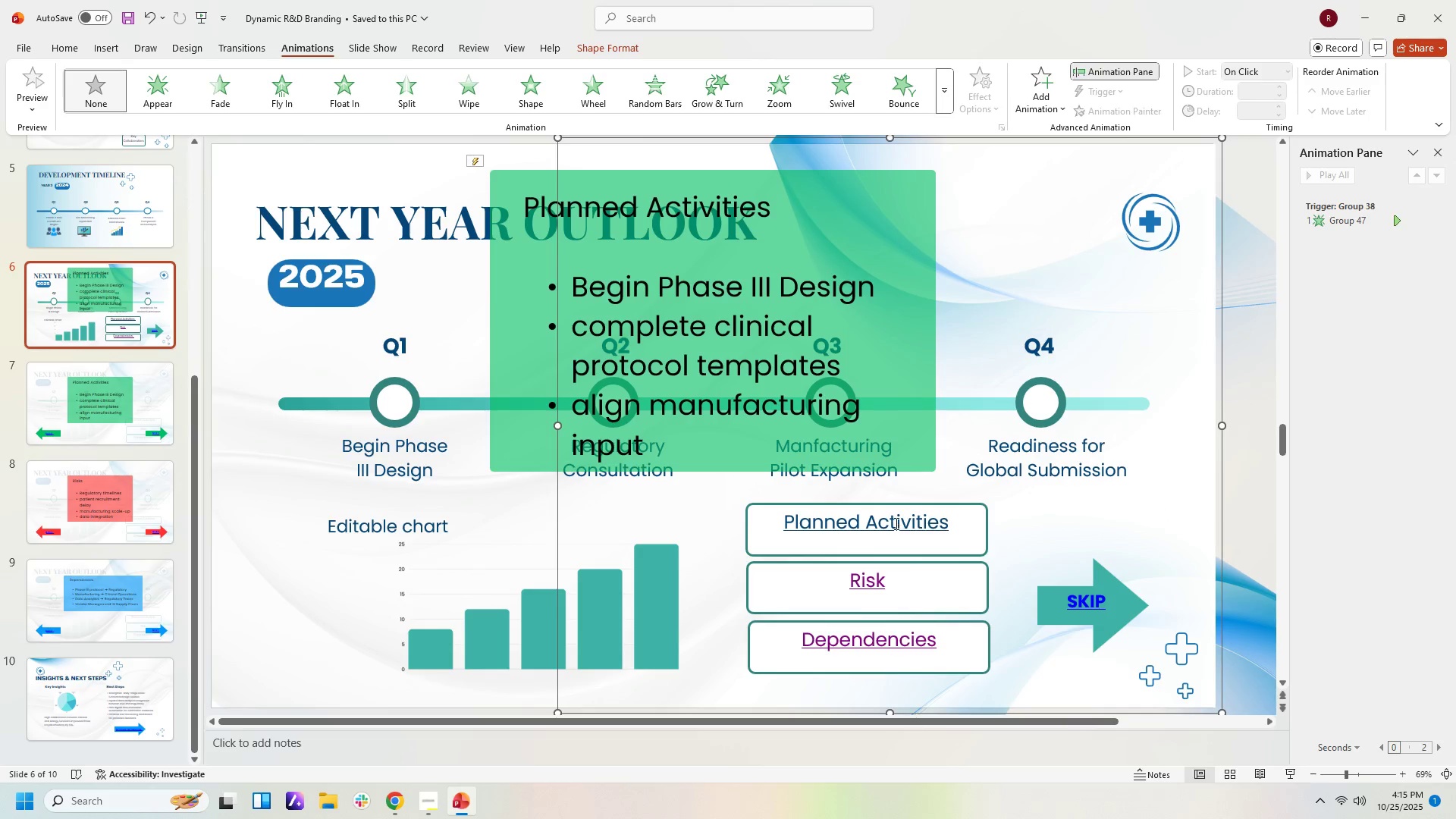 
left_click([895, 523])
 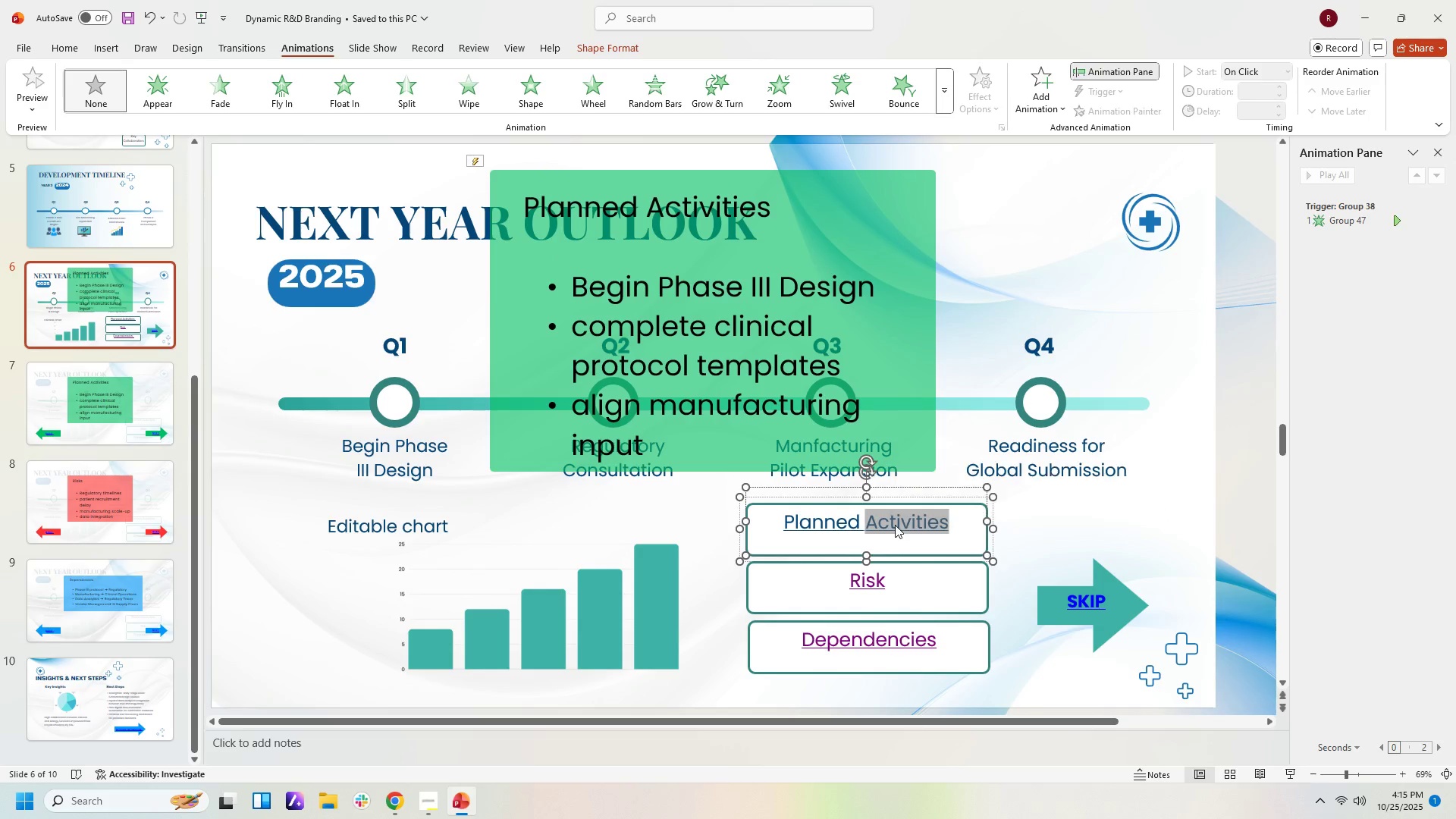 
key(Control+A)
 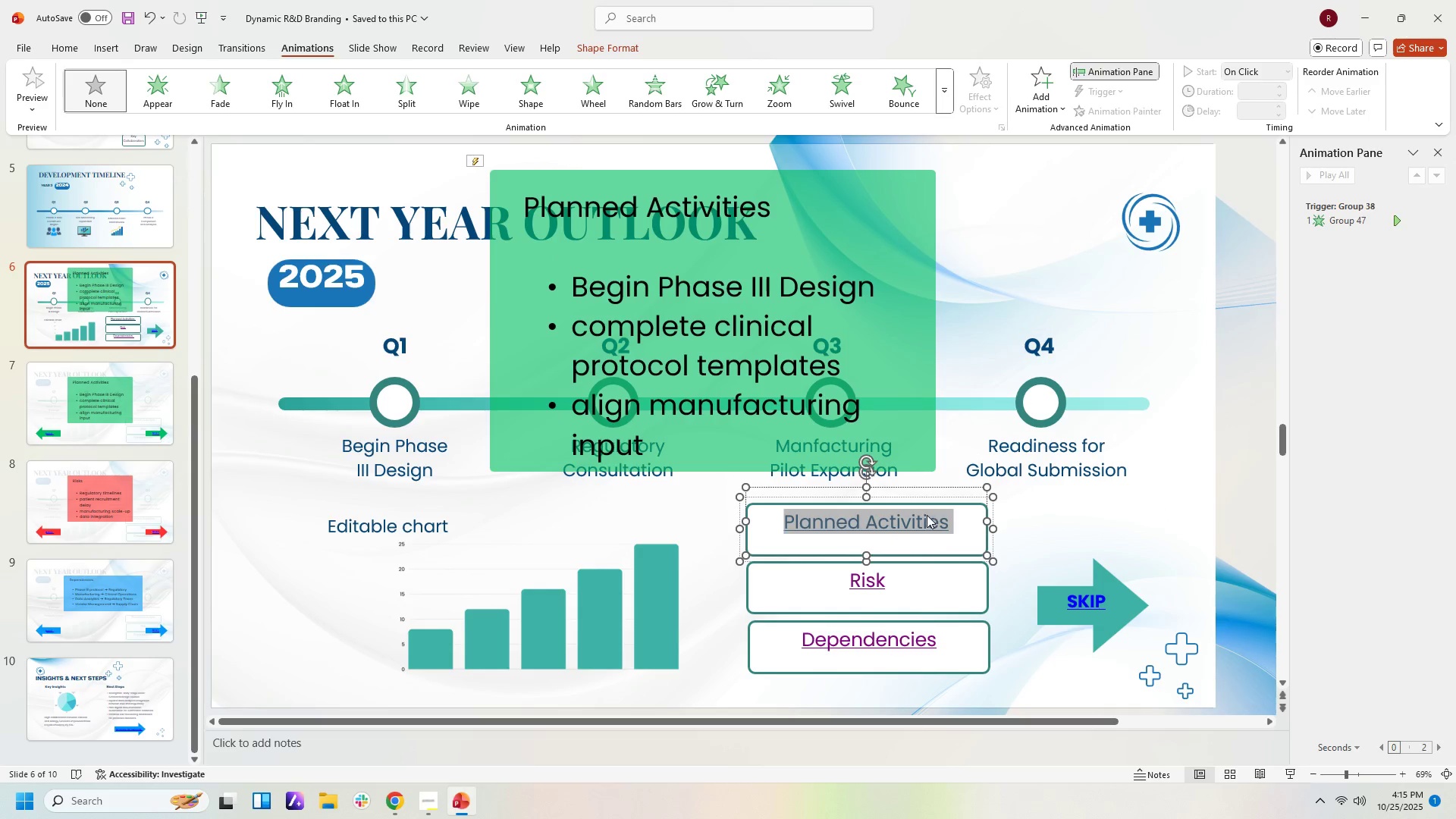 
right_click([923, 524])
 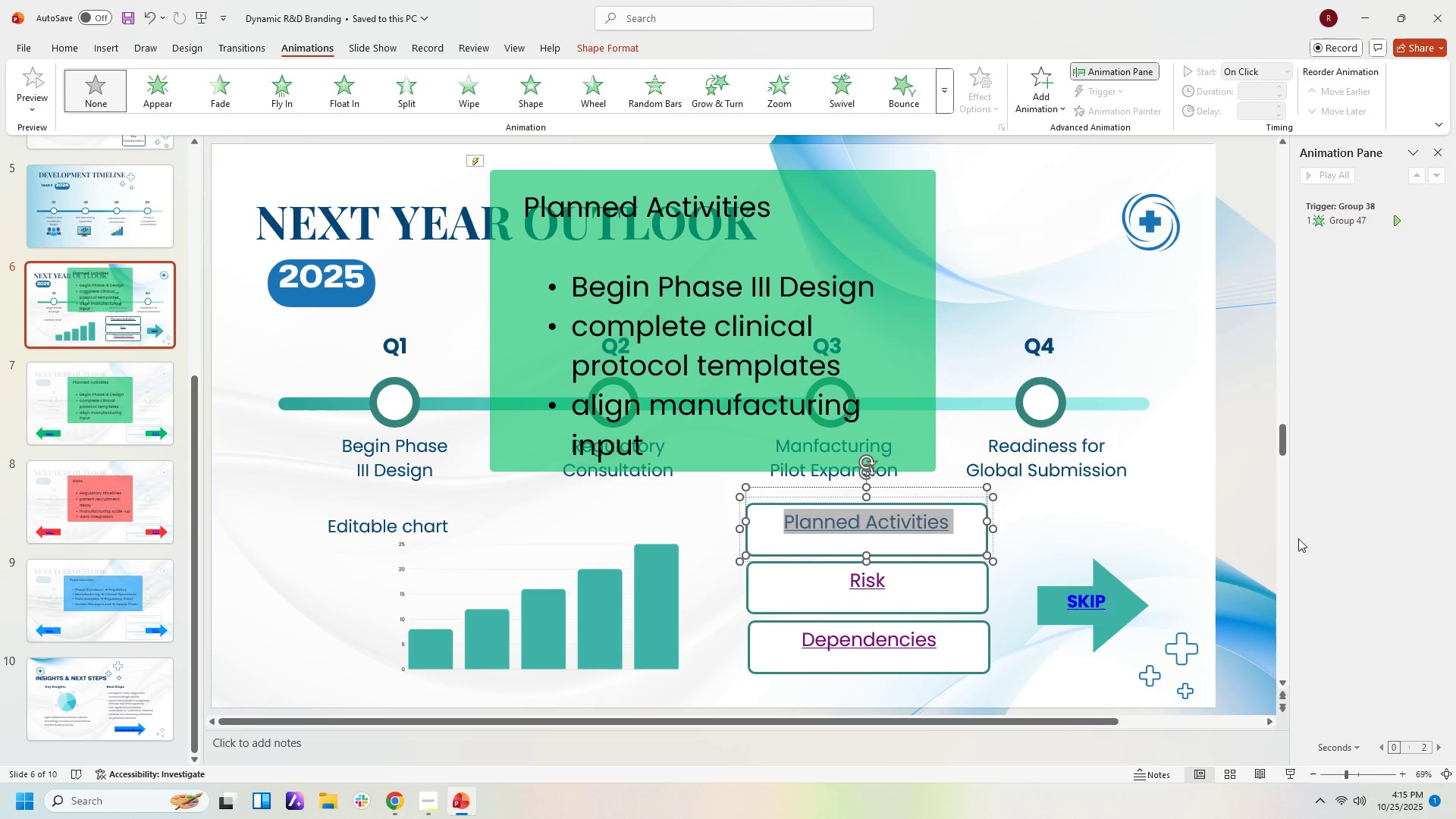 
double_click([1229, 541])
 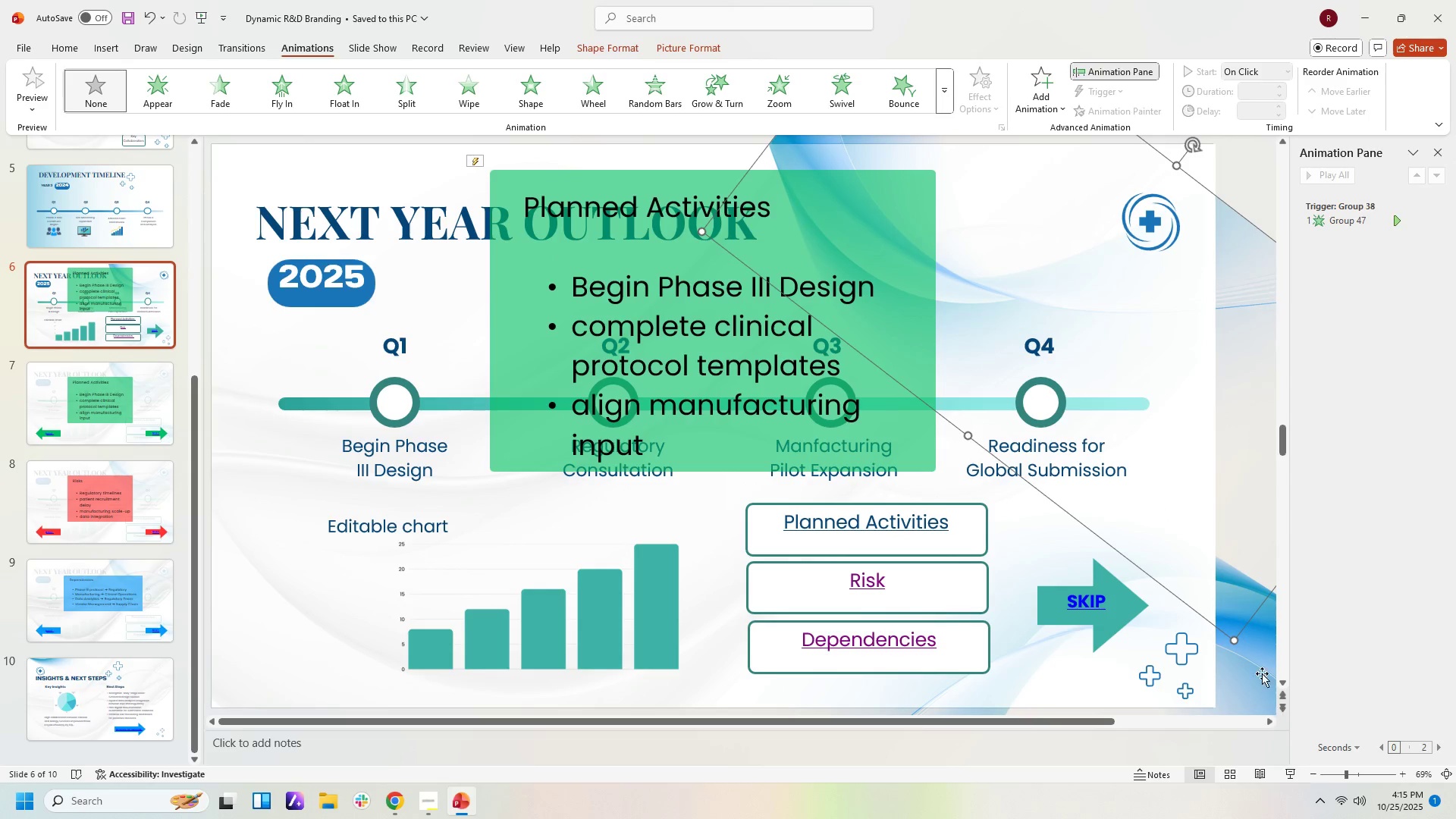 
left_click([1241, 671])
 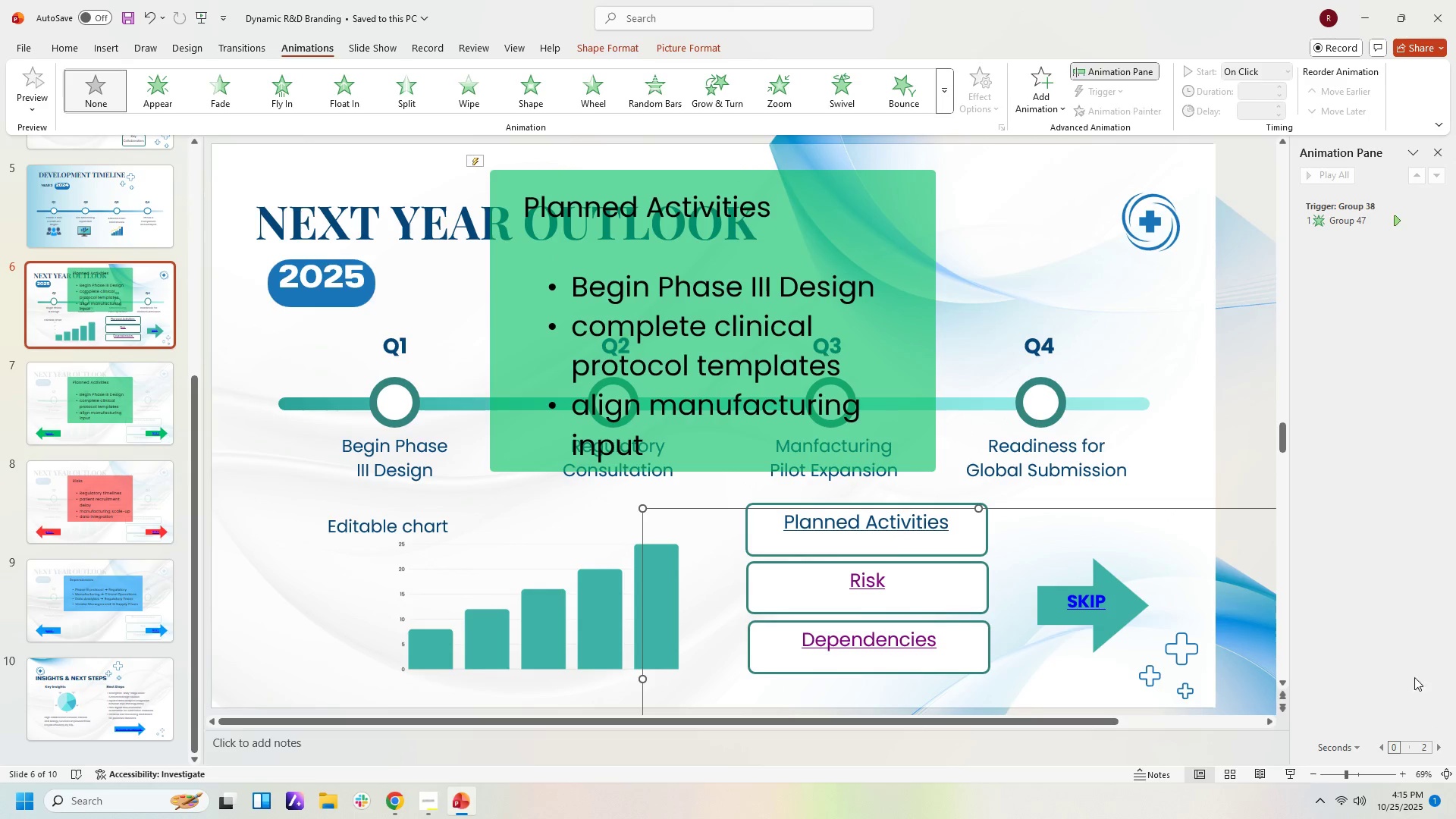 
left_click([1410, 642])
 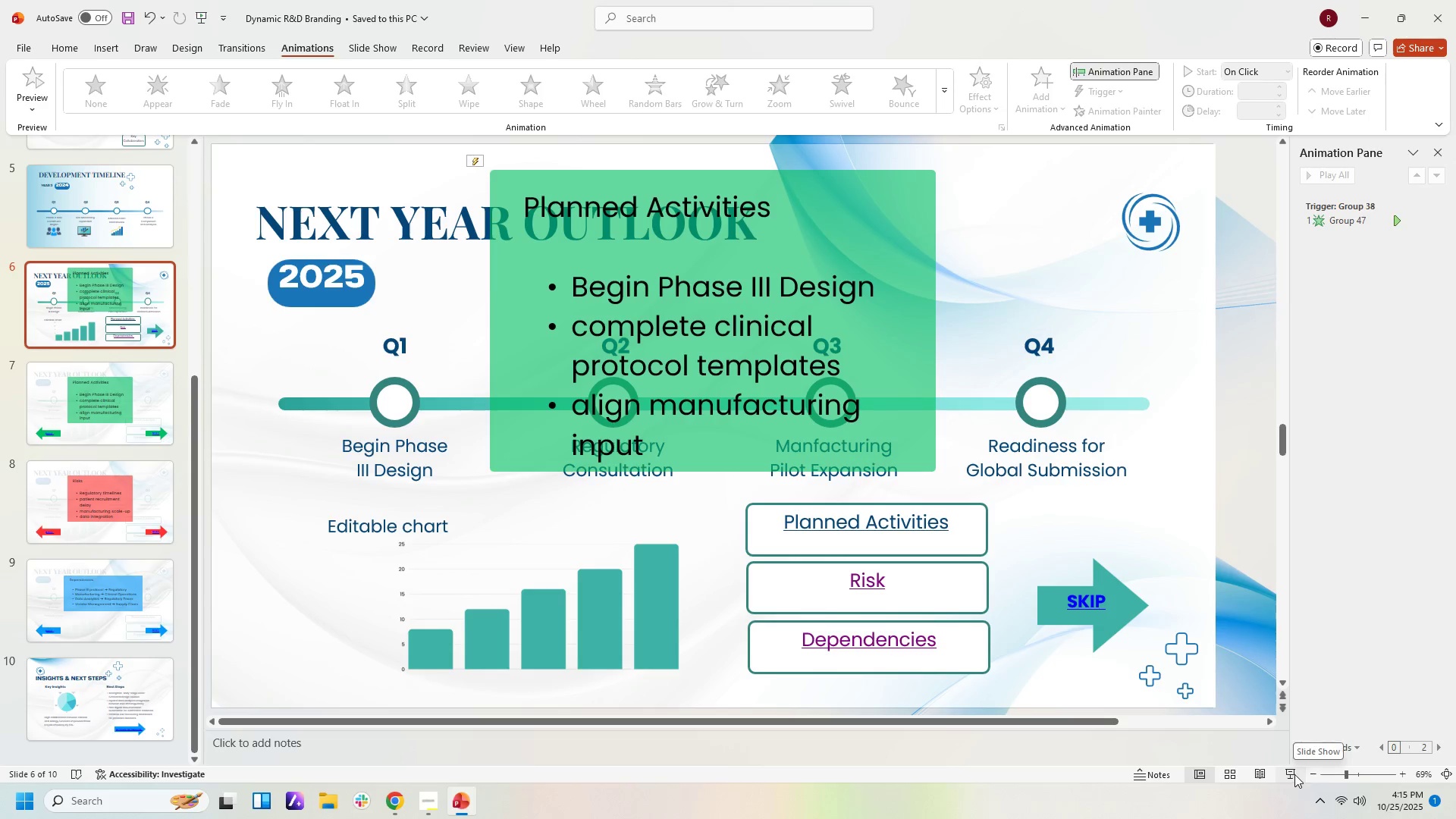 
left_click([1291, 774])
 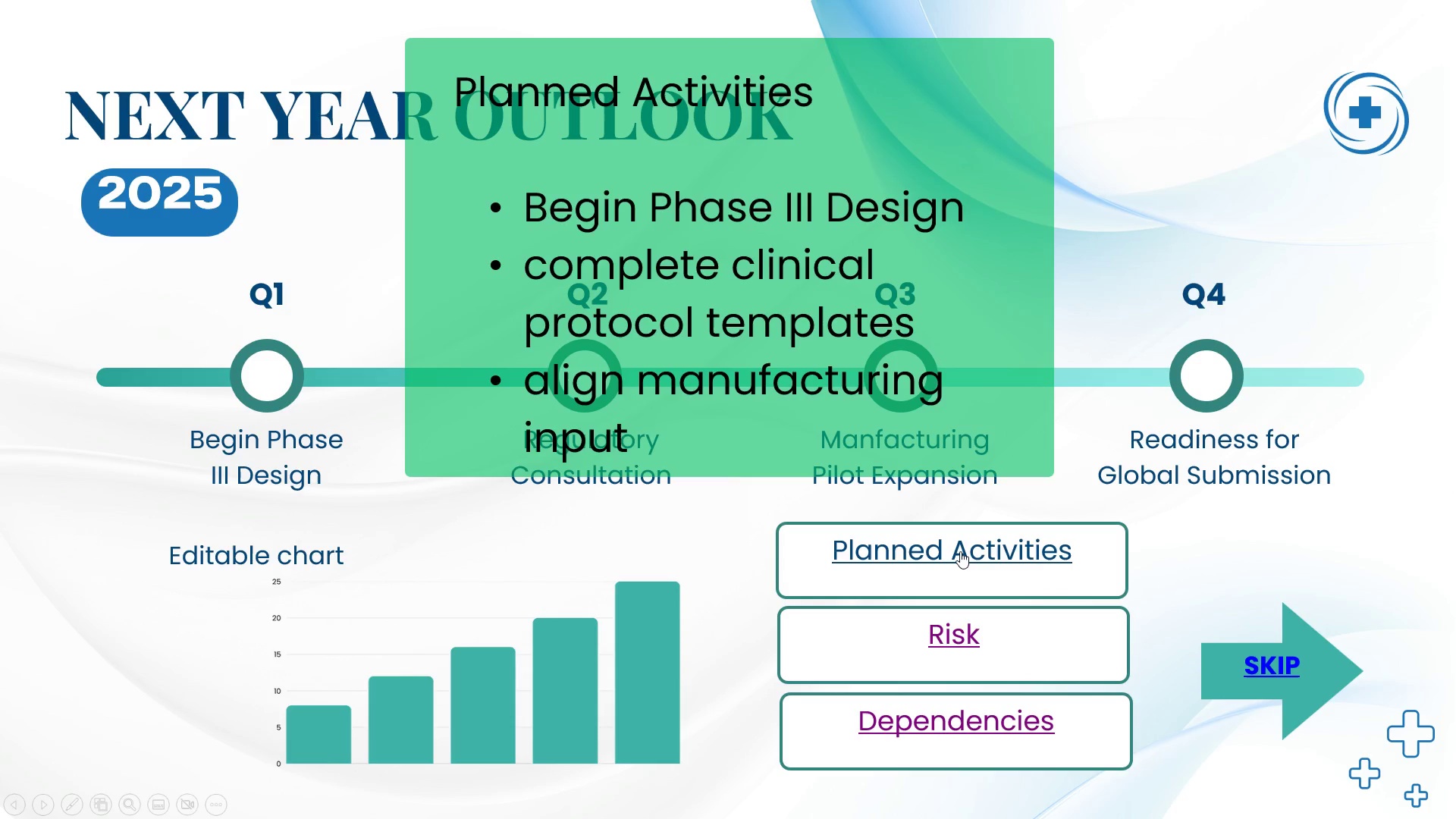 
left_click([960, 551])
 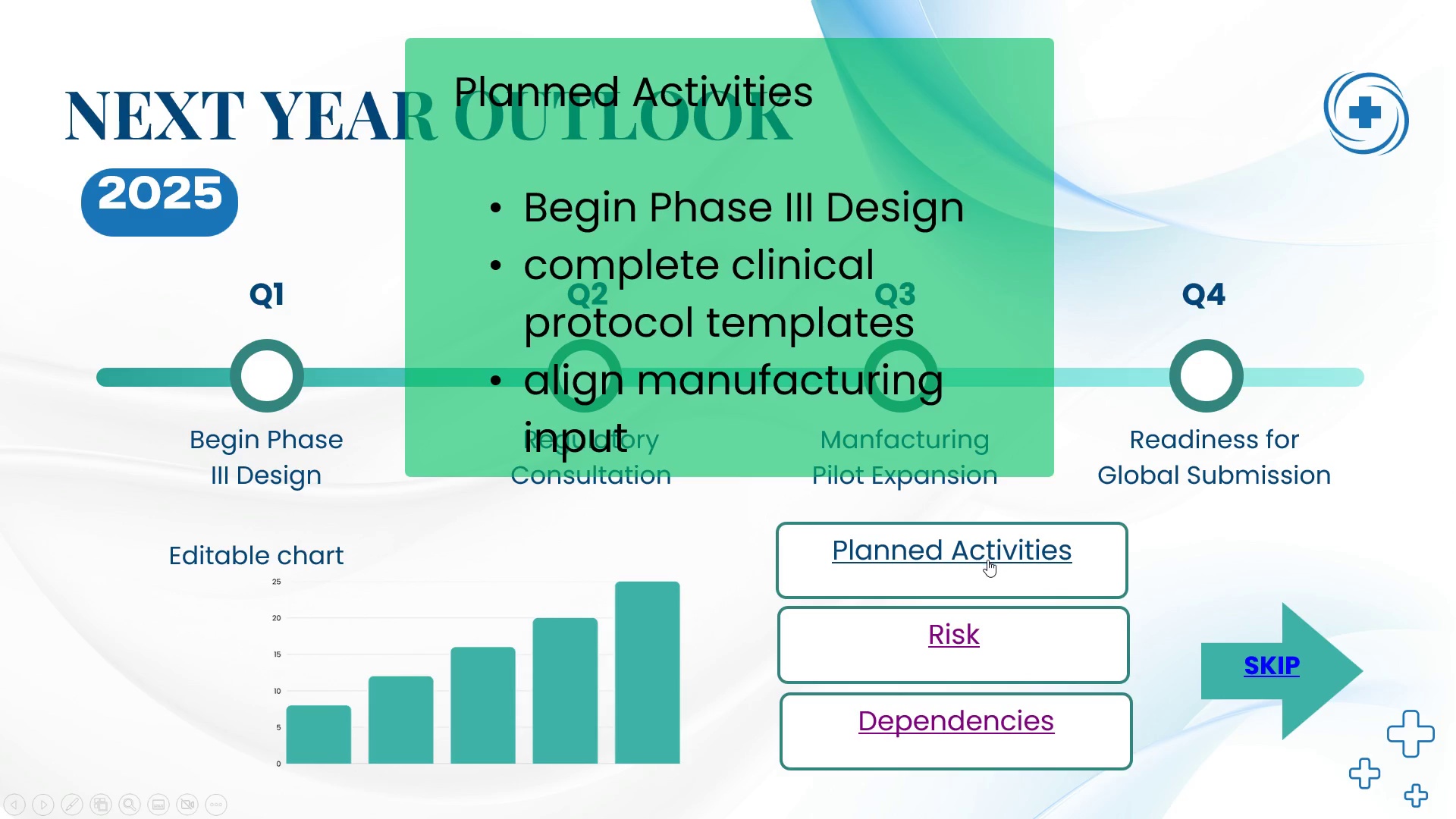 
wait(5.91)
 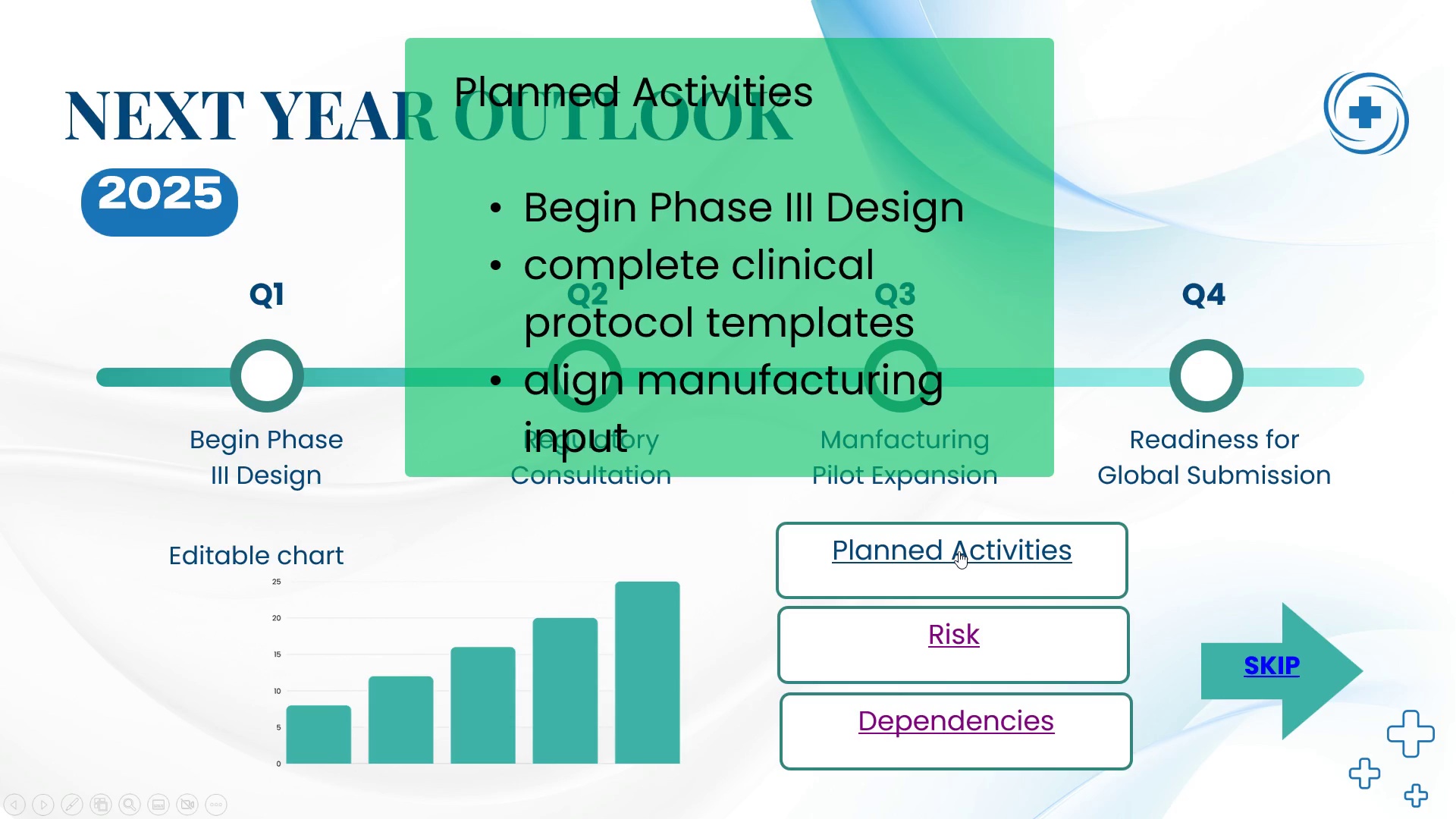 
left_click([1335, 518])
 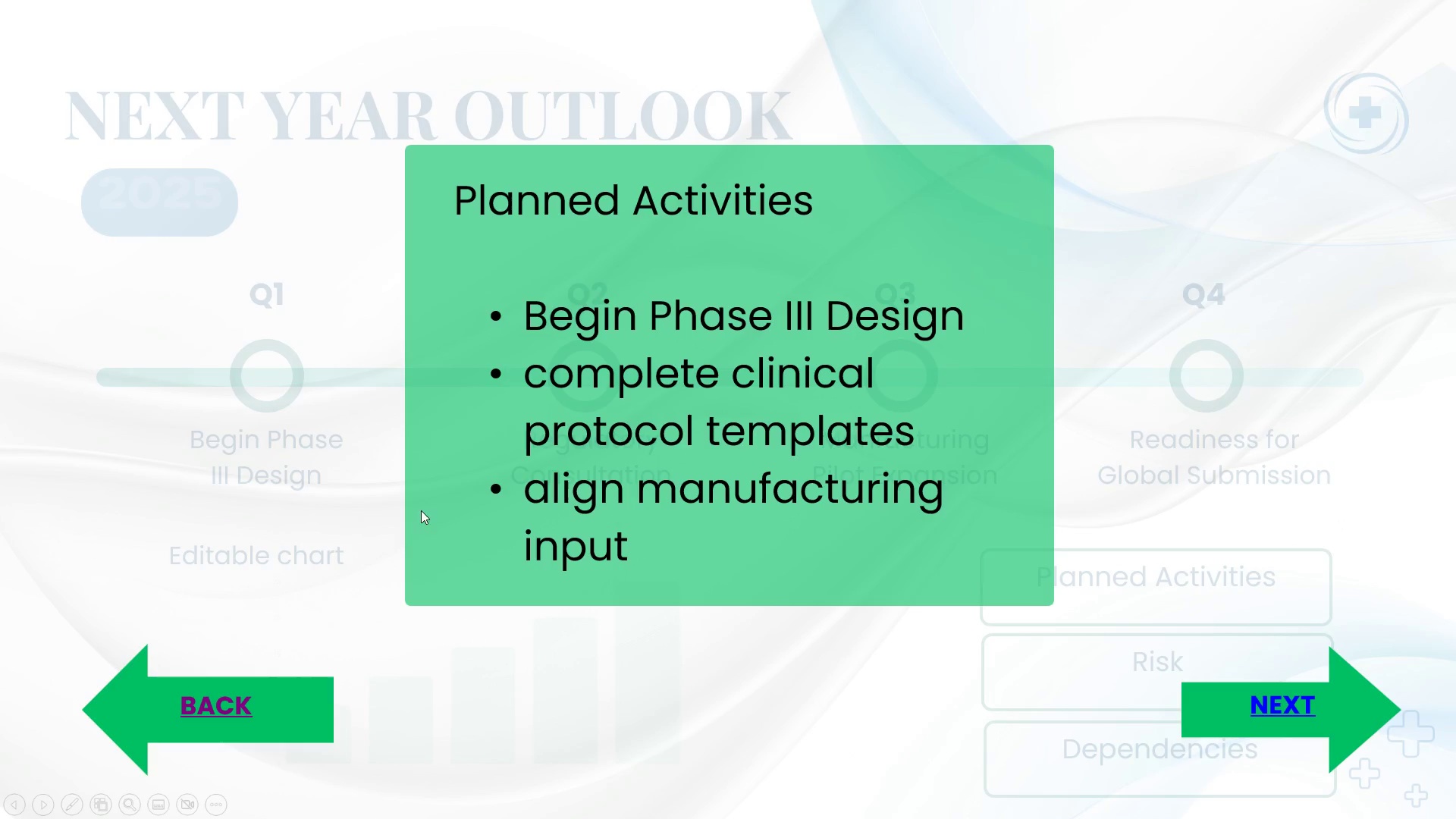 
key(Escape)
 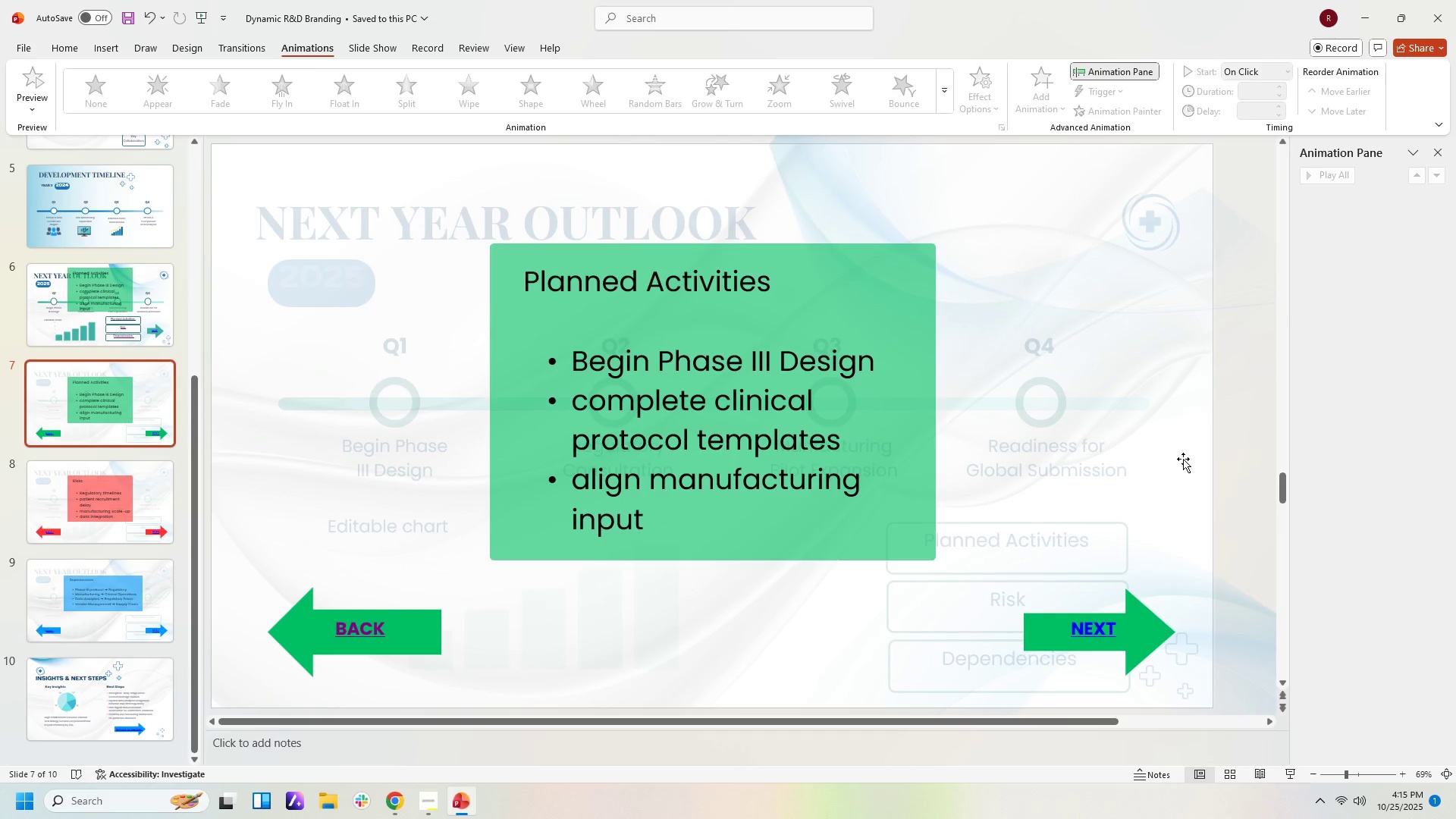 
key(Escape)
 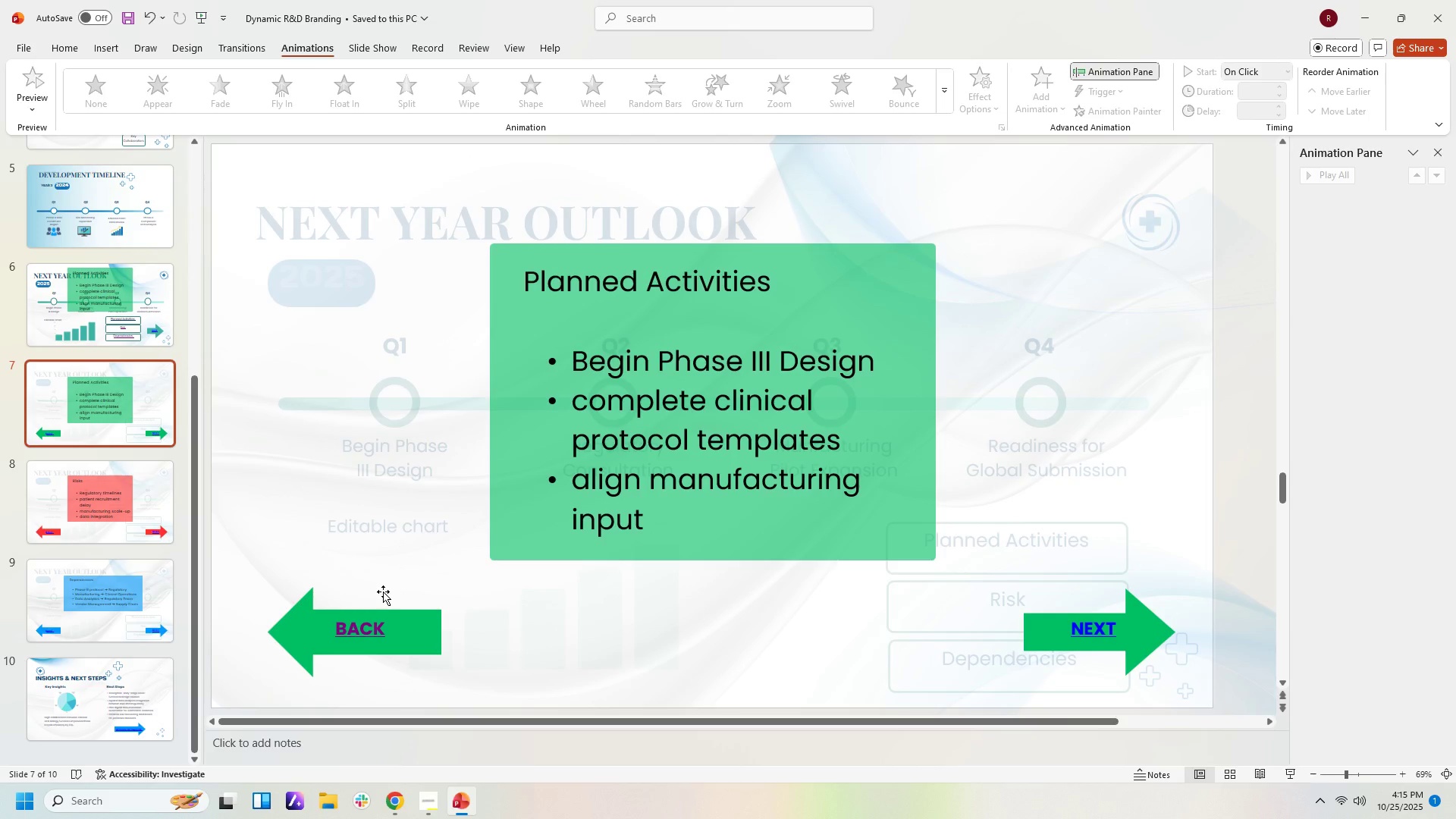 
key(ArrowLeft)
 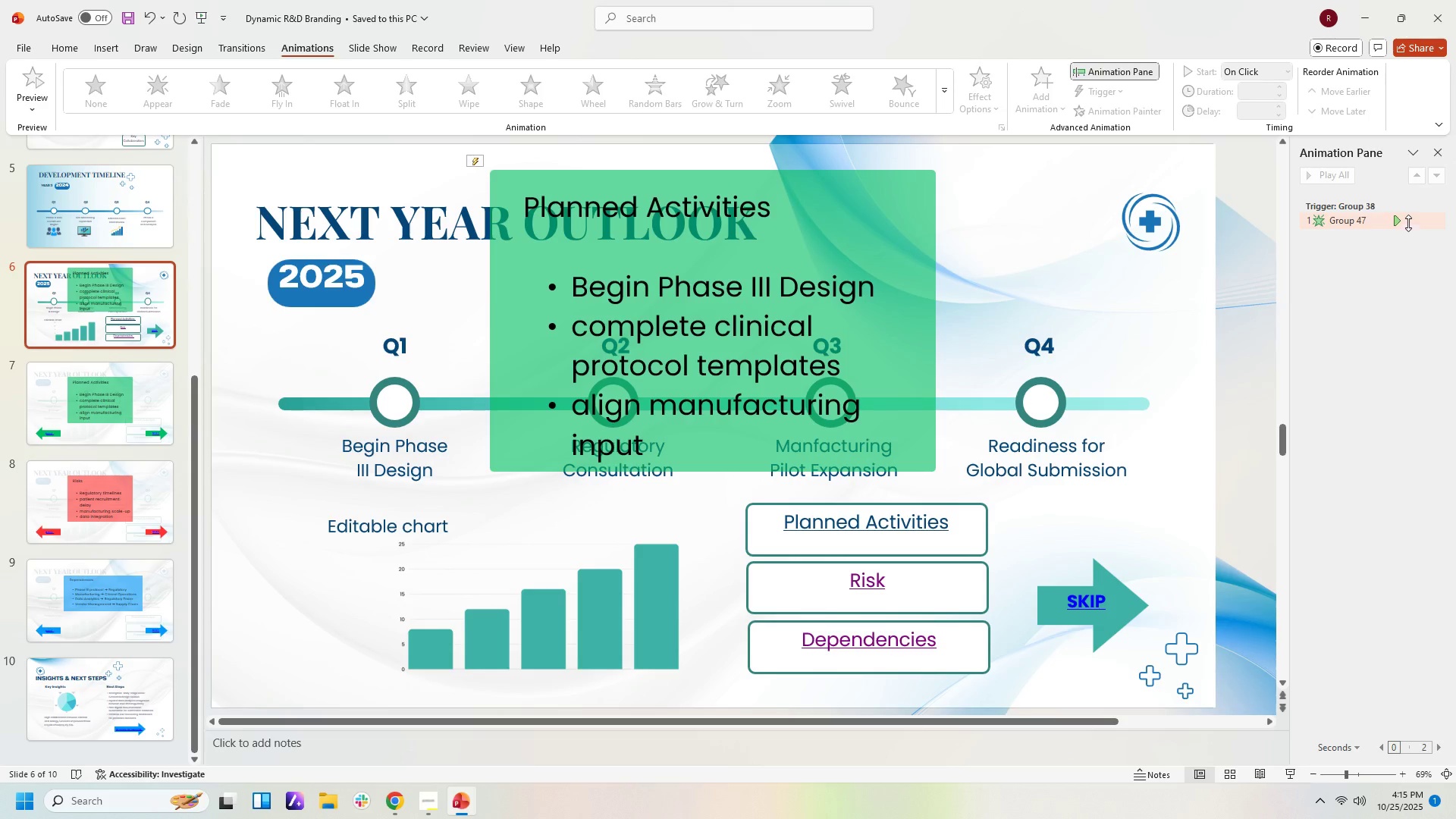 
double_click([1420, 218])
 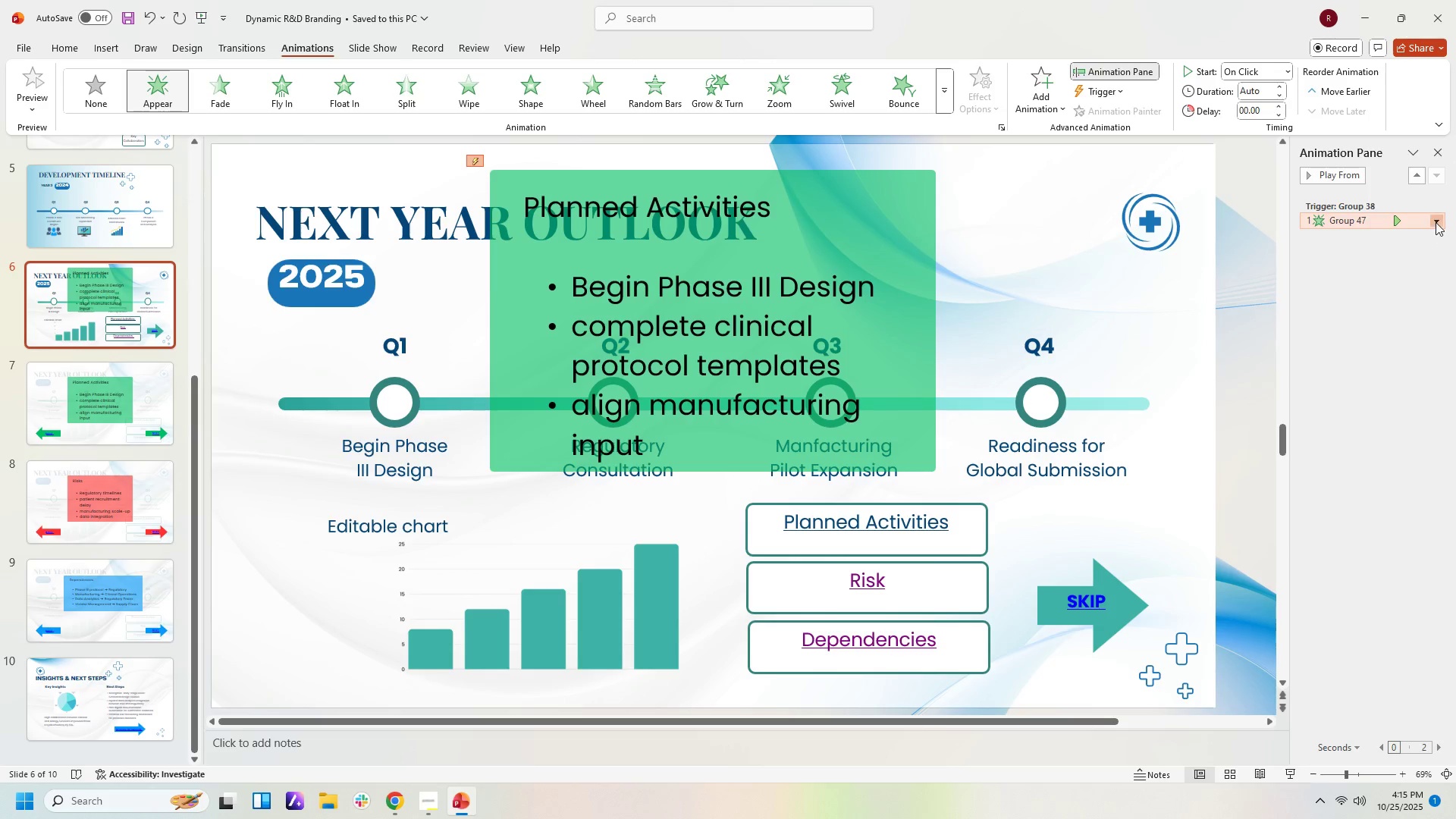 
double_click([1436, 222])
 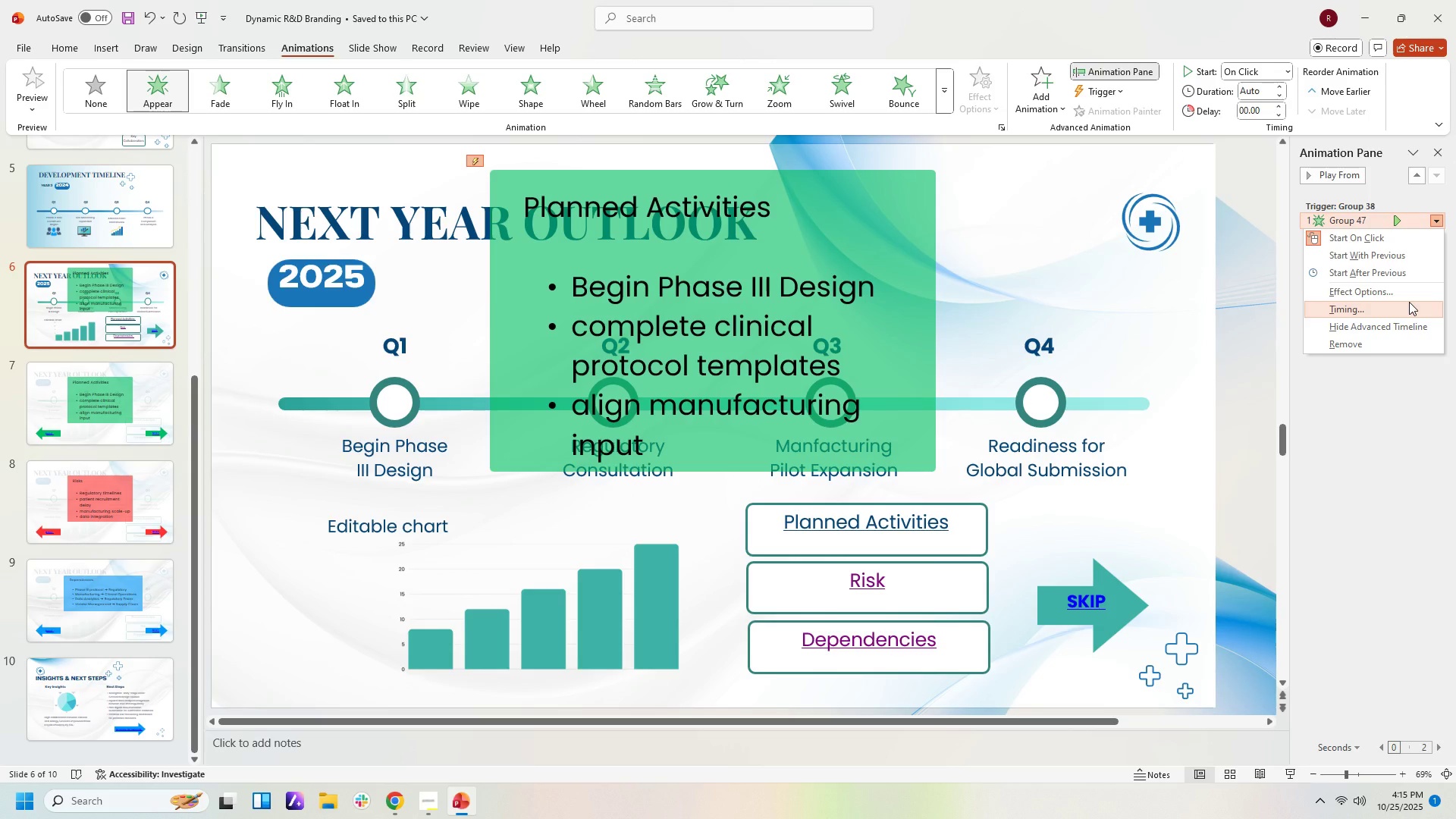 
left_click([1409, 302])
 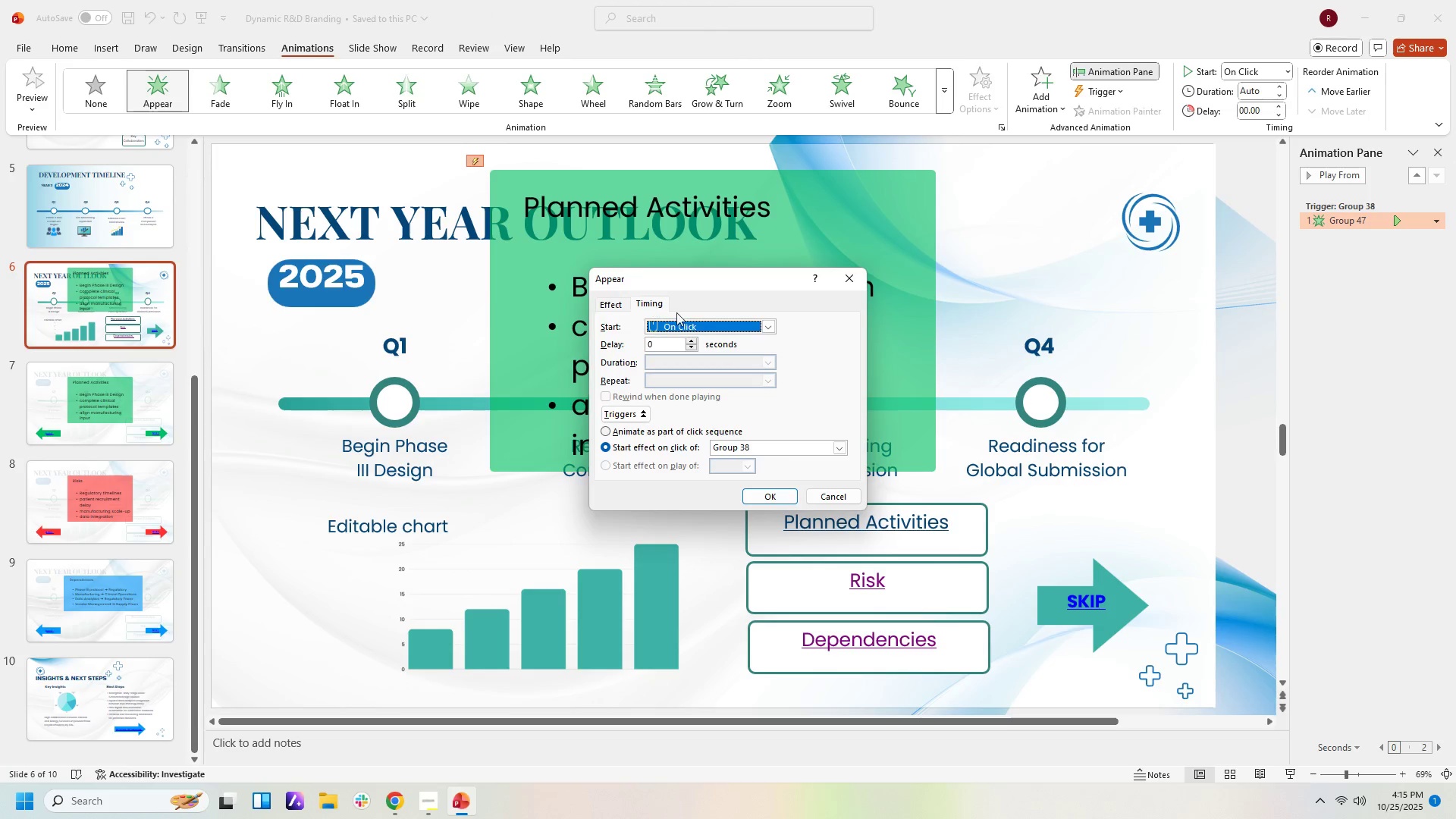 
wait(5.09)
 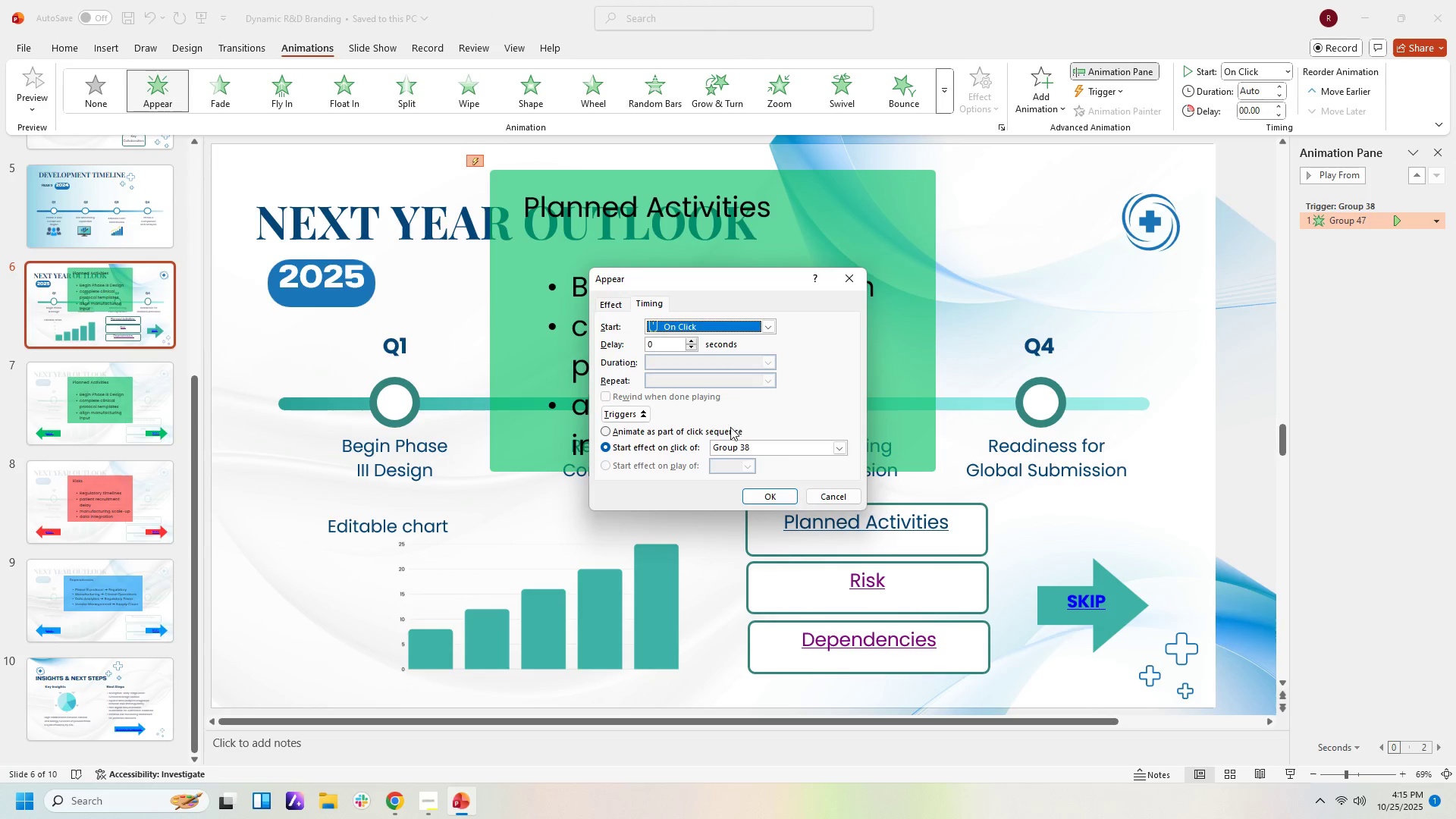 
left_click([849, 278])
 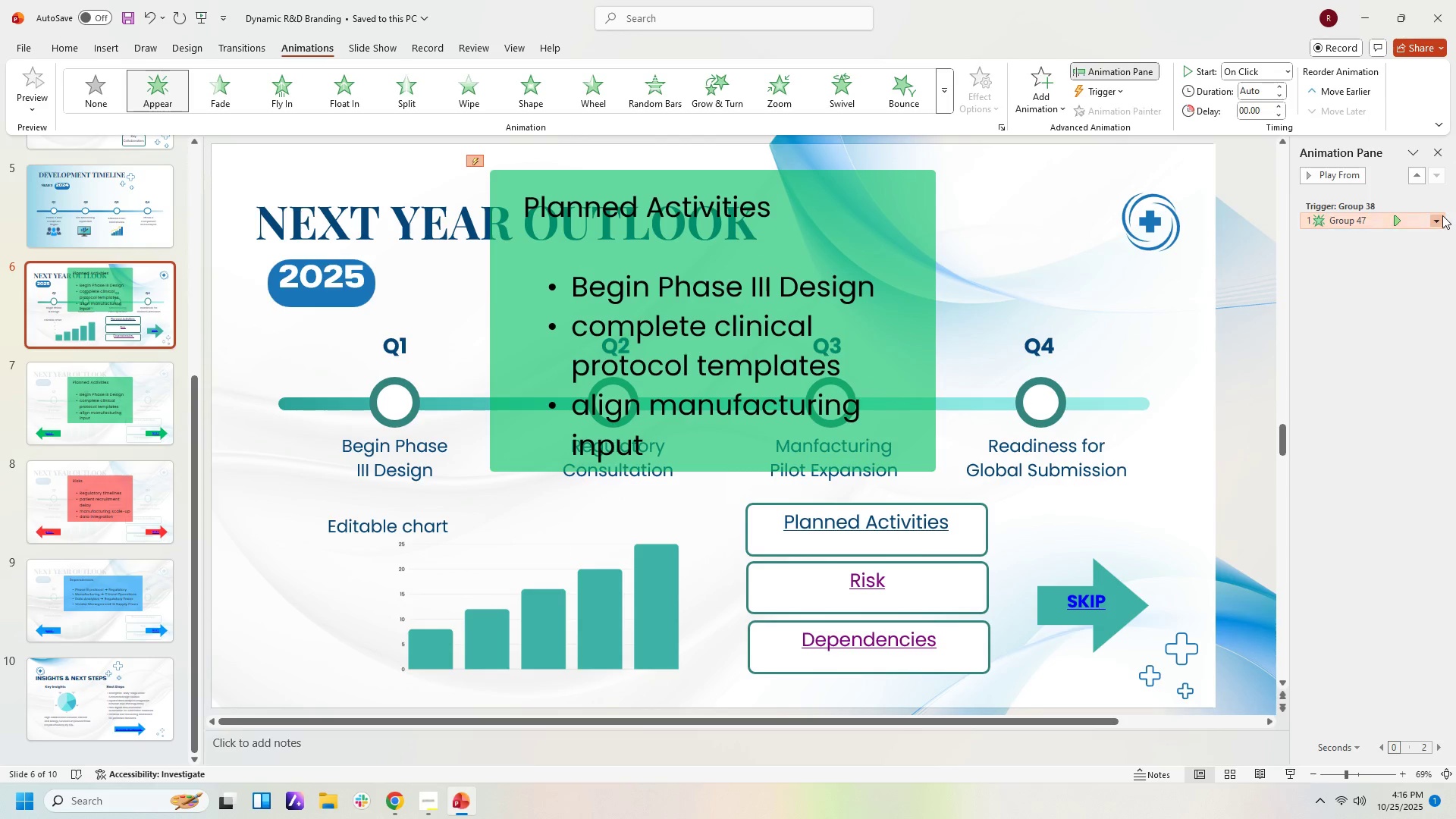 
left_click([1439, 218])
 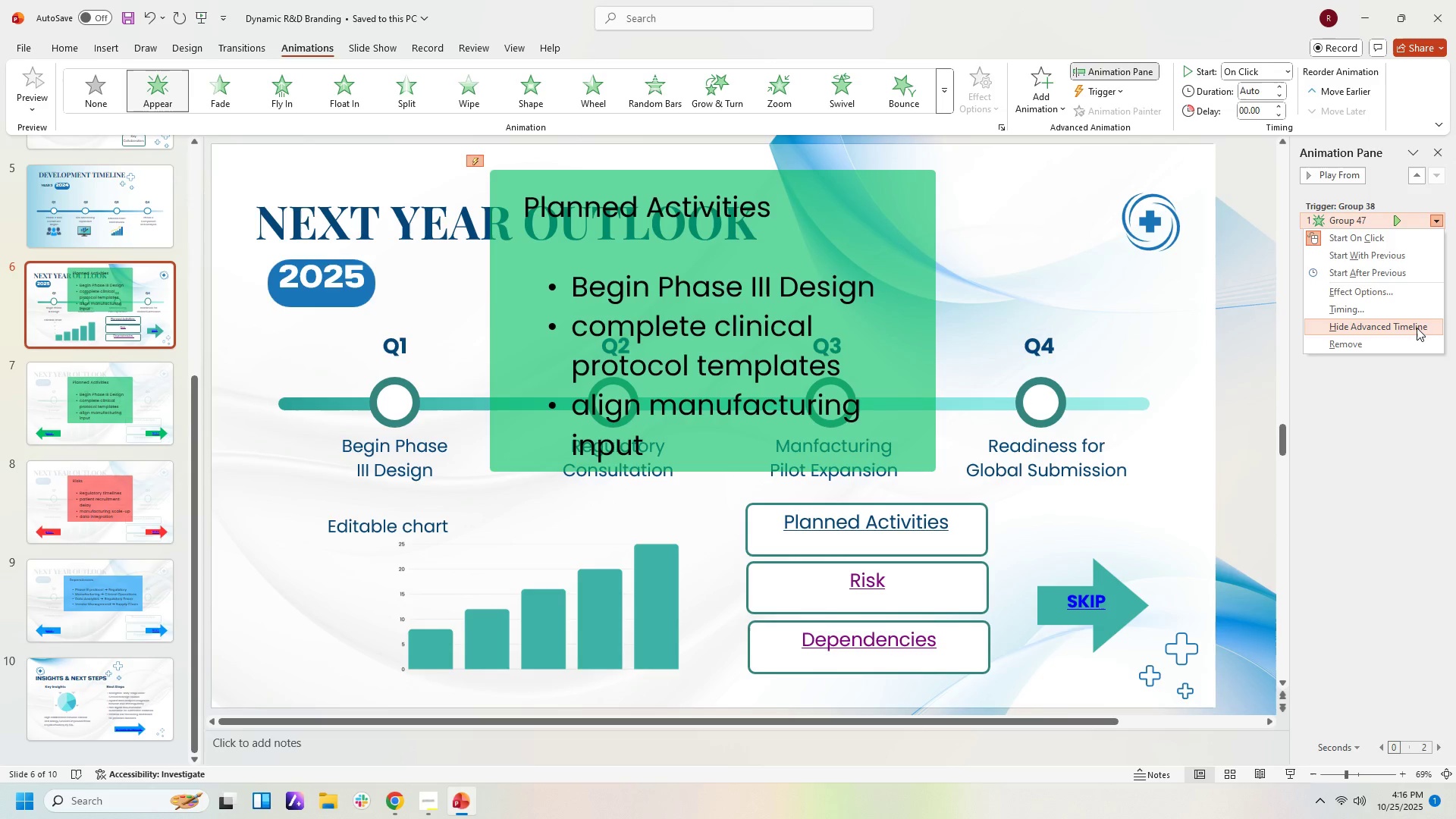 
left_click([1417, 328])
 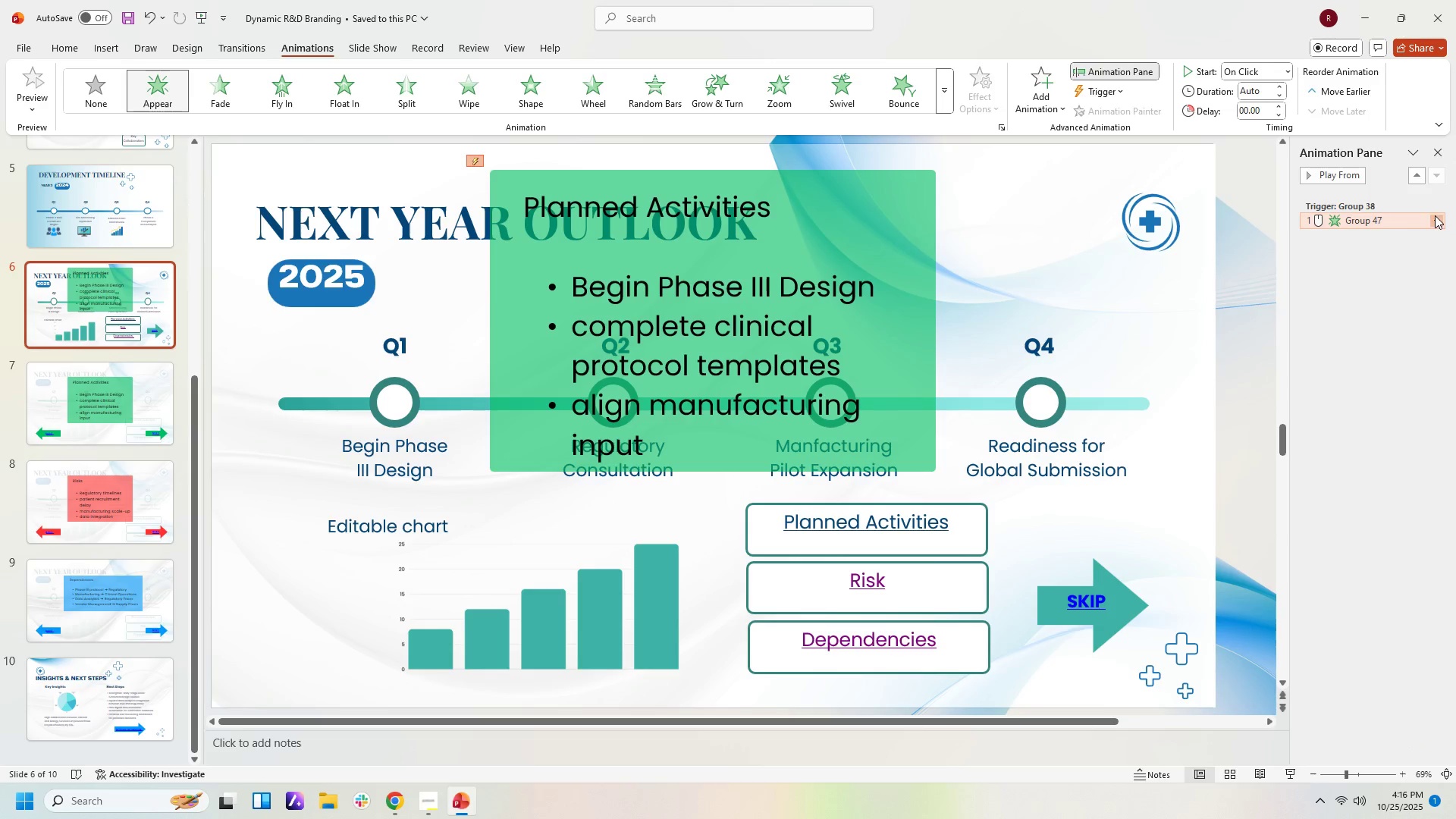 
double_click([1437, 221])
 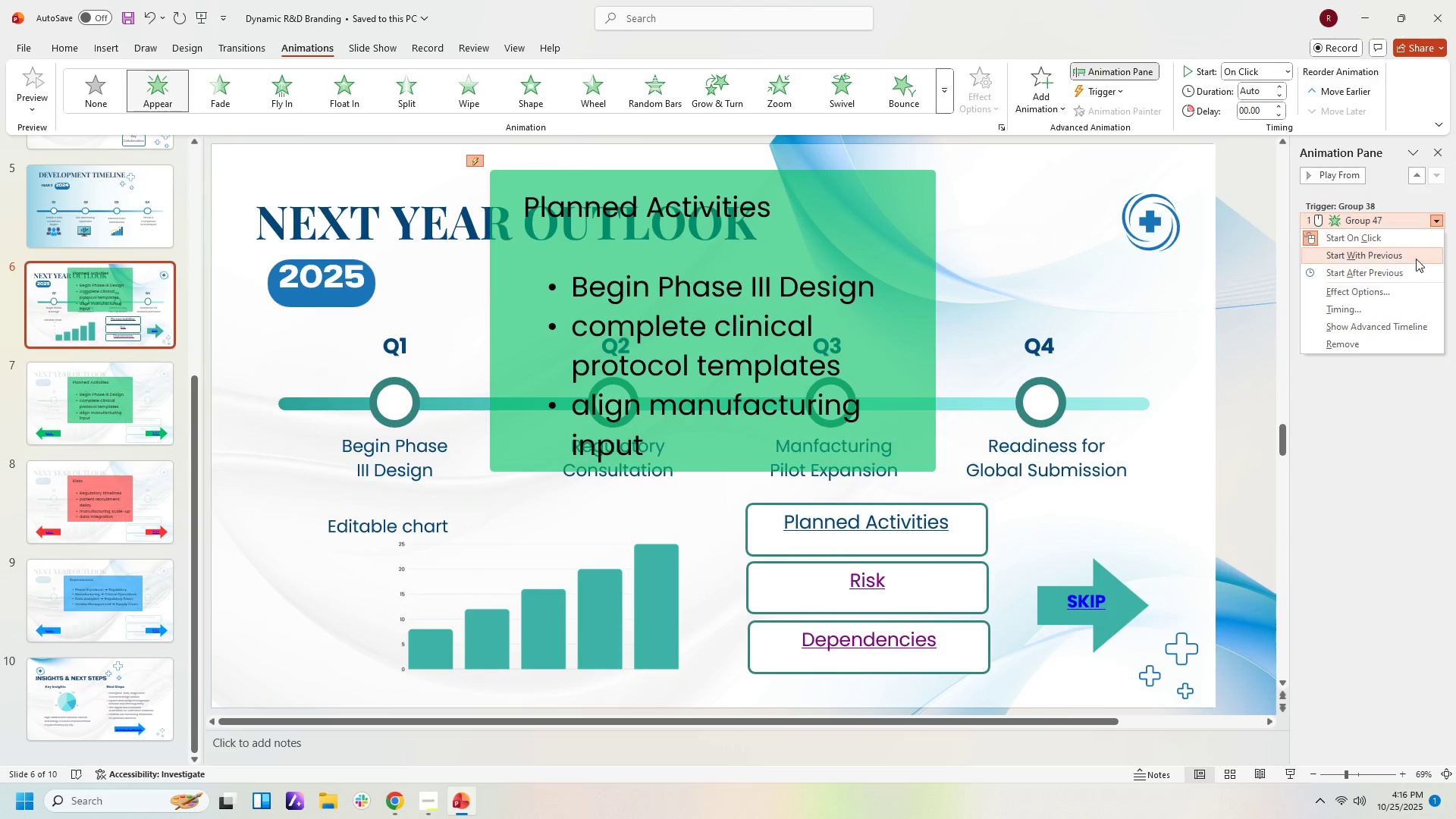 
left_click([1416, 288])
 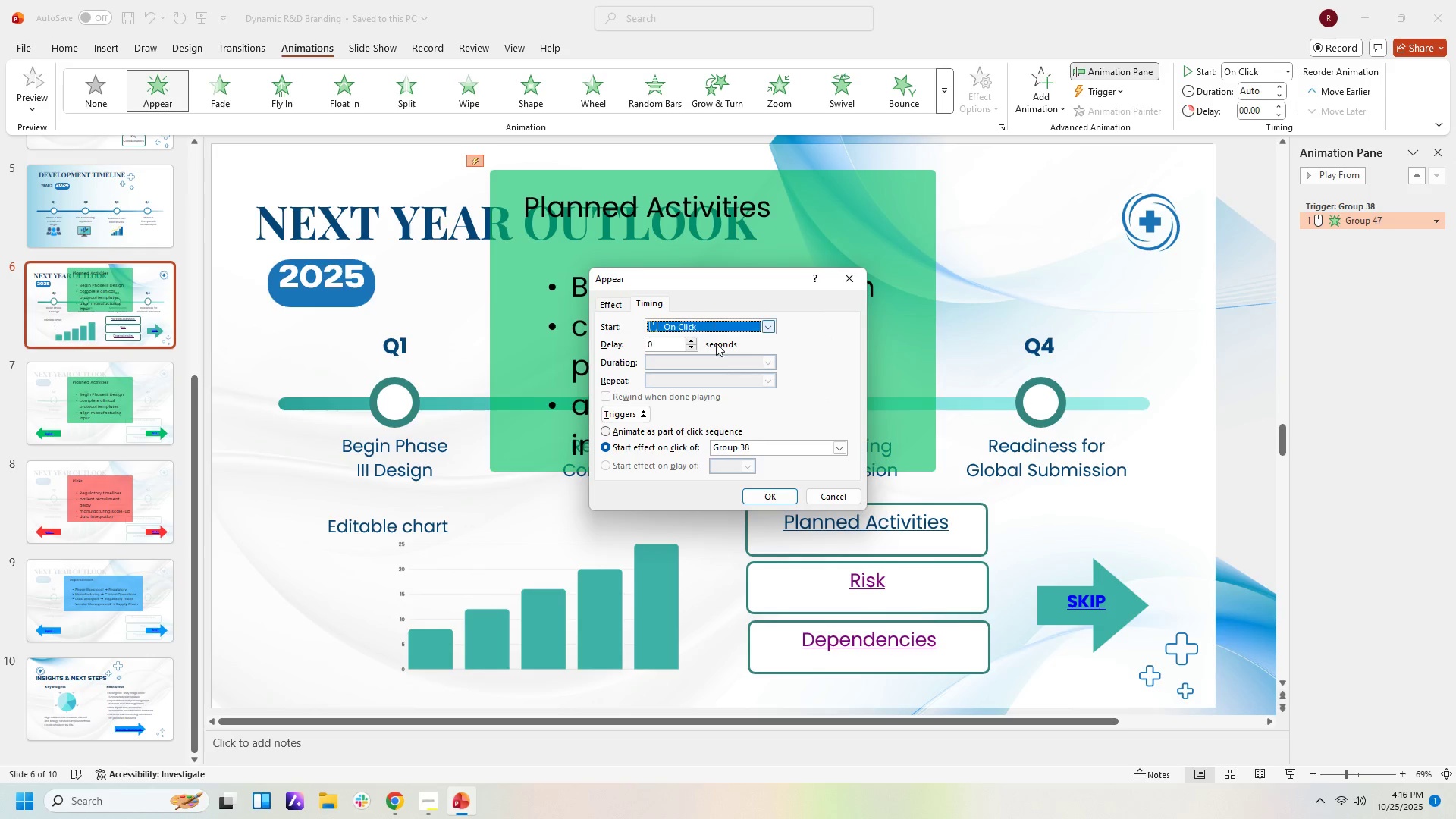 
wait(6.93)
 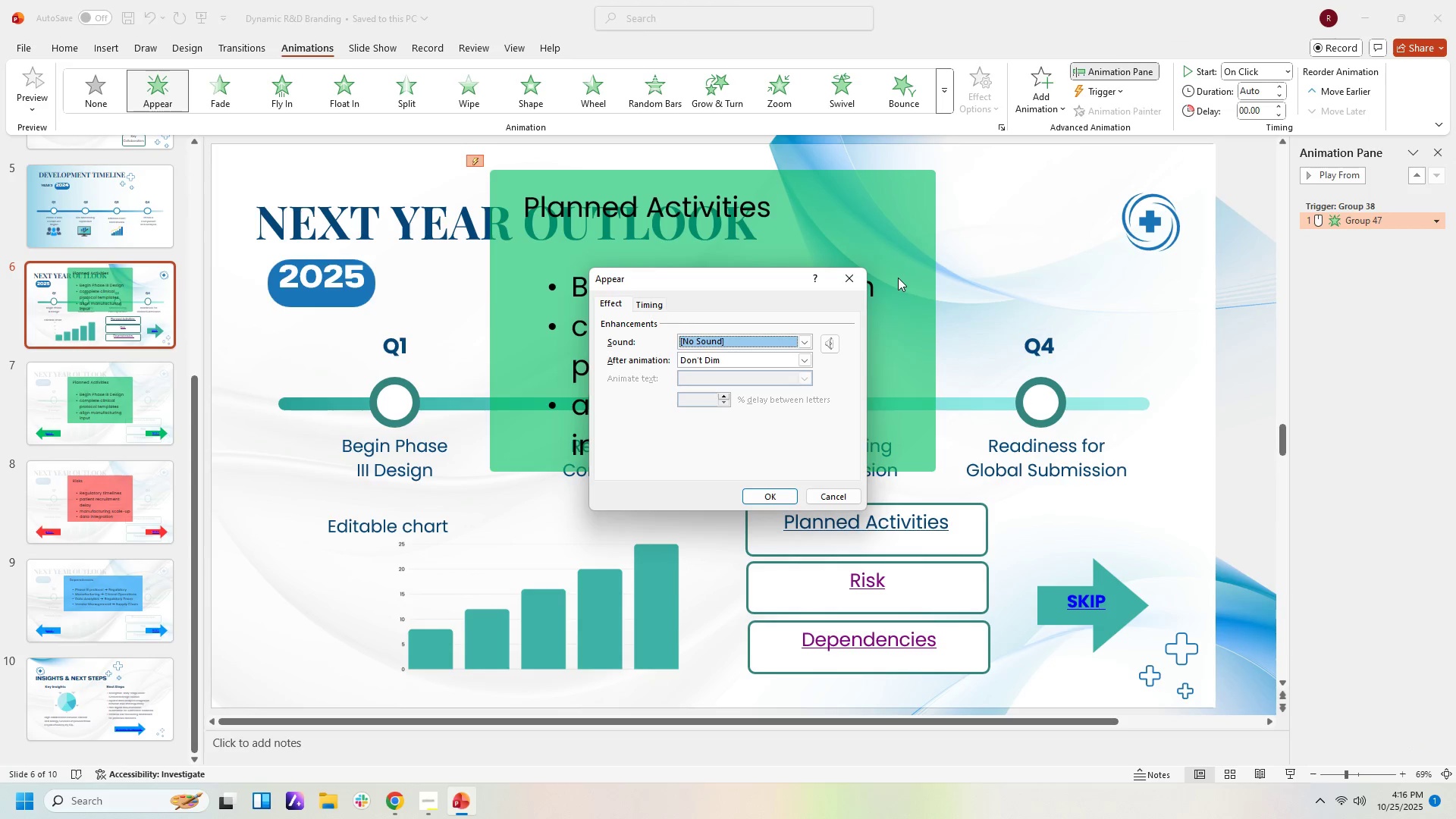 
left_click([754, 326])
 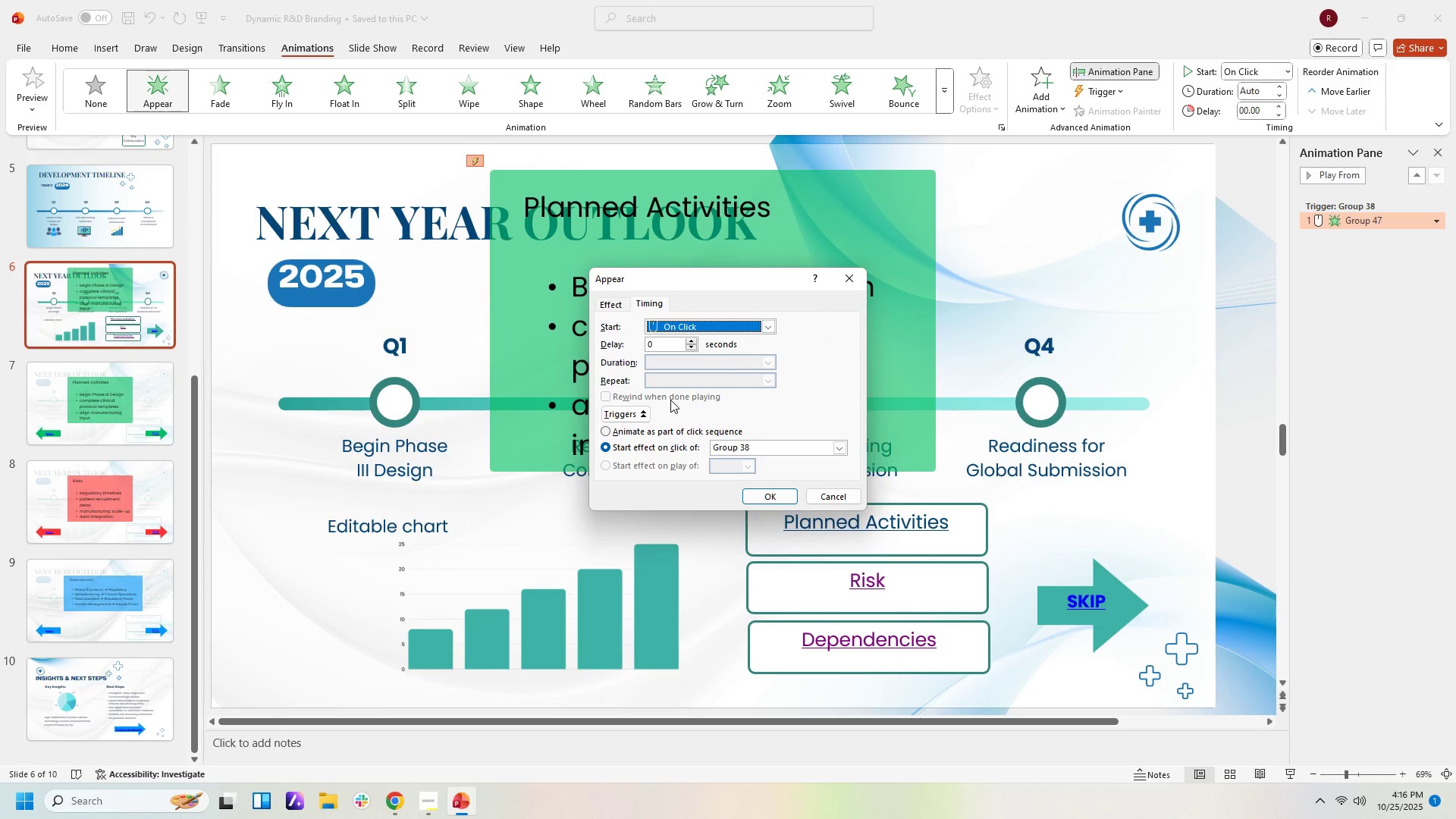 
left_click([607, 398])
 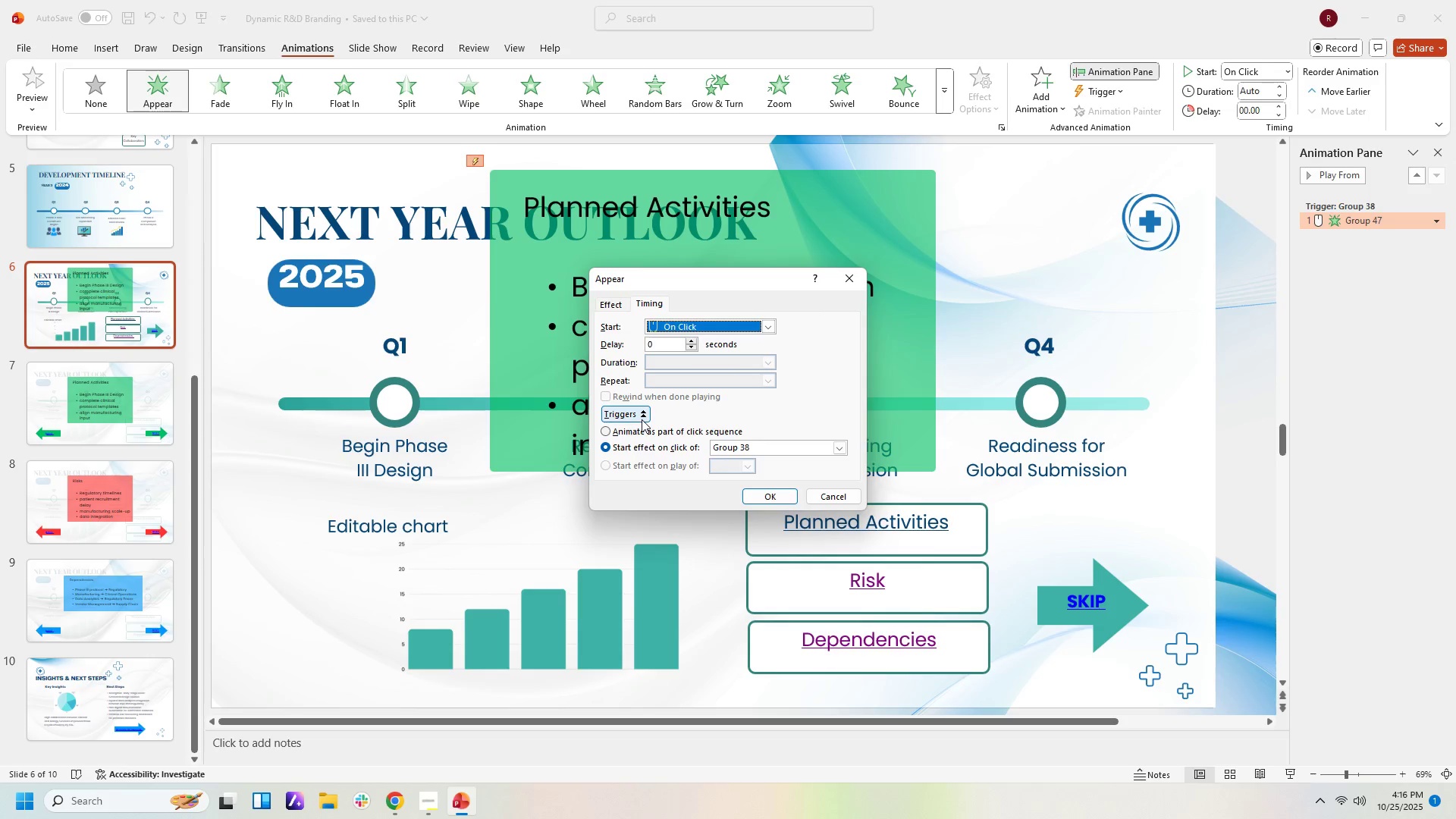 
left_click([642, 419])
 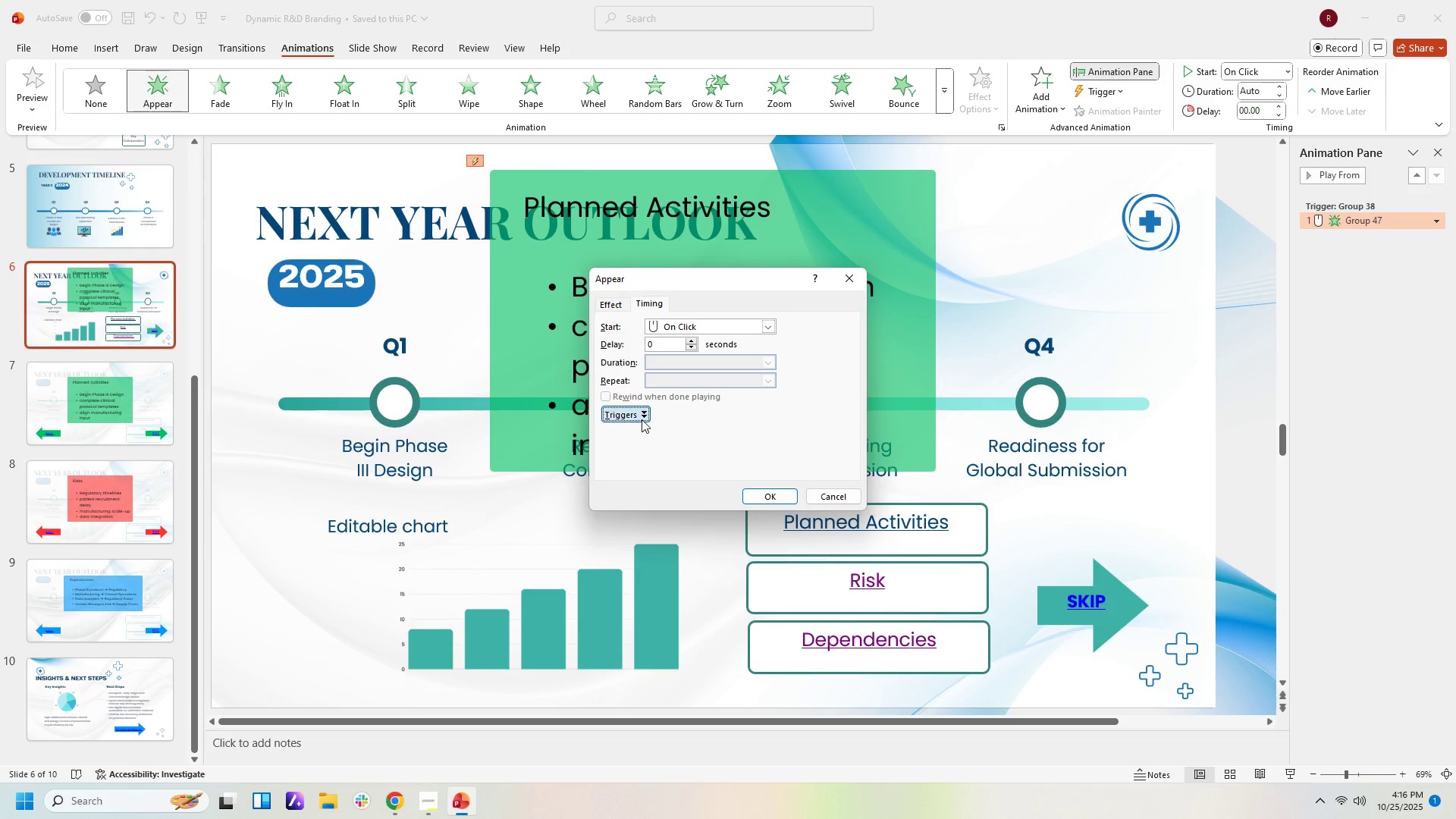 
left_click([642, 419])
 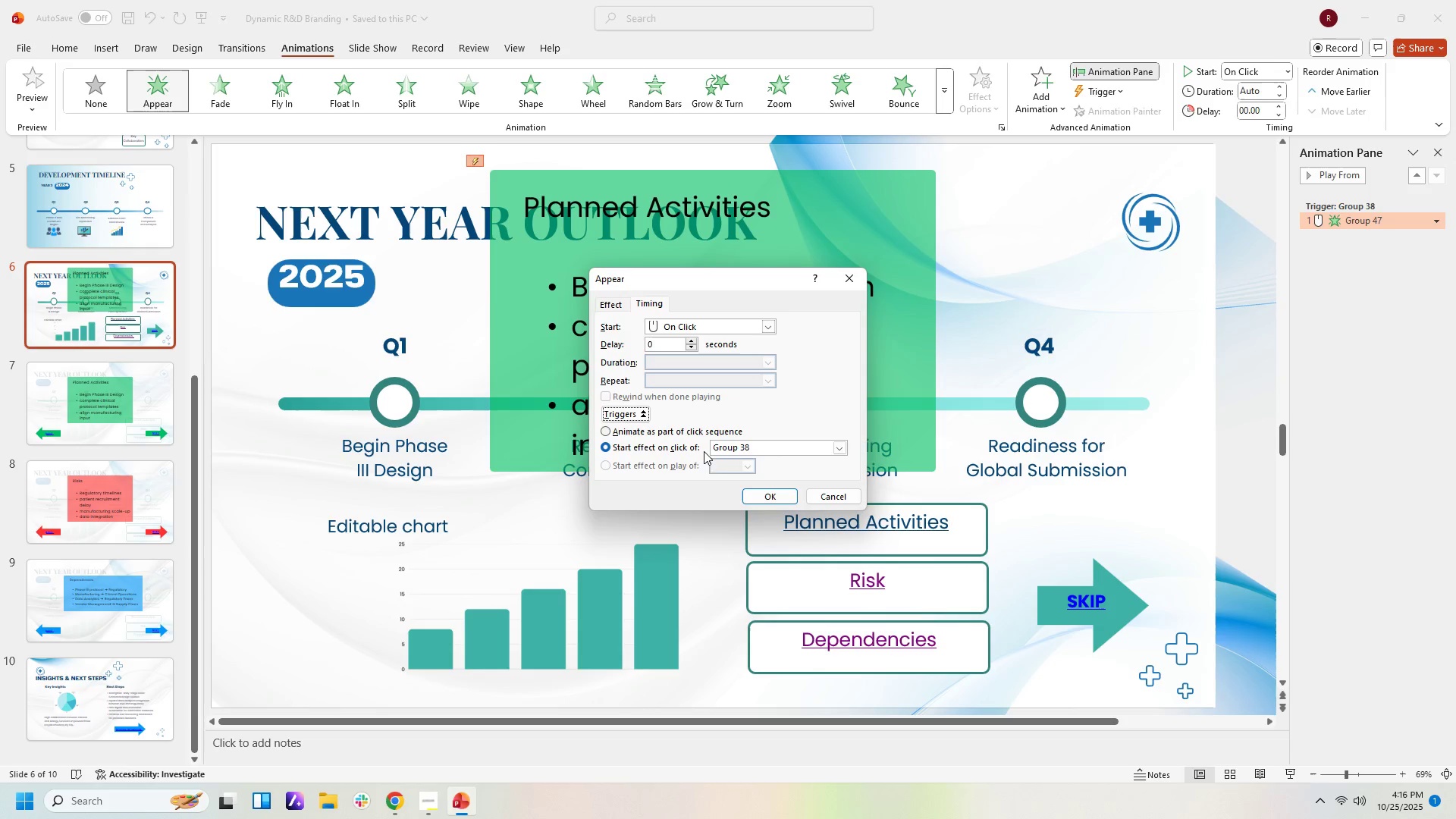 
left_click([835, 450])
 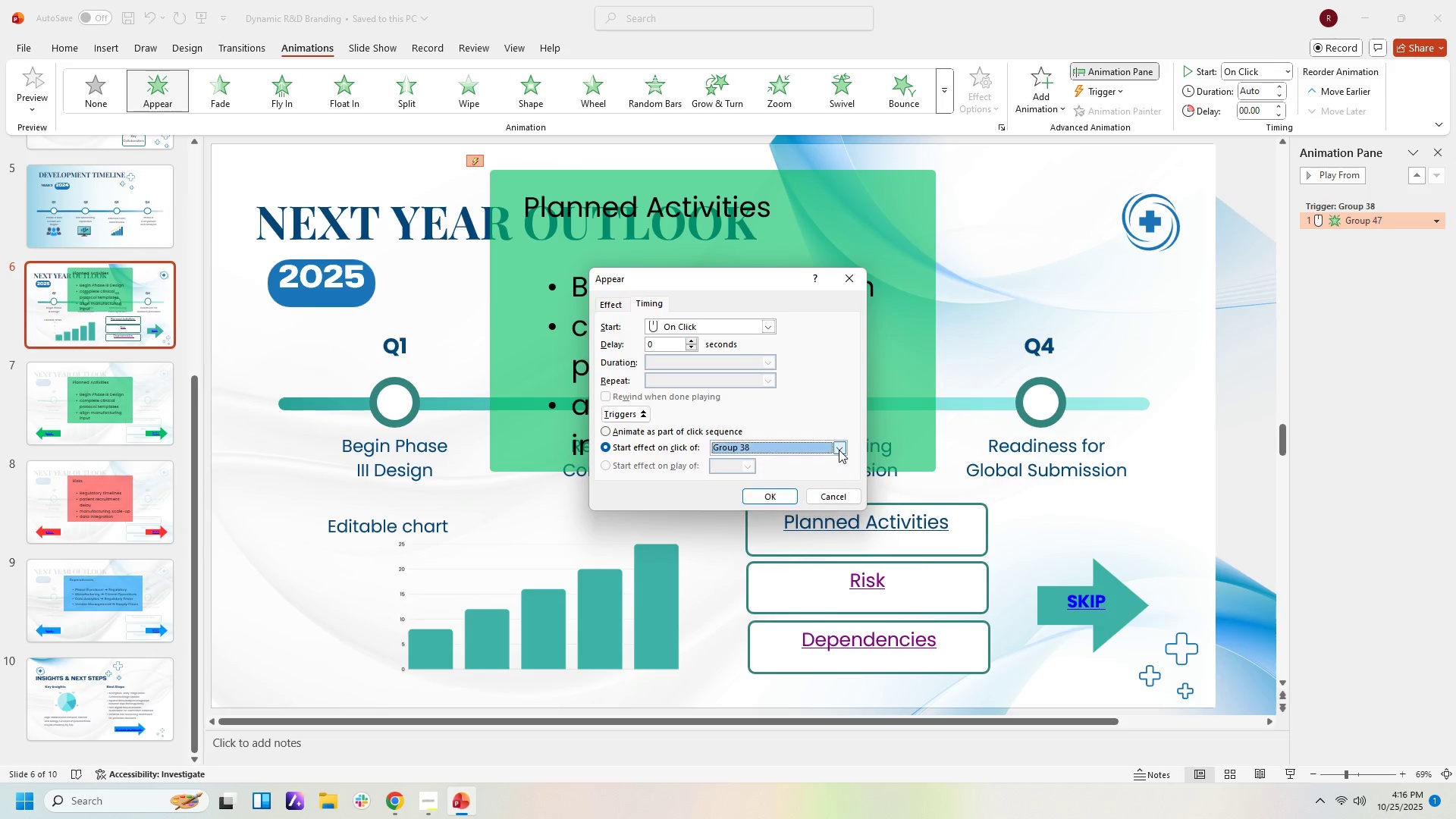 
left_click([839, 450])
 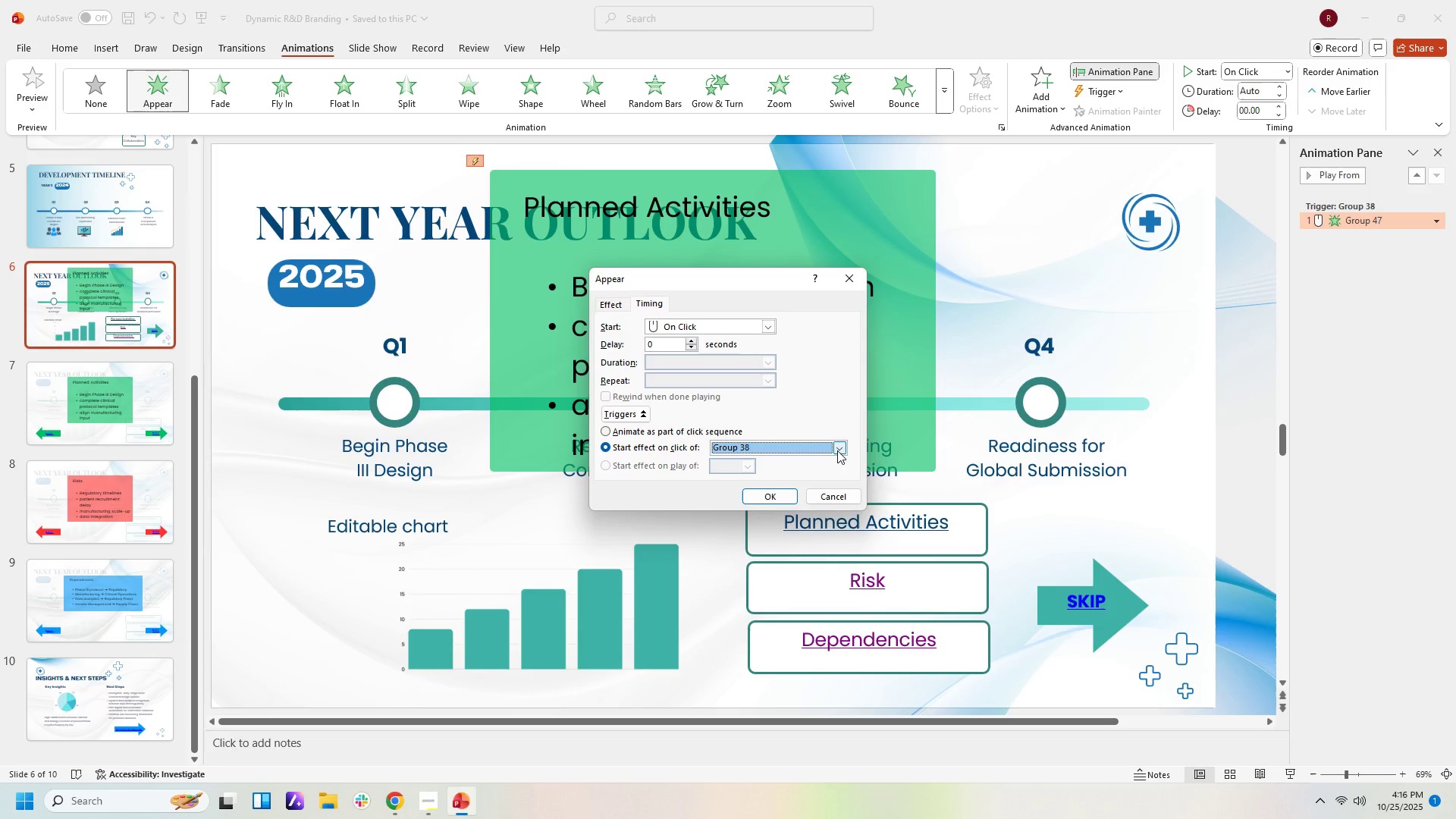 
wait(8.72)
 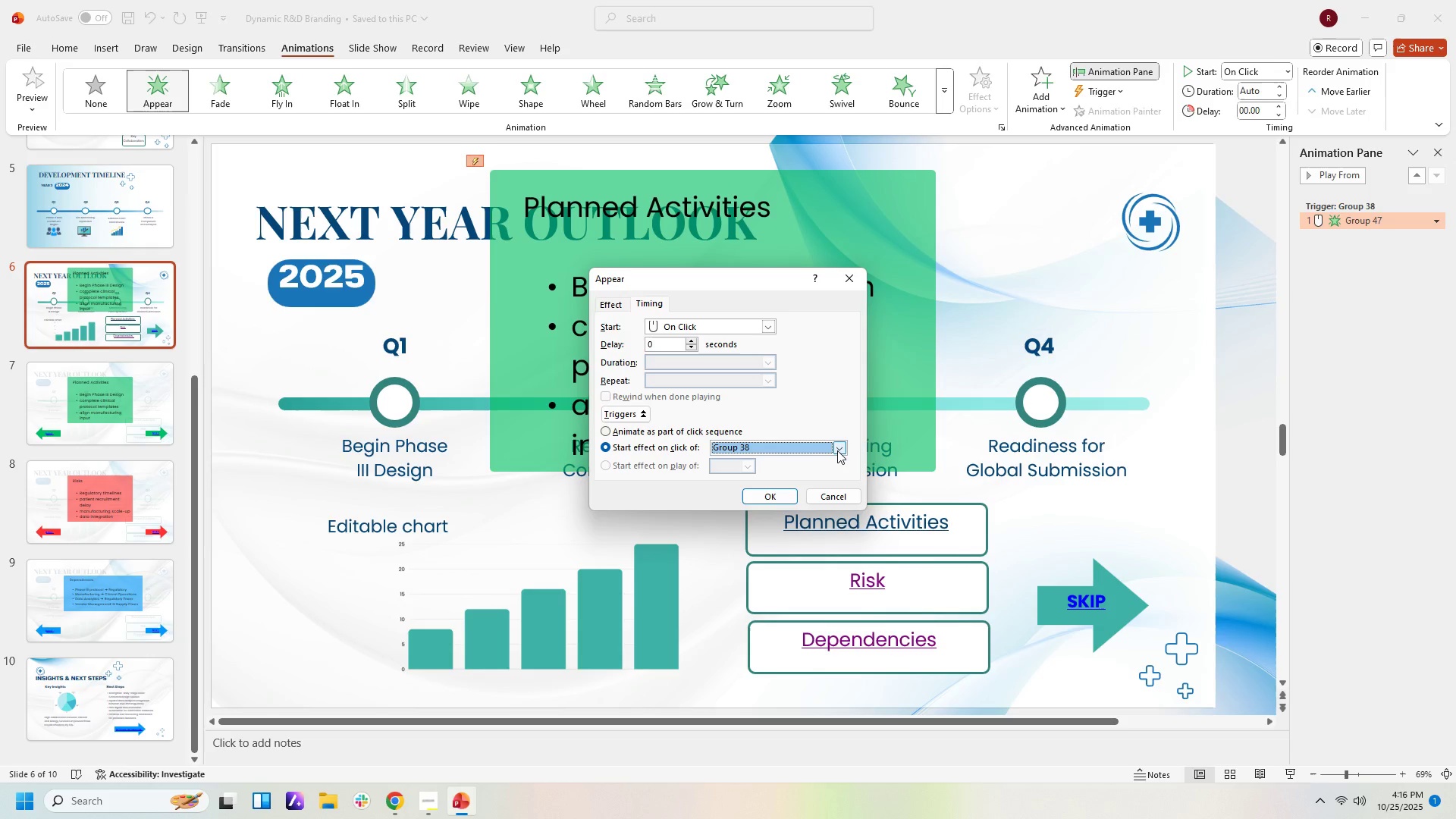 
left_click([783, 502])
 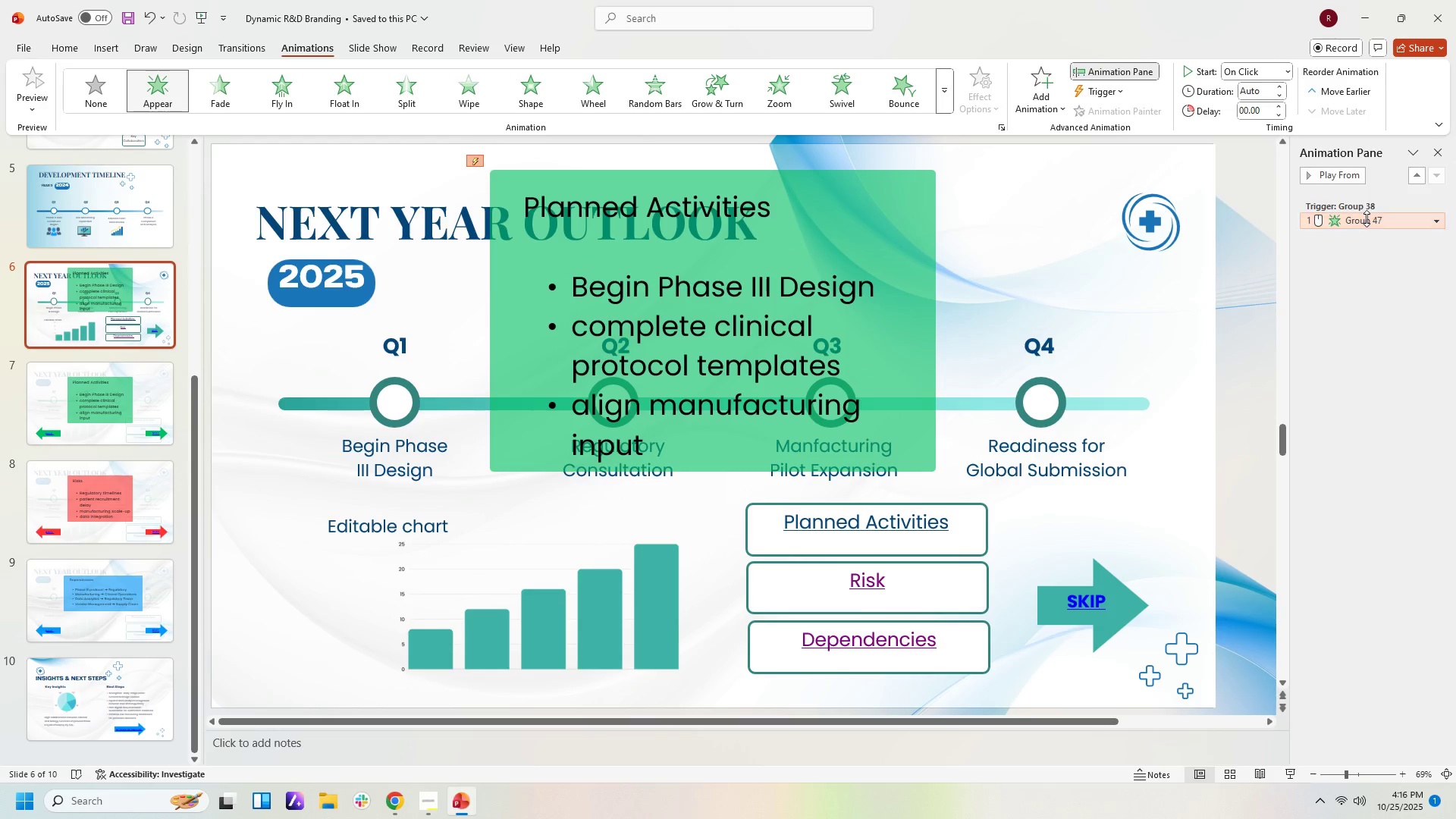 
right_click([1367, 218])
 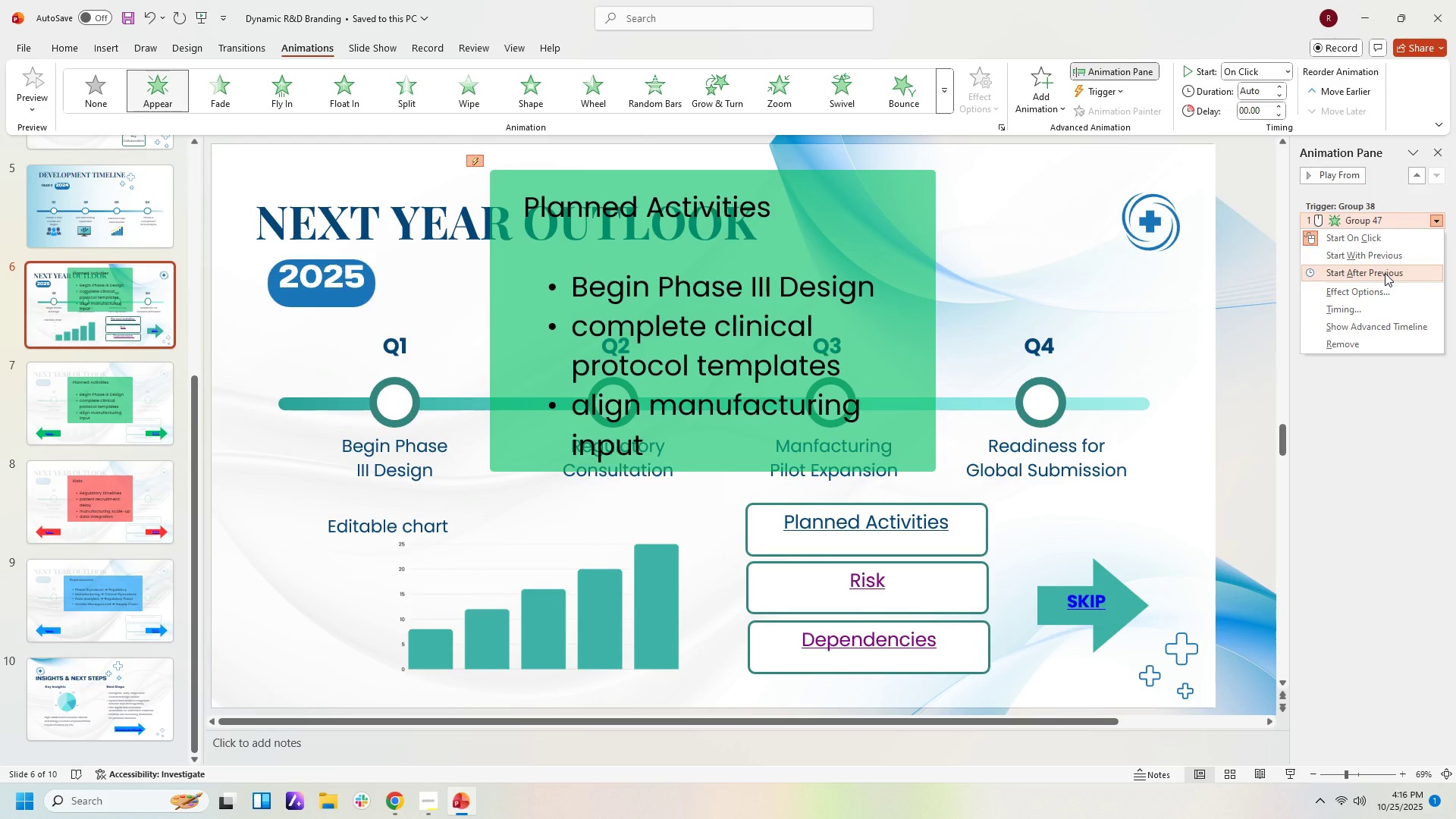 
left_click([1393, 290])
 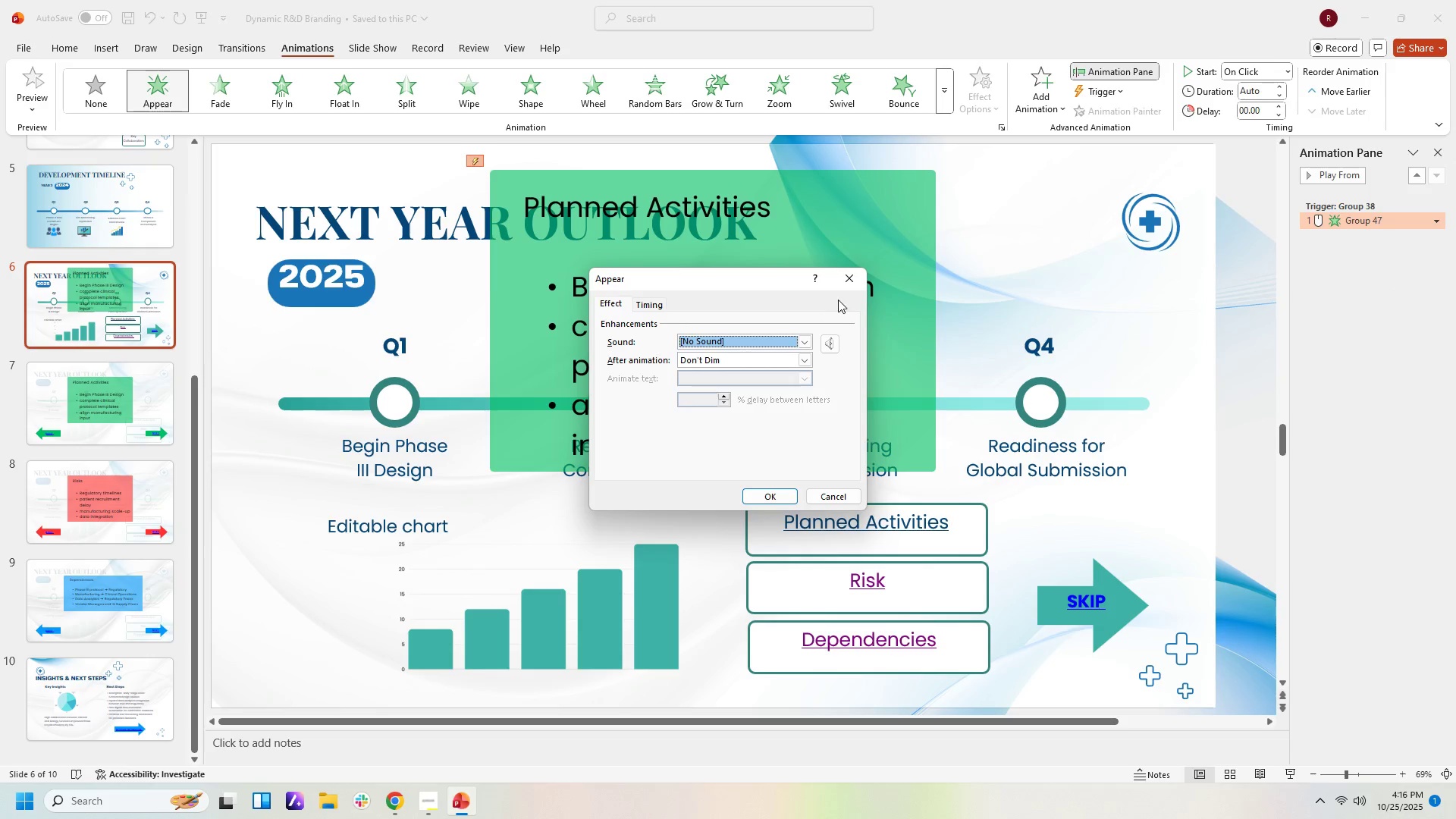 
left_click([849, 275])
 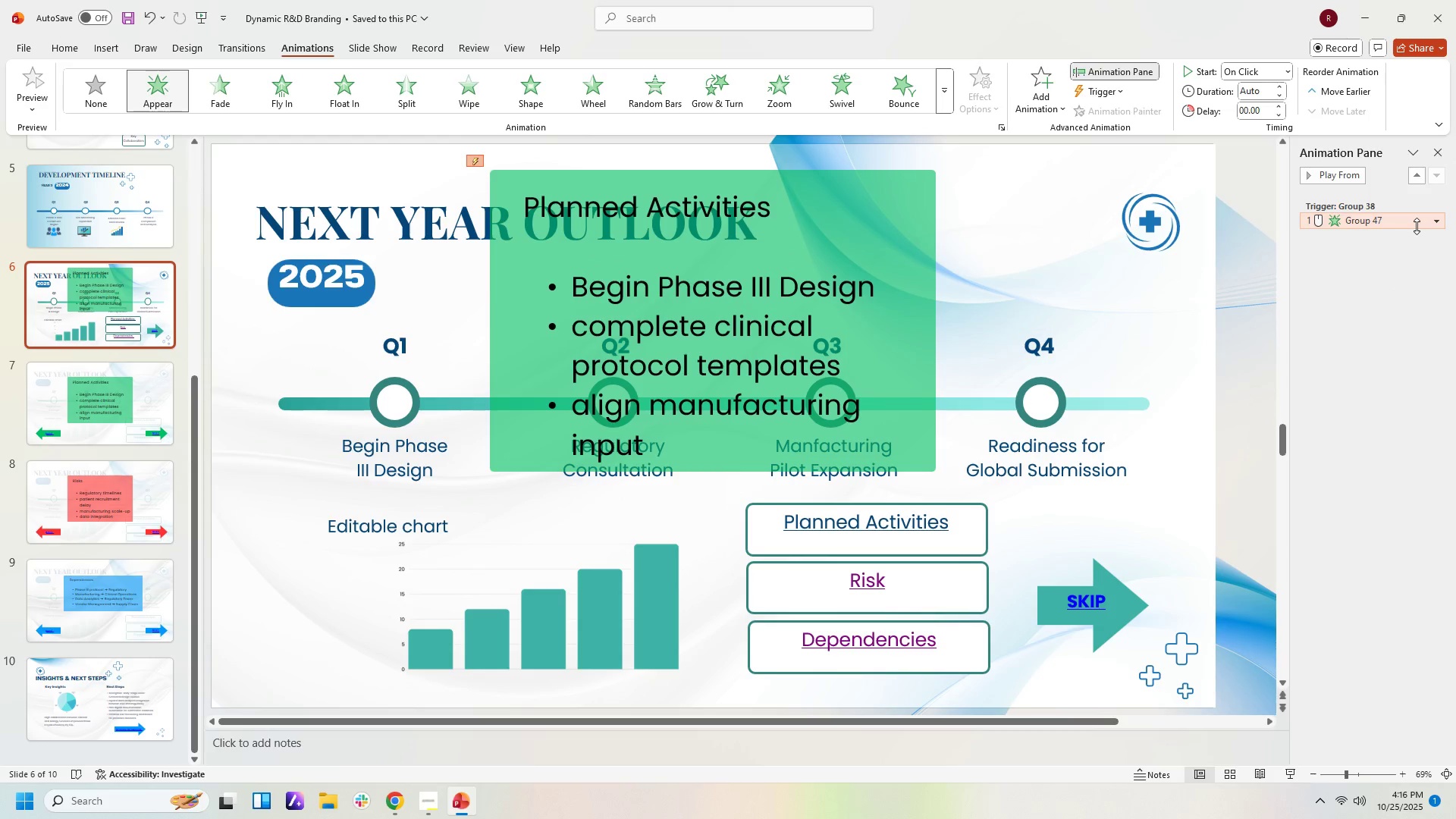 
left_click([1417, 226])
 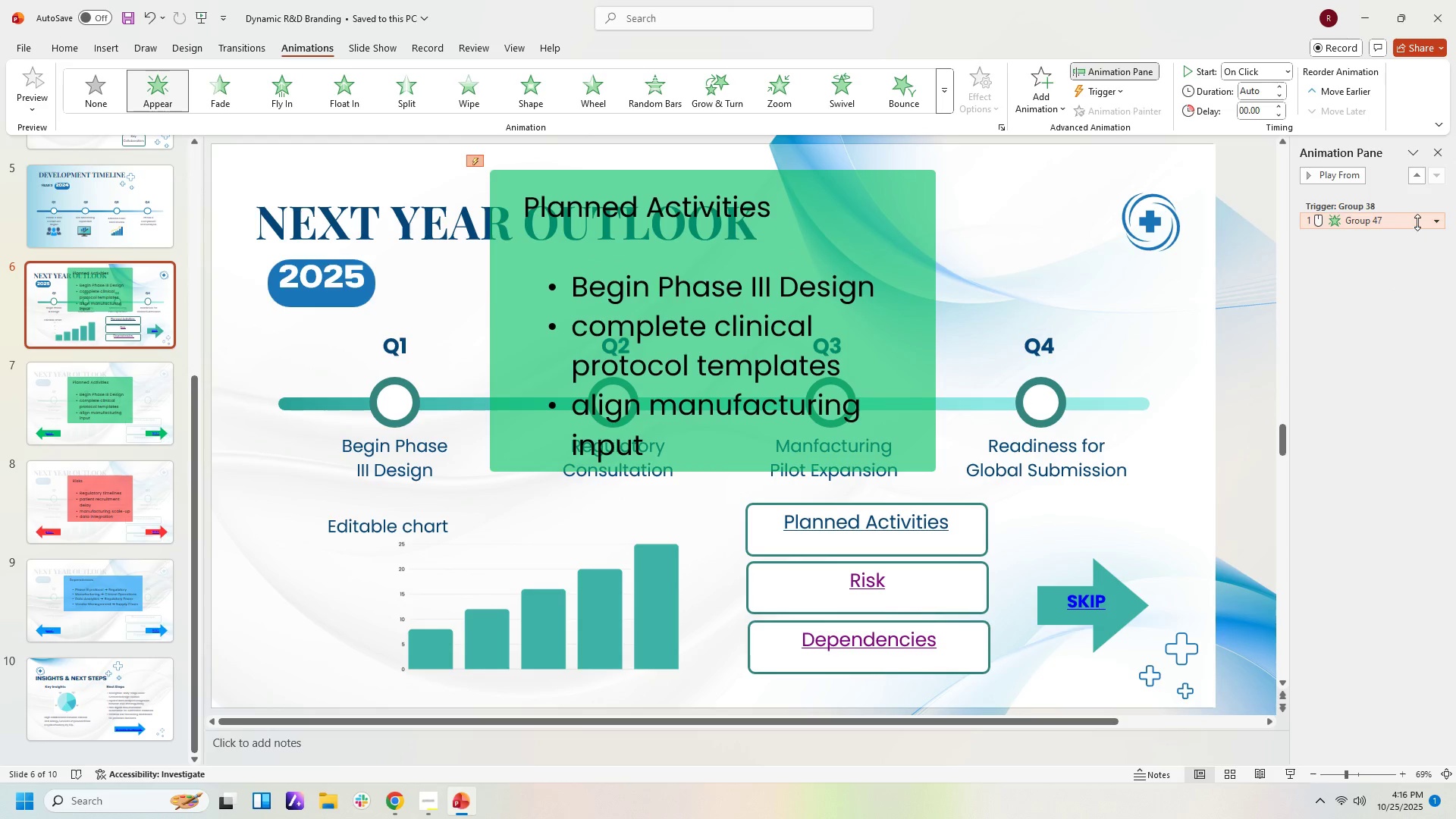 
right_click([1417, 222])
 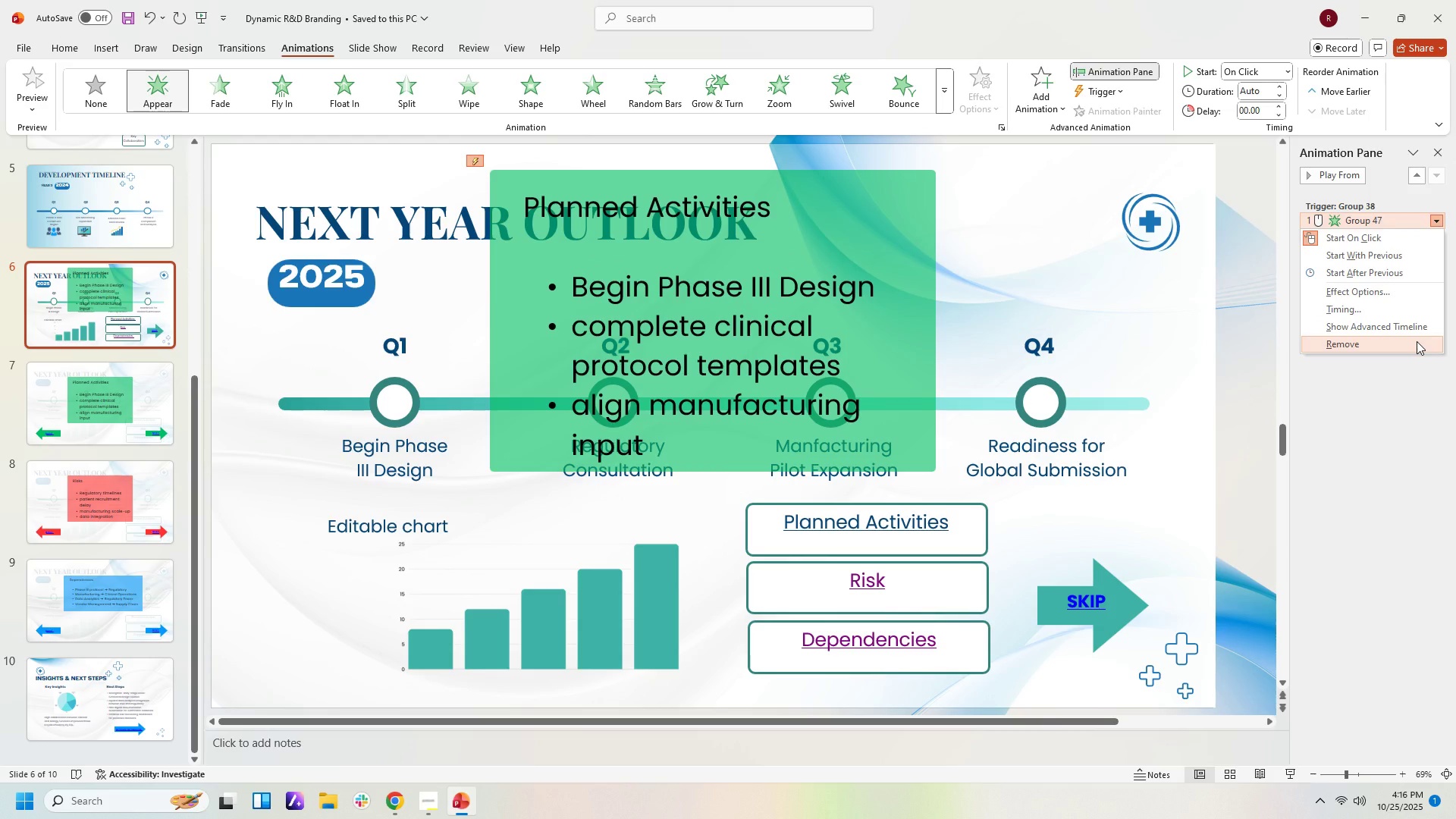 
left_click([1419, 328])
 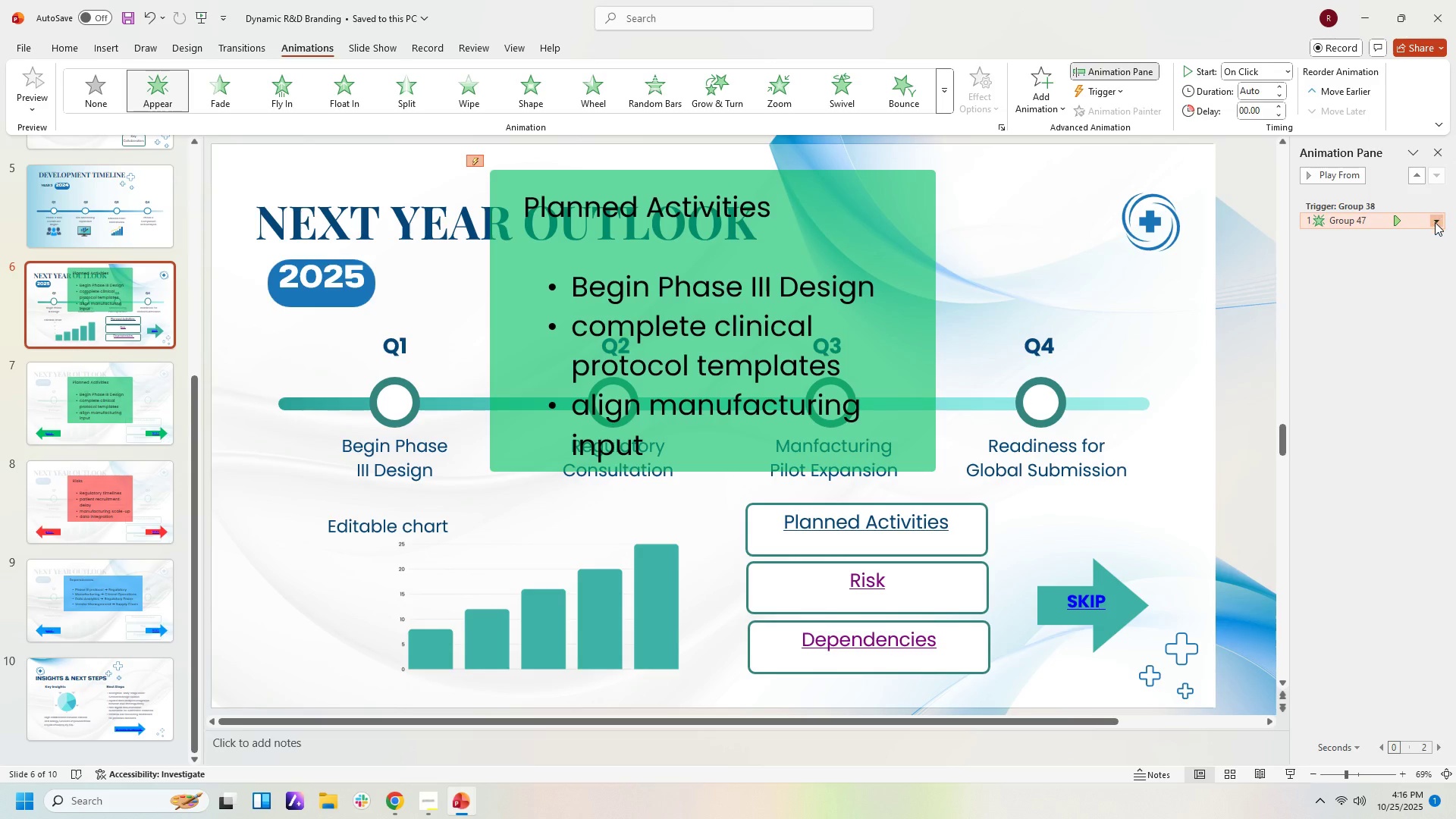 
left_click([1435, 224])
 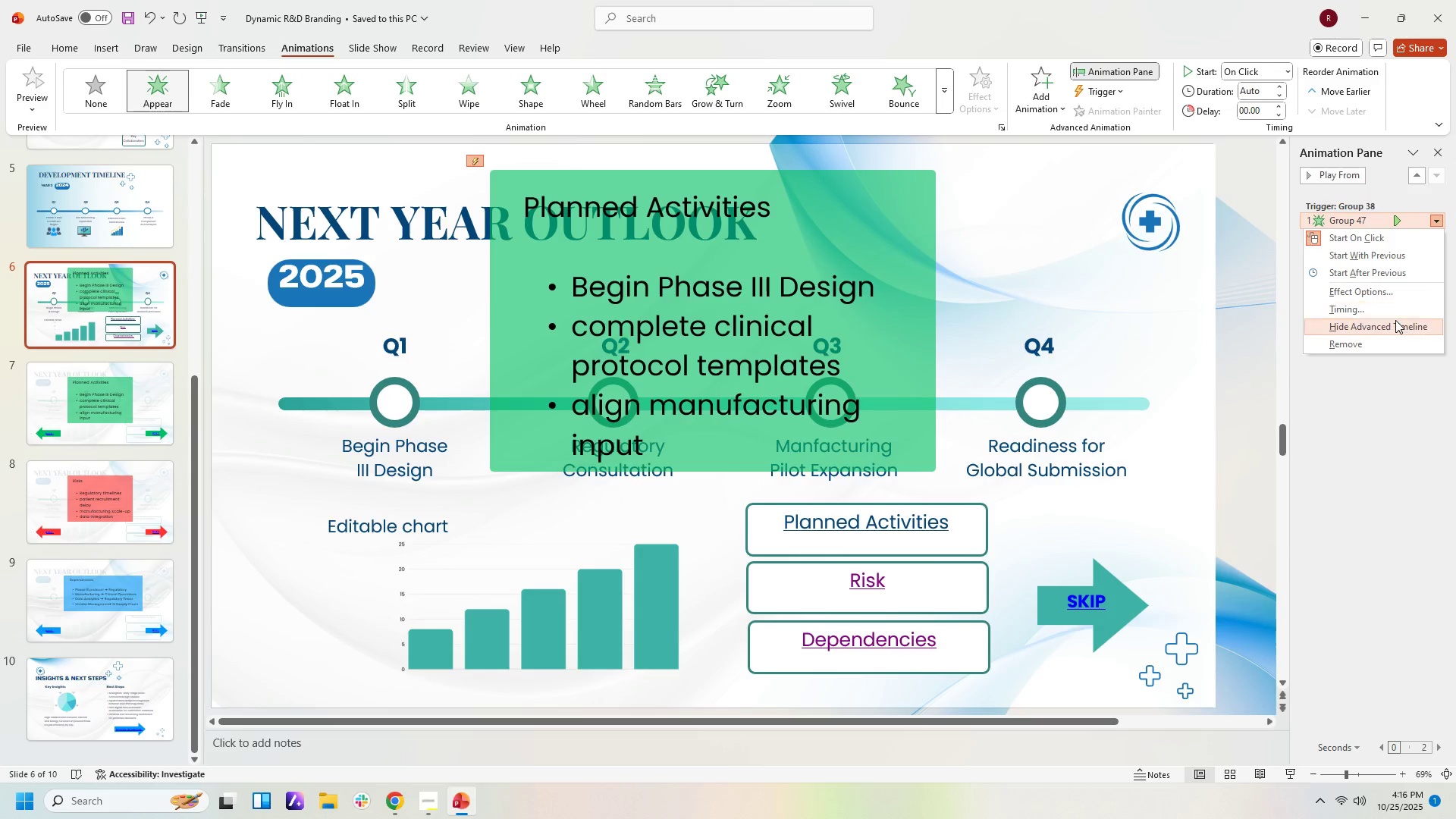 
left_click([1395, 313])
 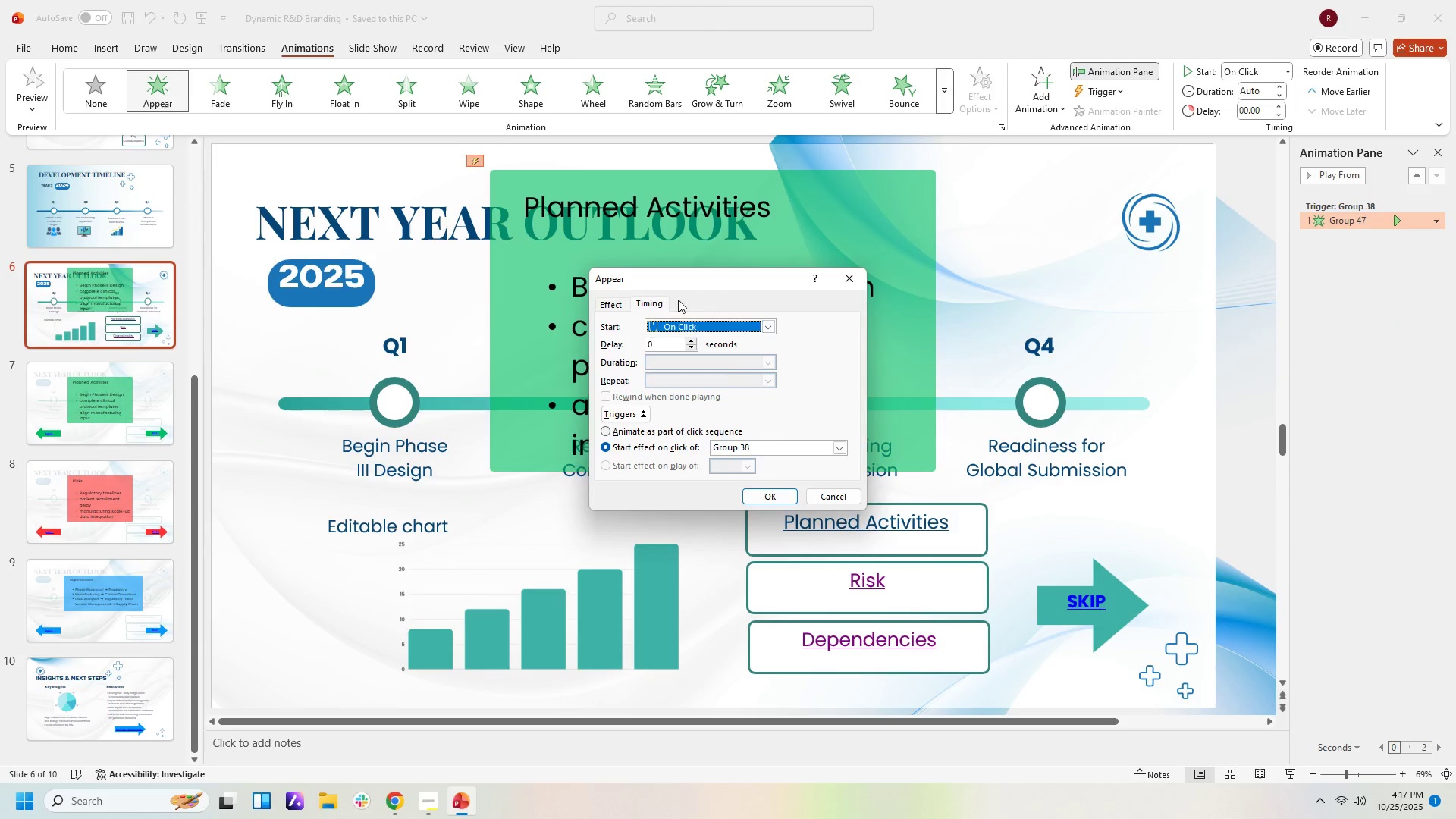 
left_click([613, 306])
 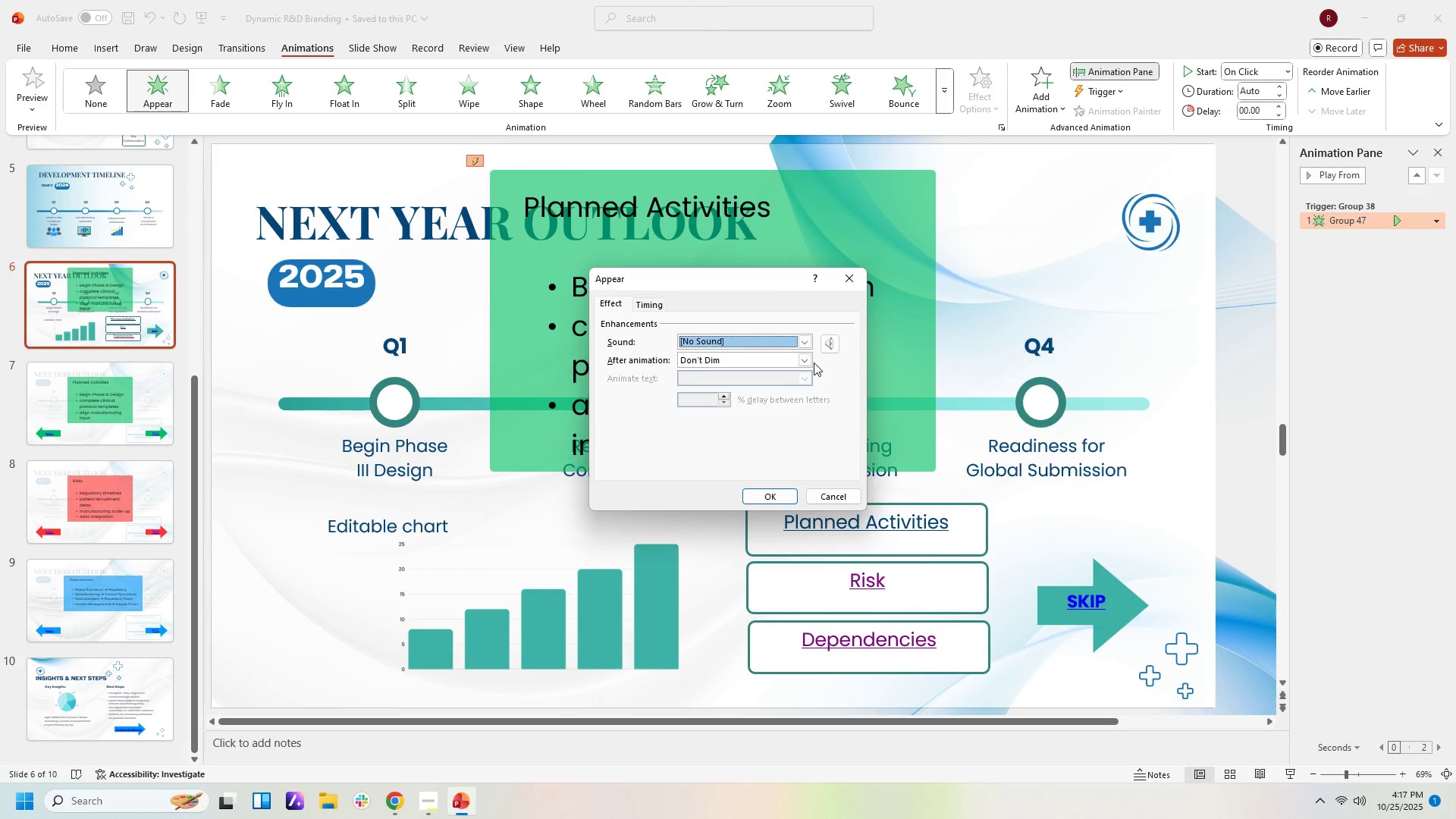 
left_click([806, 363])
 